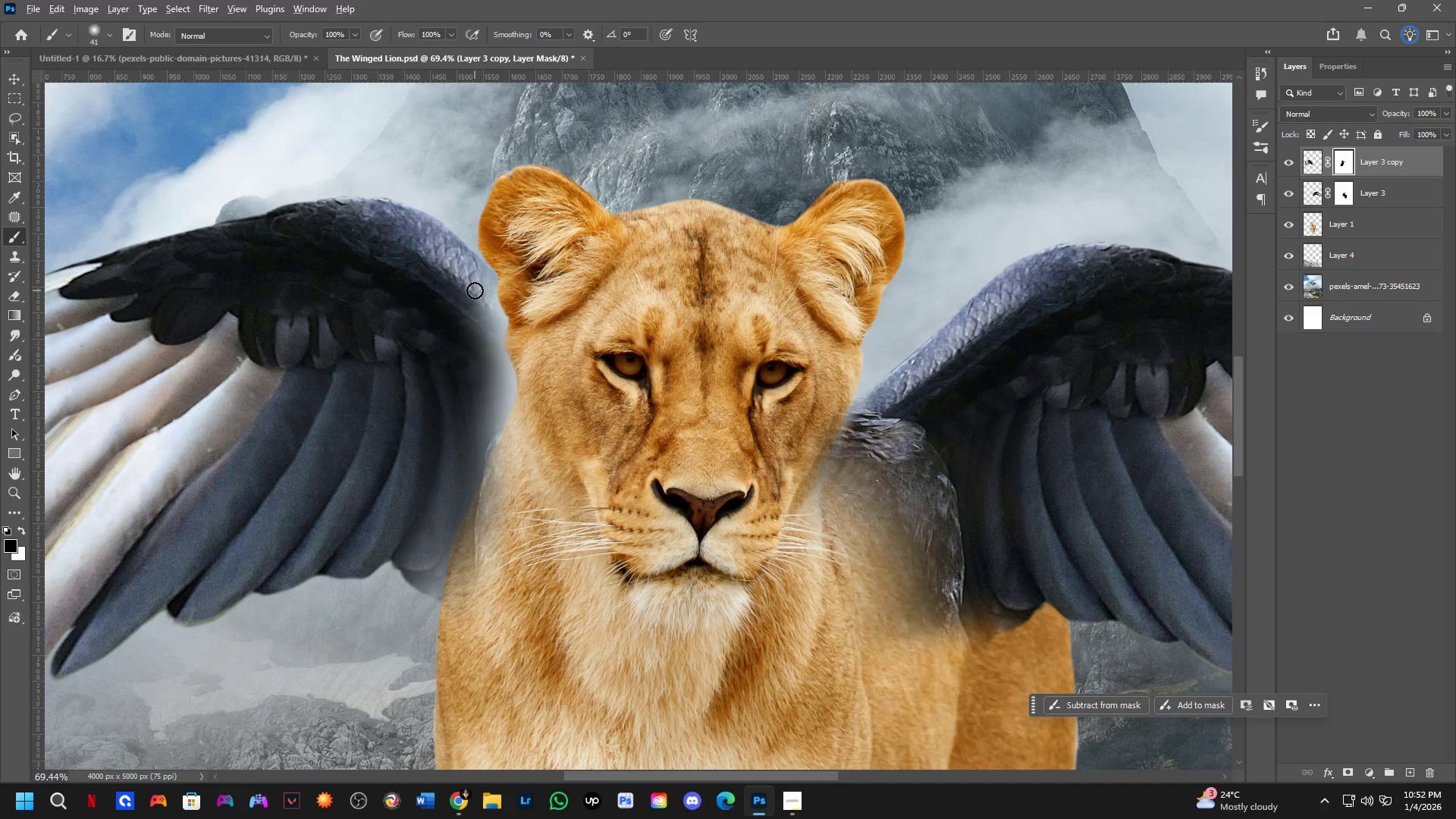 
scroll: coordinate [413, 259], scroll_direction: up, amount: 6.0
 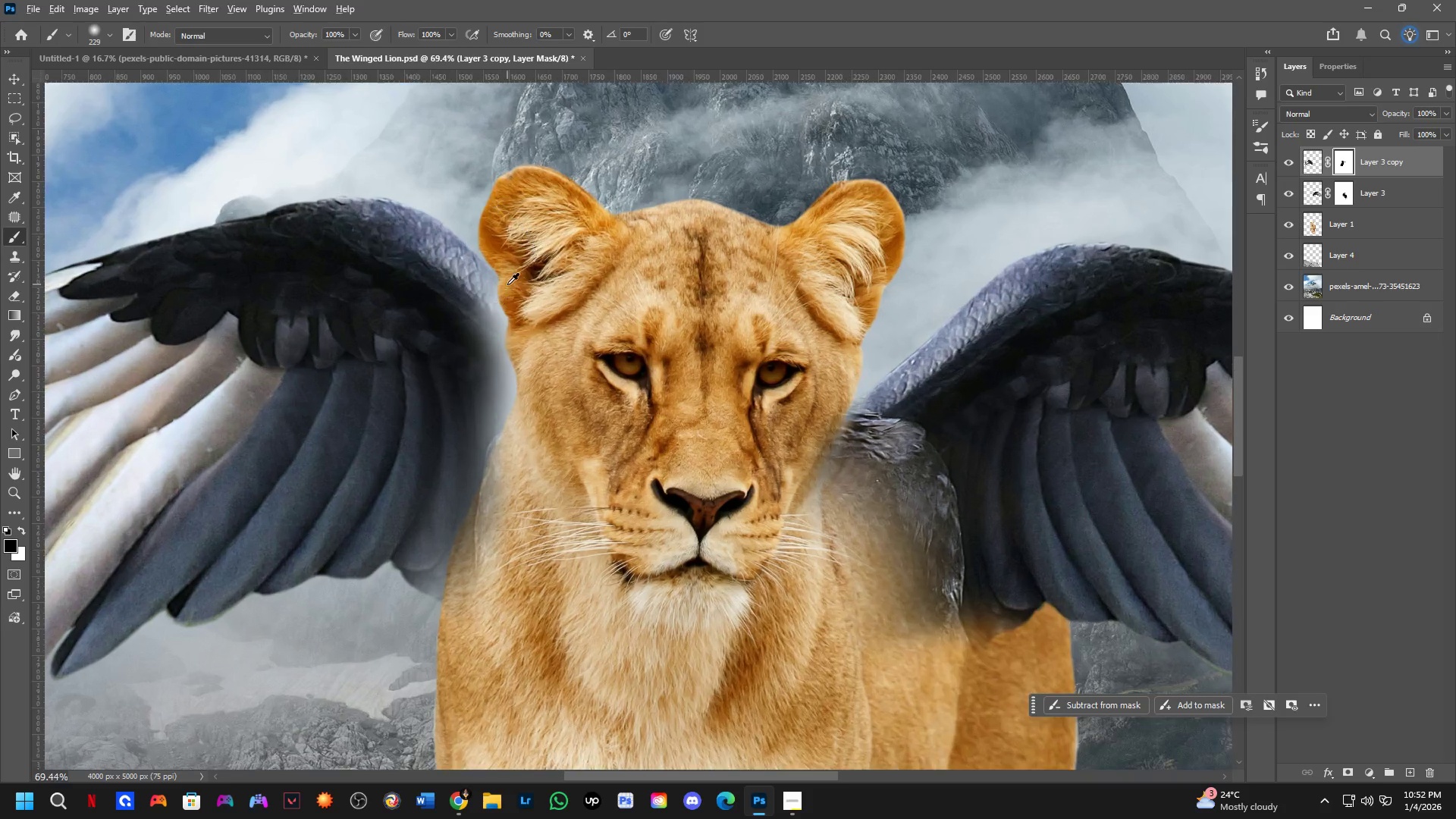 
hold_key(key=AltLeft, duration=0.38)
 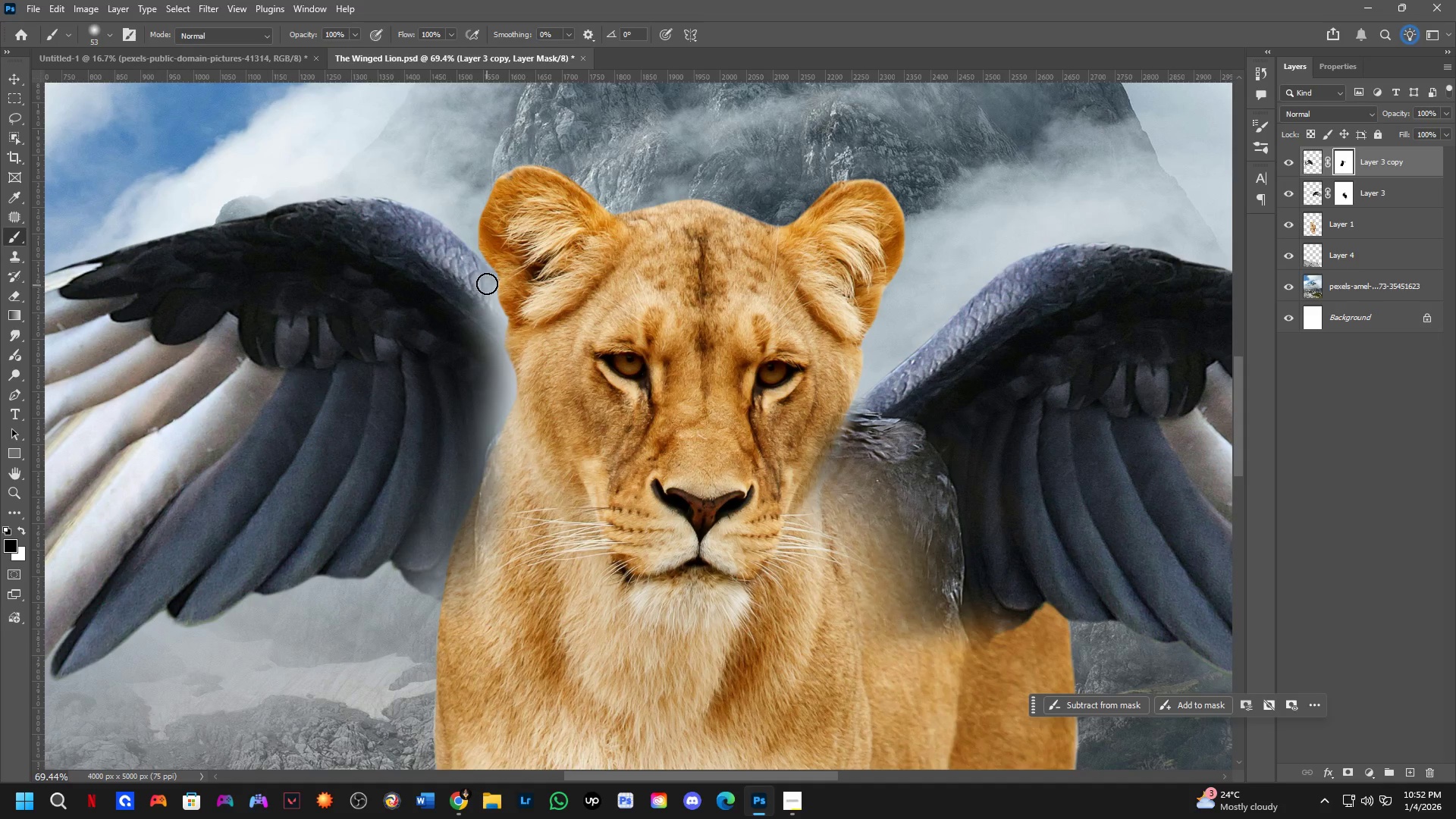 
key(X)
 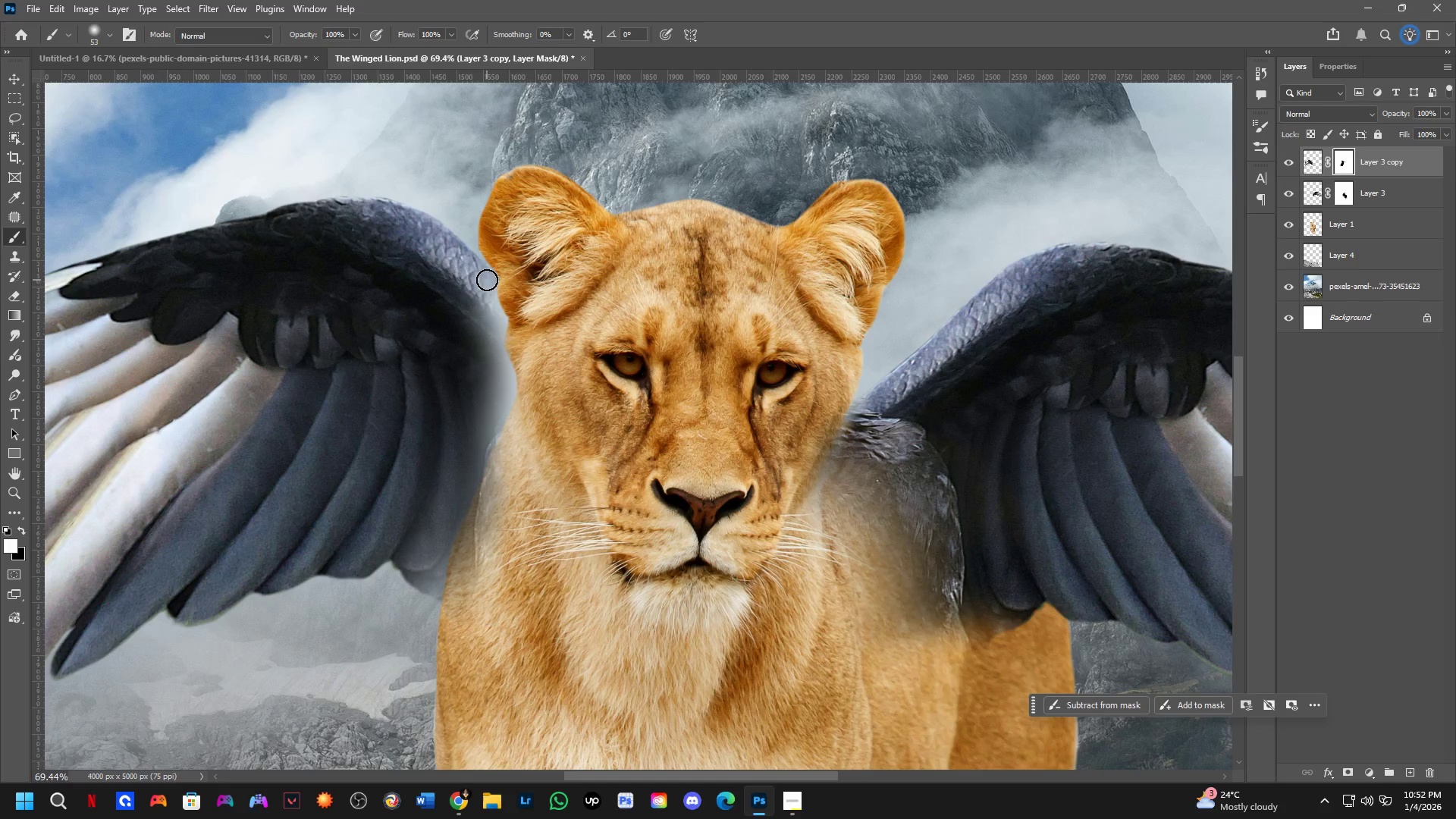 
left_click_drag(start_coordinate=[487, 280], to_coordinate=[457, 306])
 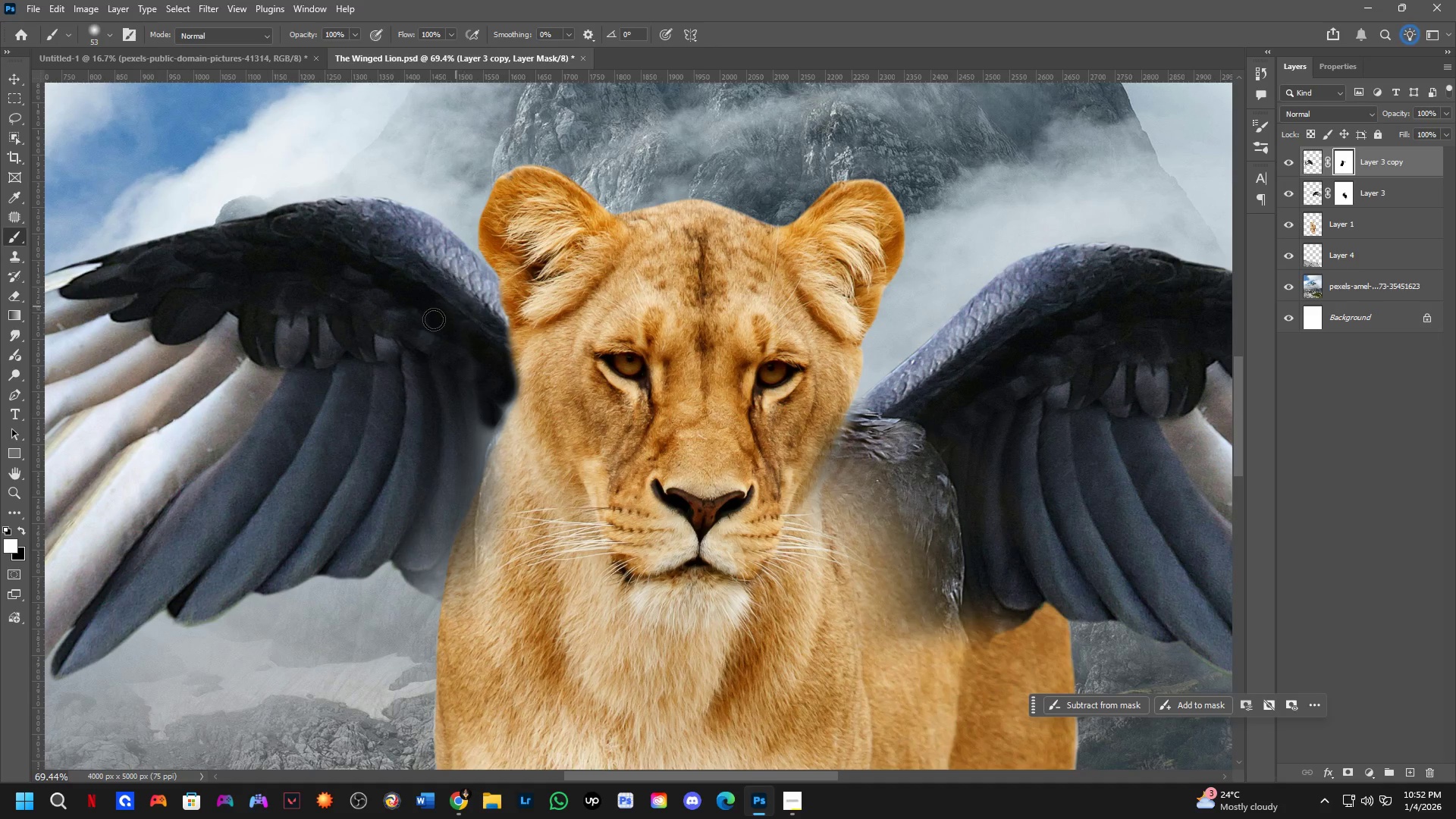 
key(Alt+AltLeft)
 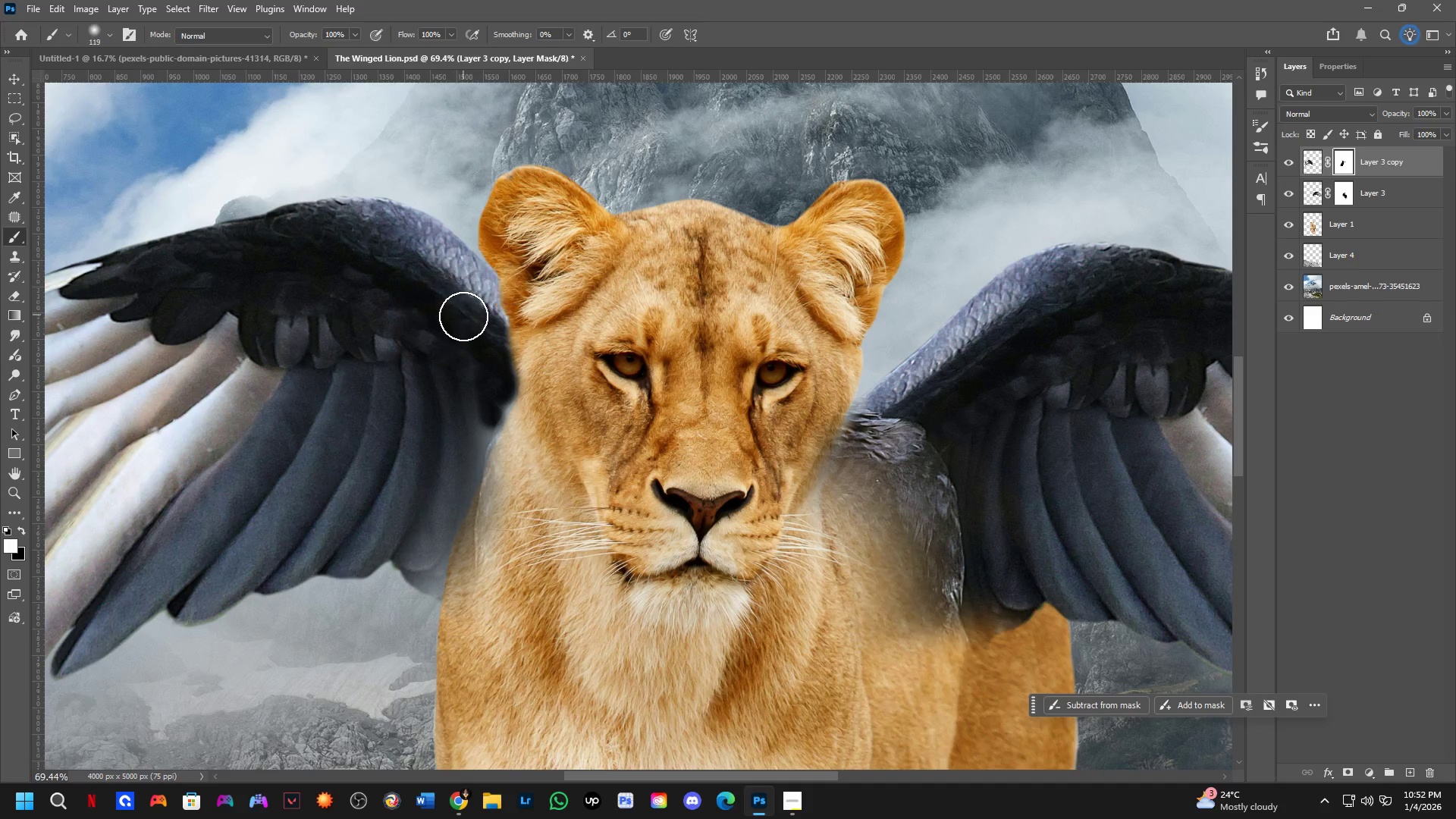 
left_click_drag(start_coordinate=[463, 316], to_coordinate=[450, 388])
 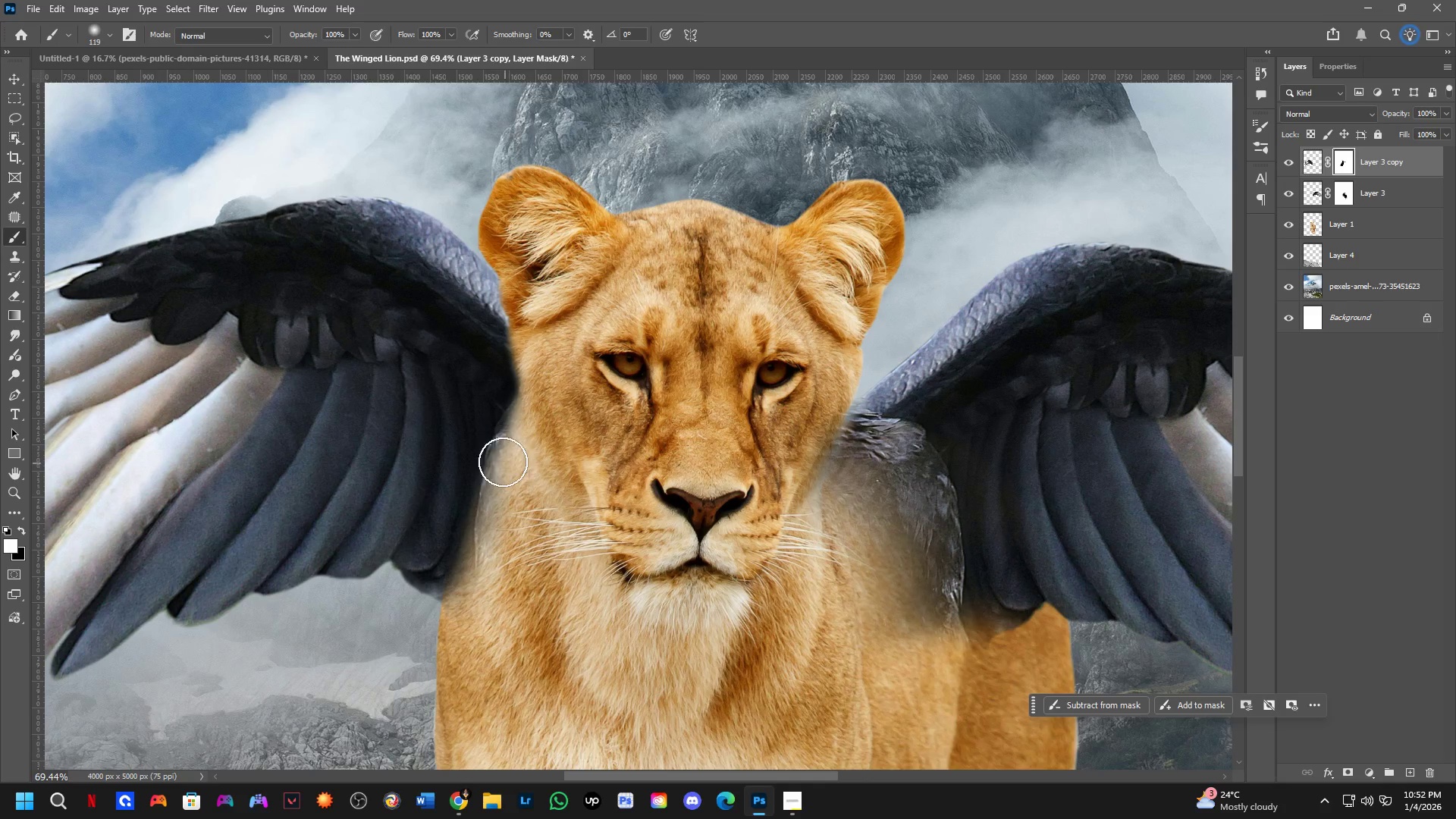 
key(Alt+AltLeft)
 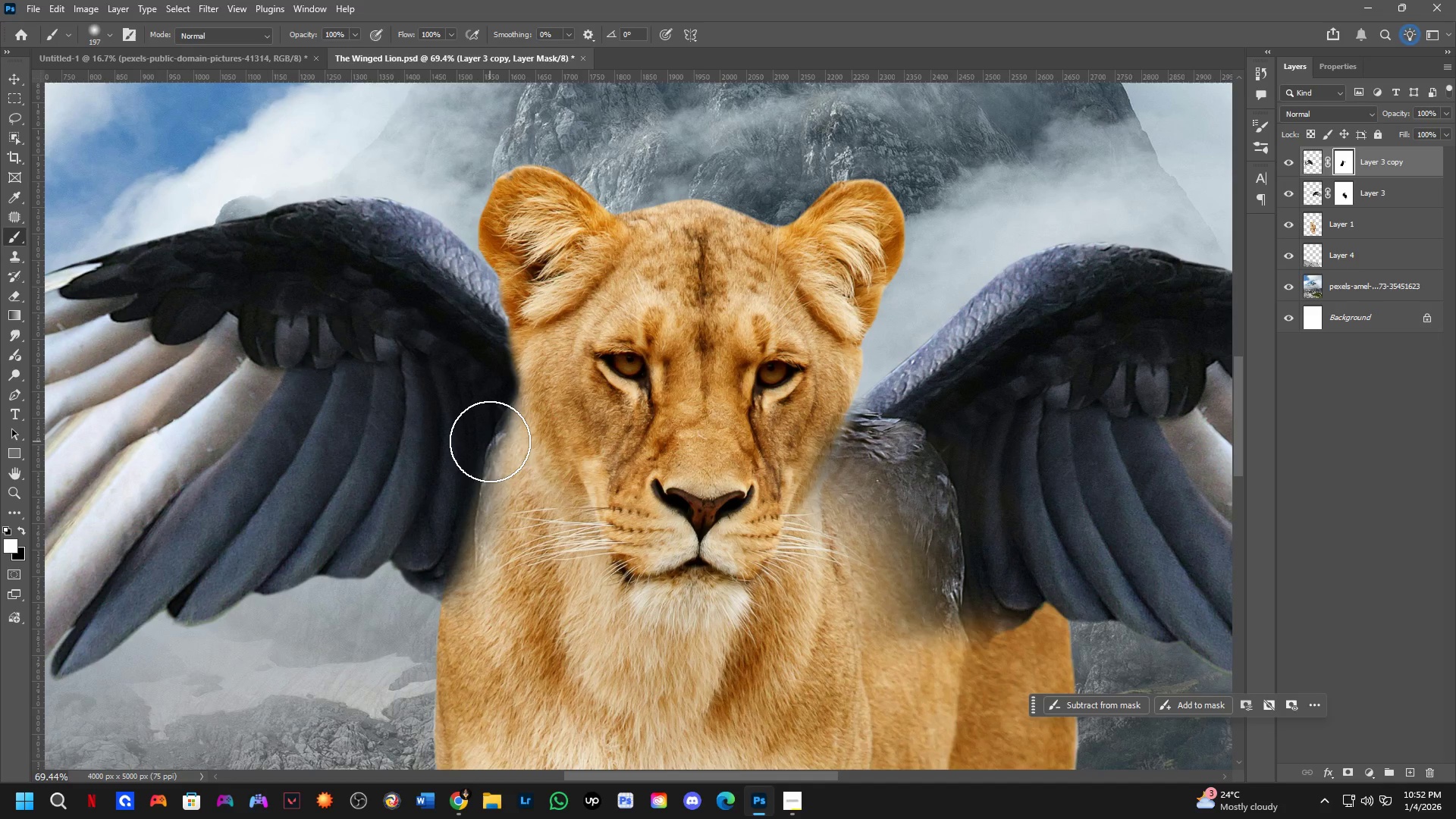 
left_click_drag(start_coordinate=[491, 445], to_coordinate=[483, 525])
 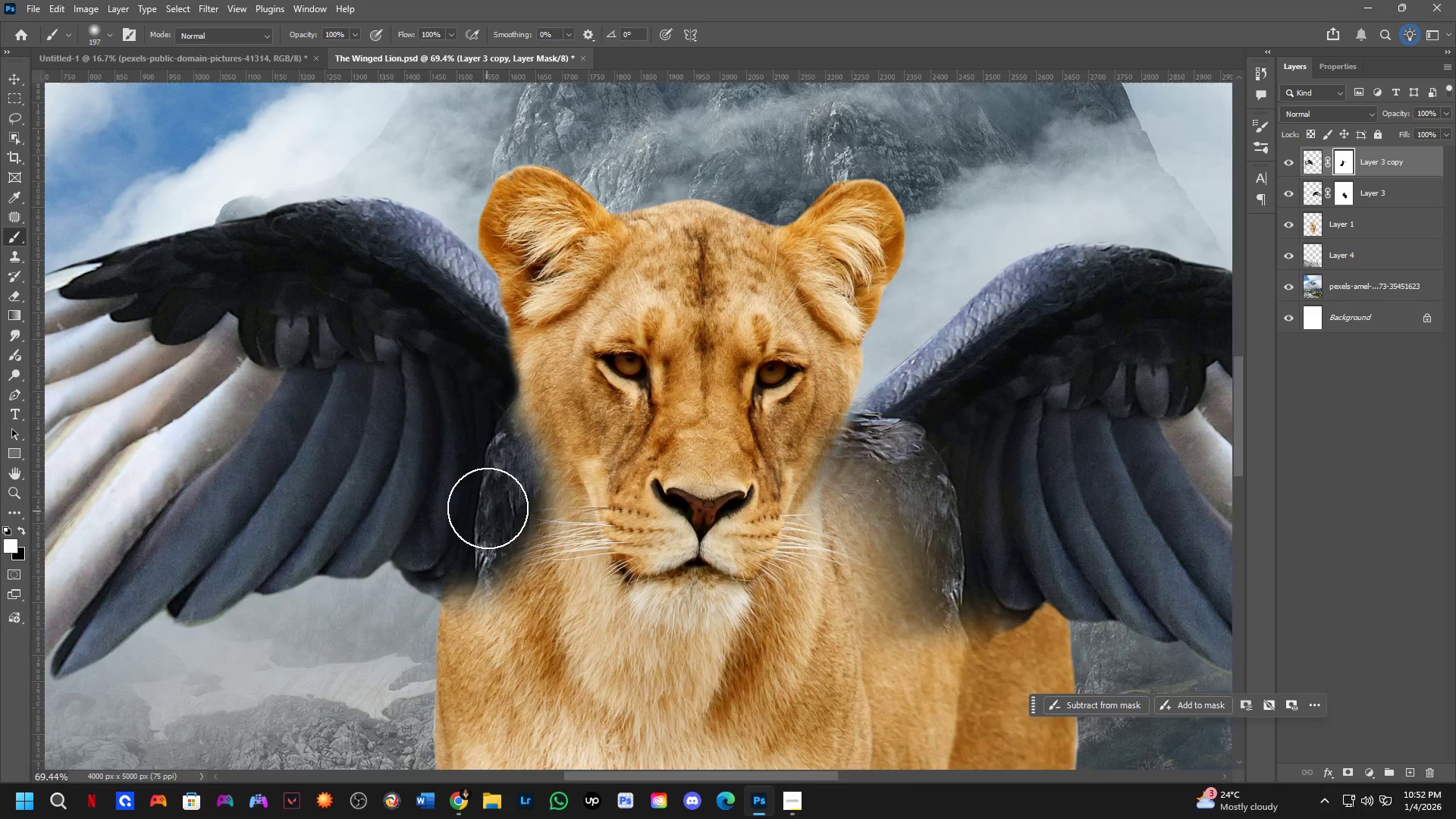 
left_click_drag(start_coordinate=[500, 510], to_coordinate=[484, 533])
 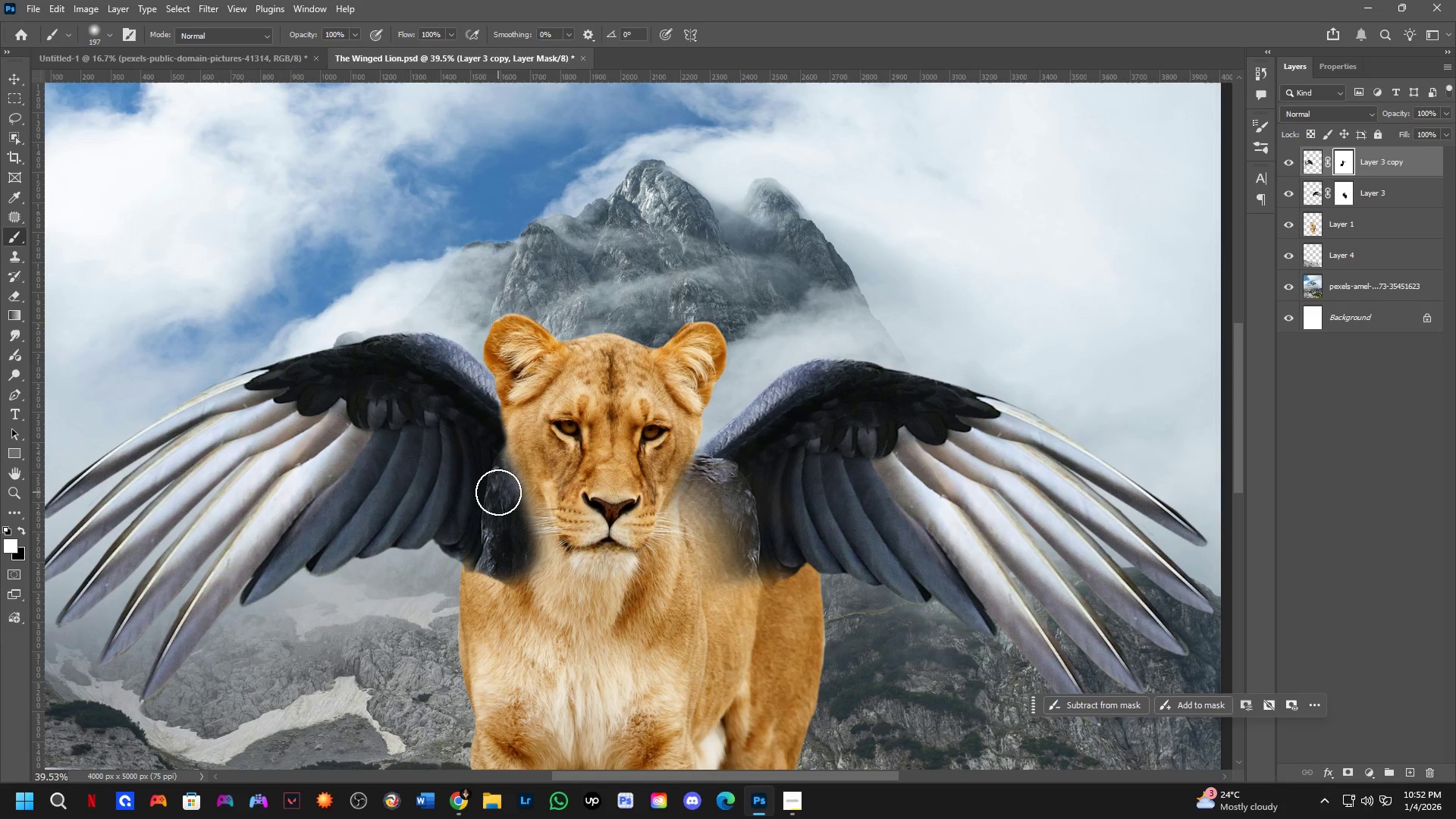 
scroll: coordinate [490, 510], scroll_direction: down, amount: 6.0
 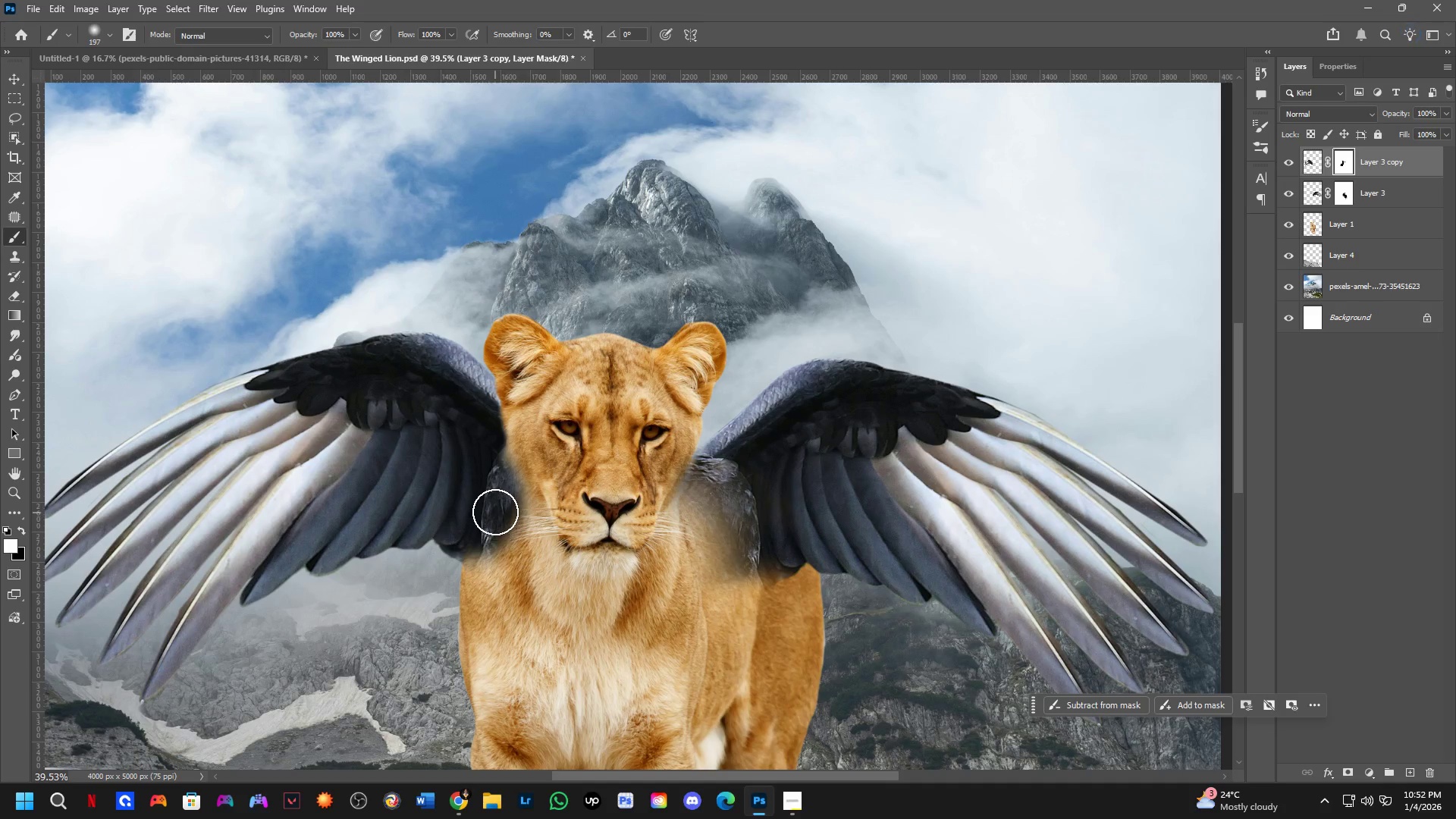 
left_click_drag(start_coordinate=[499, 488], to_coordinate=[522, 569])
 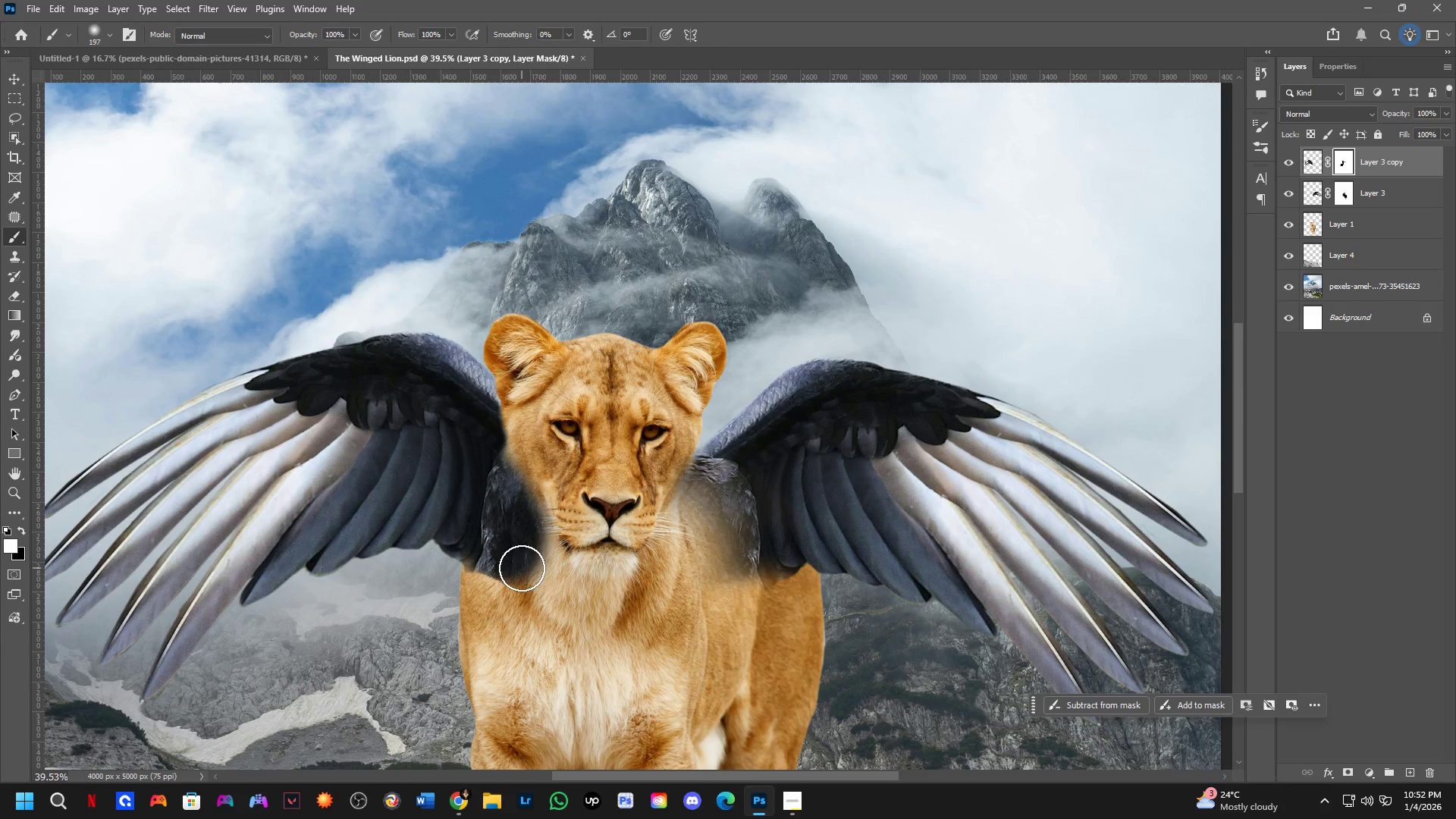 
key(Alt+AltLeft)
 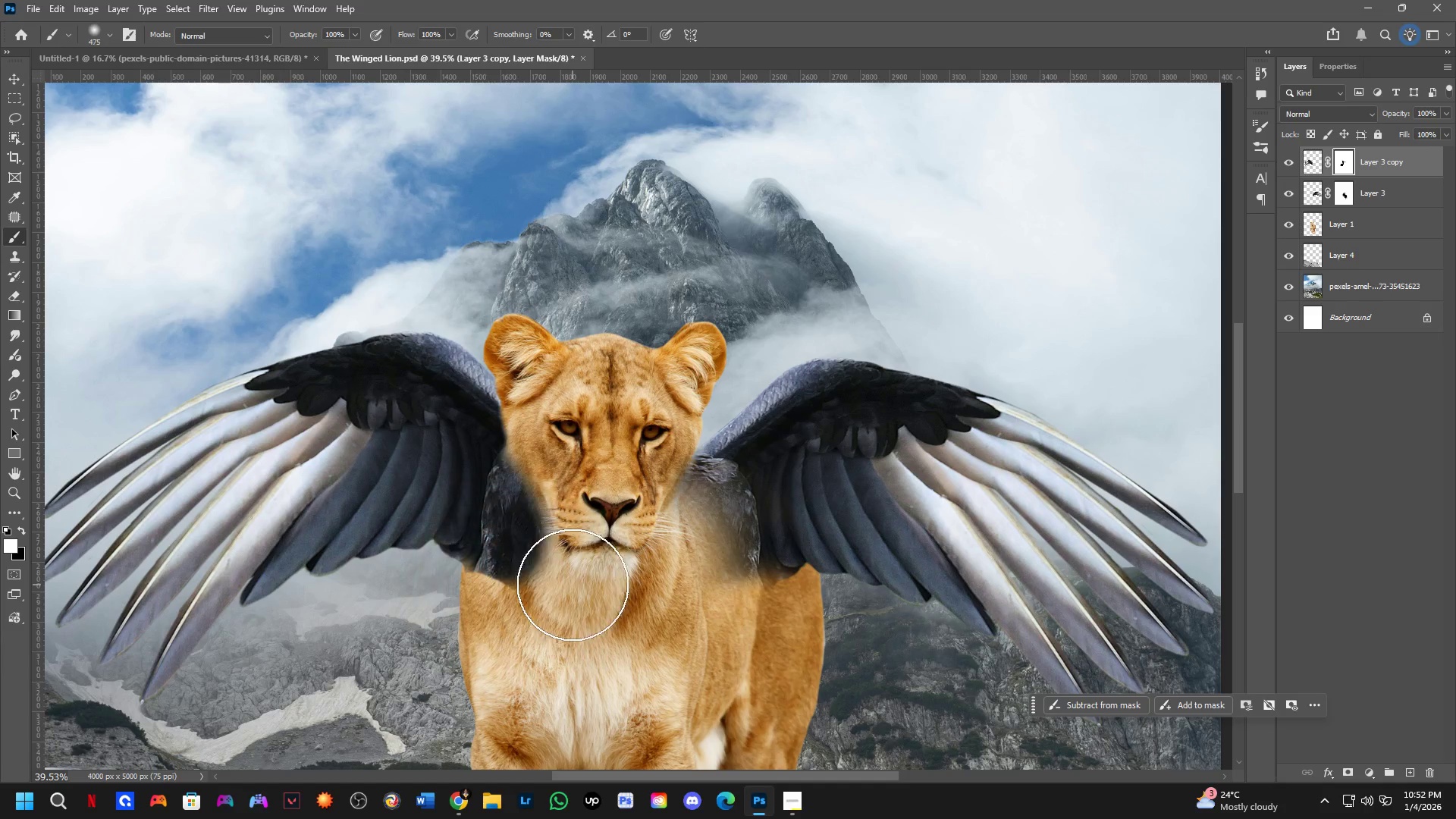 
key(X)
 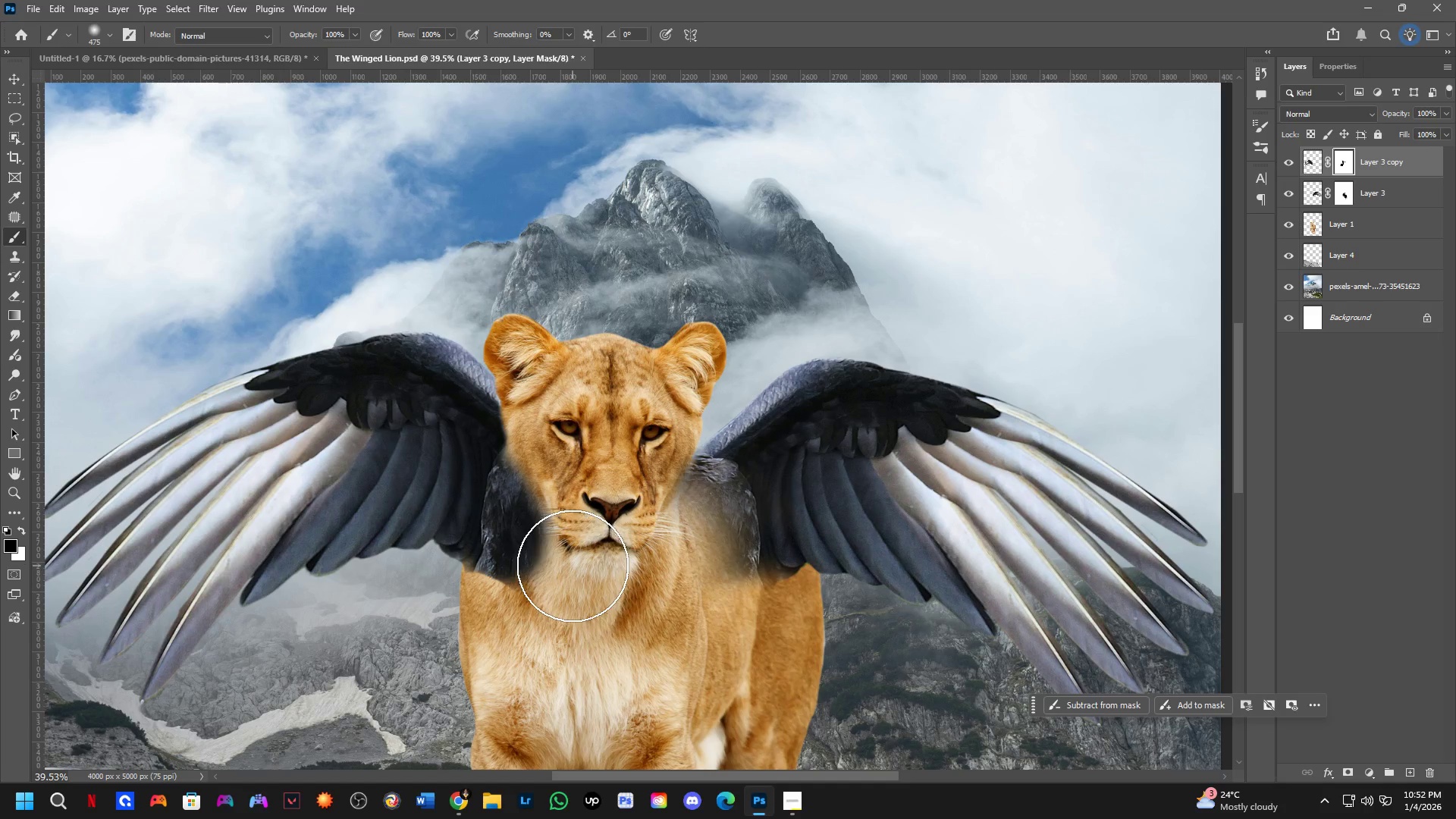 
left_click_drag(start_coordinate=[573, 568], to_coordinate=[423, 651])
 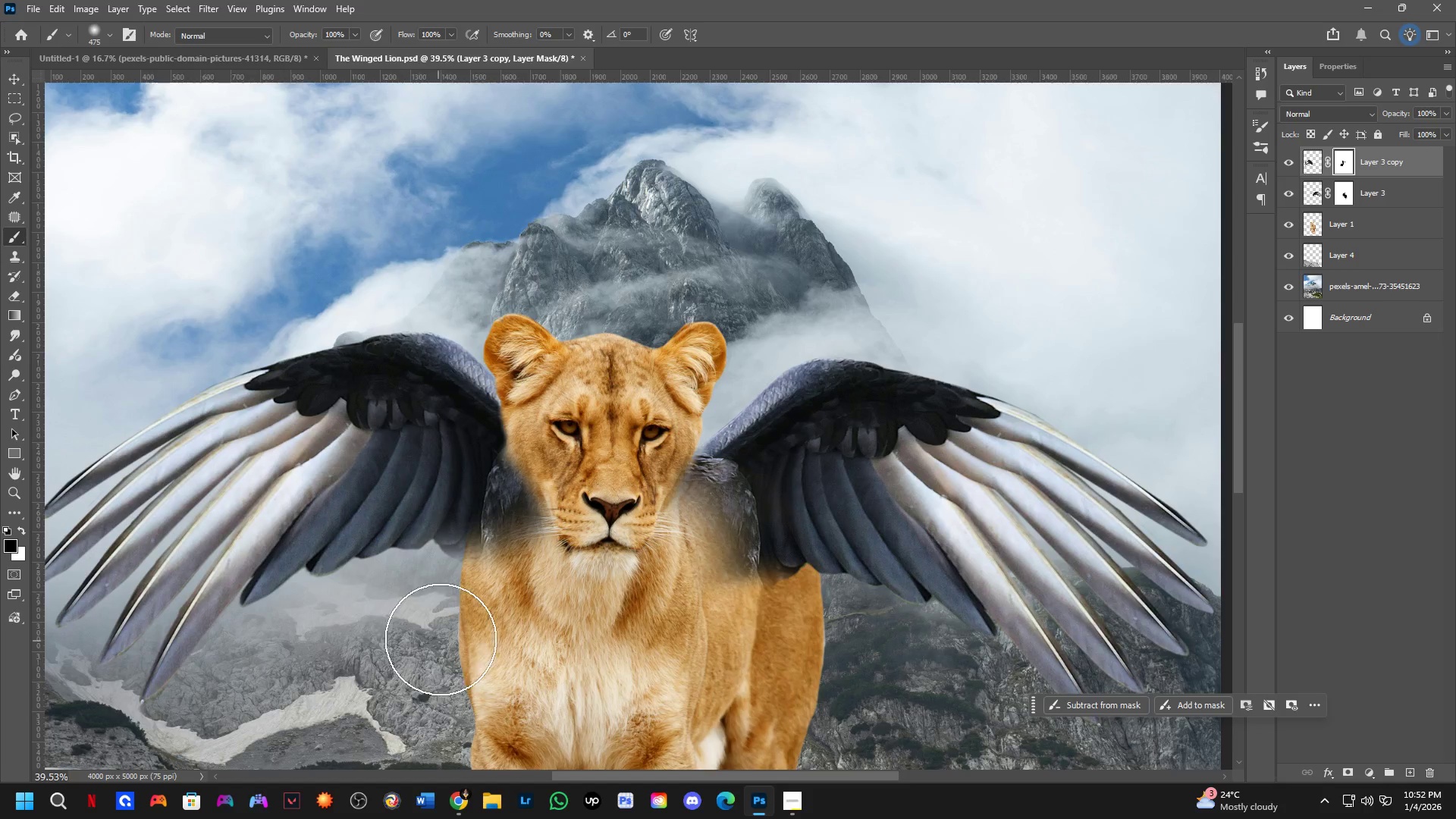 
hold_key(key=Space, duration=0.47)
 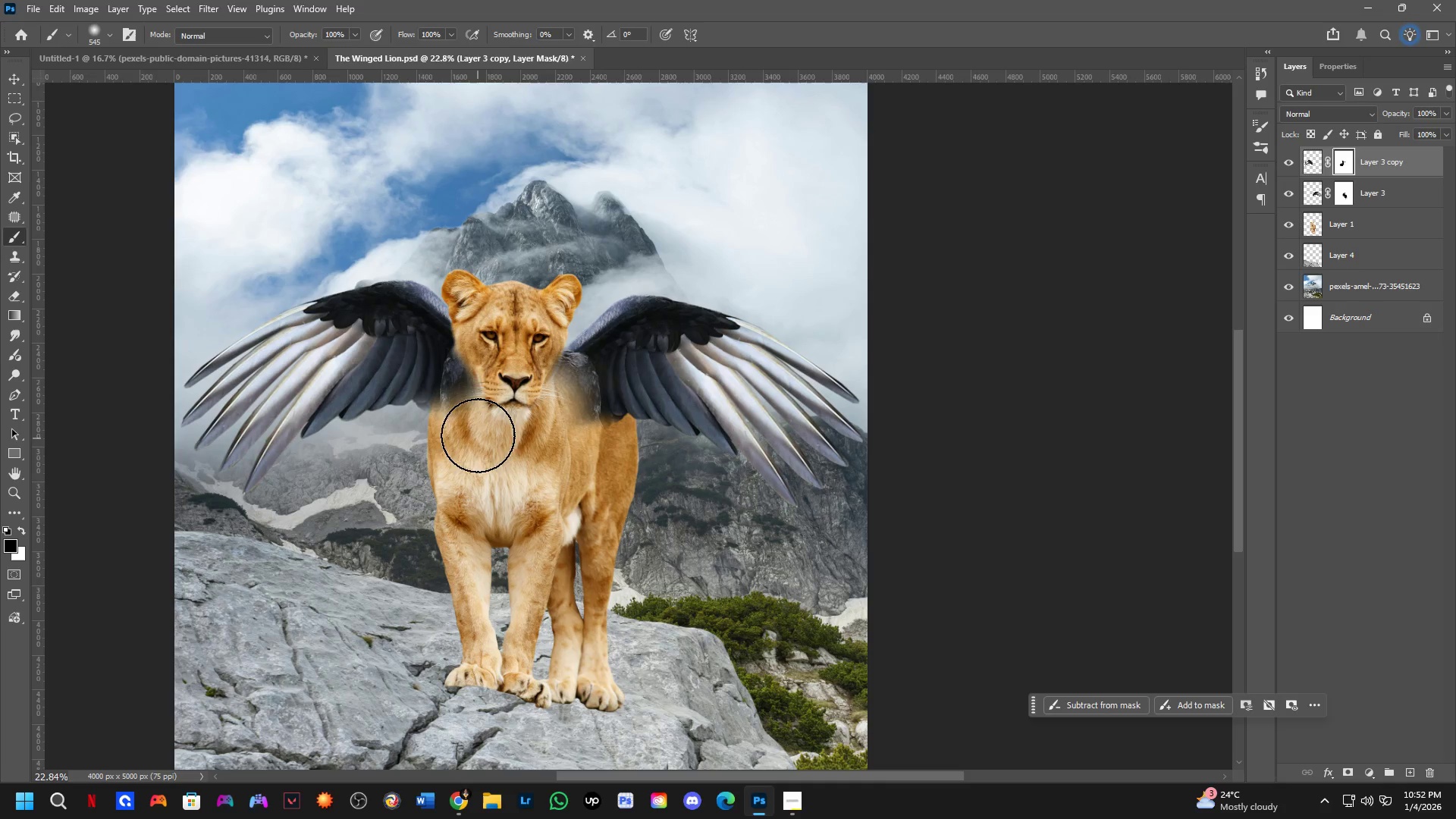 
left_click_drag(start_coordinate=[548, 658], to_coordinate=[513, 485])
 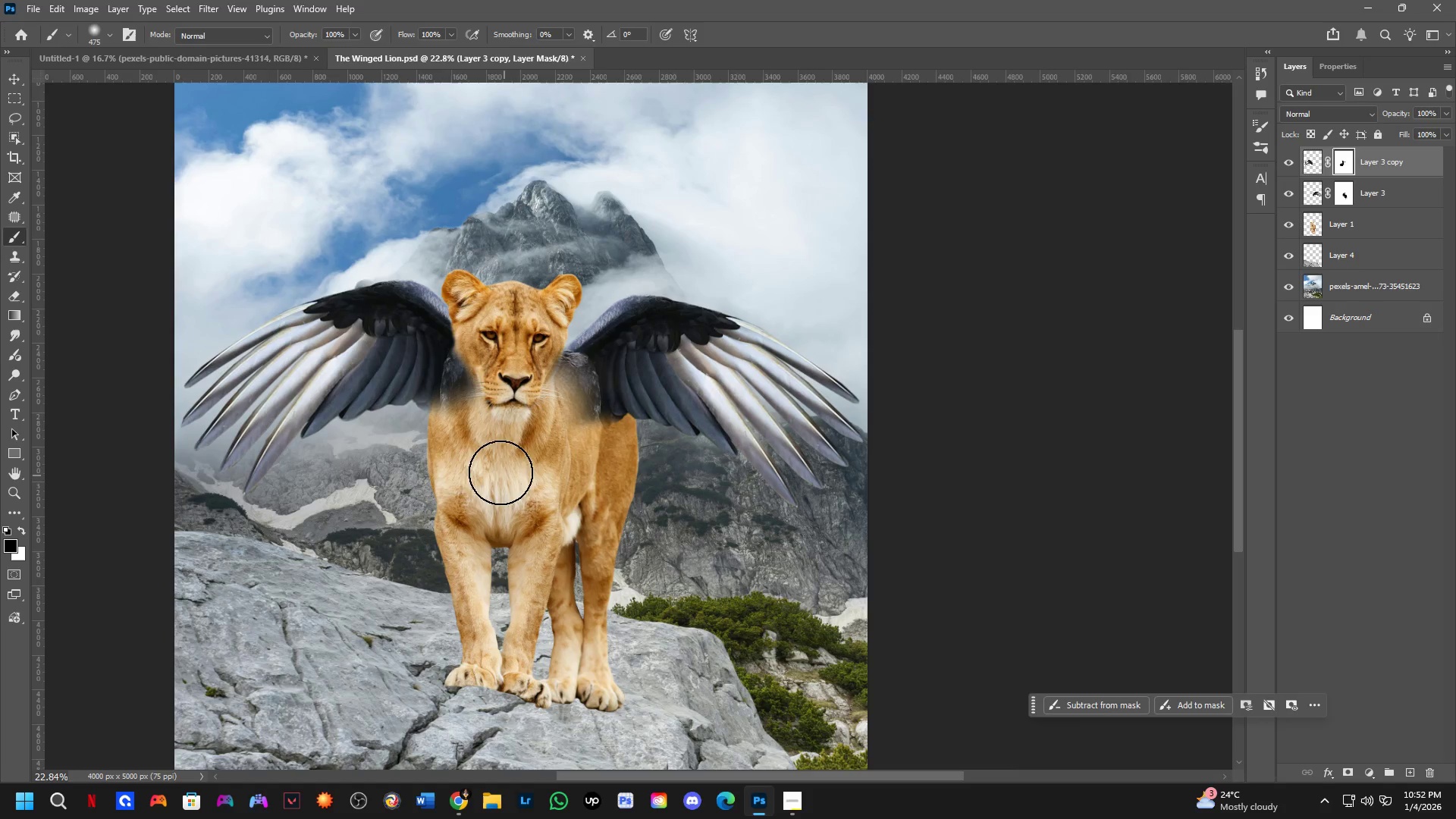 
scroll: coordinate [469, 619], scroll_direction: down, amount: 6.0
 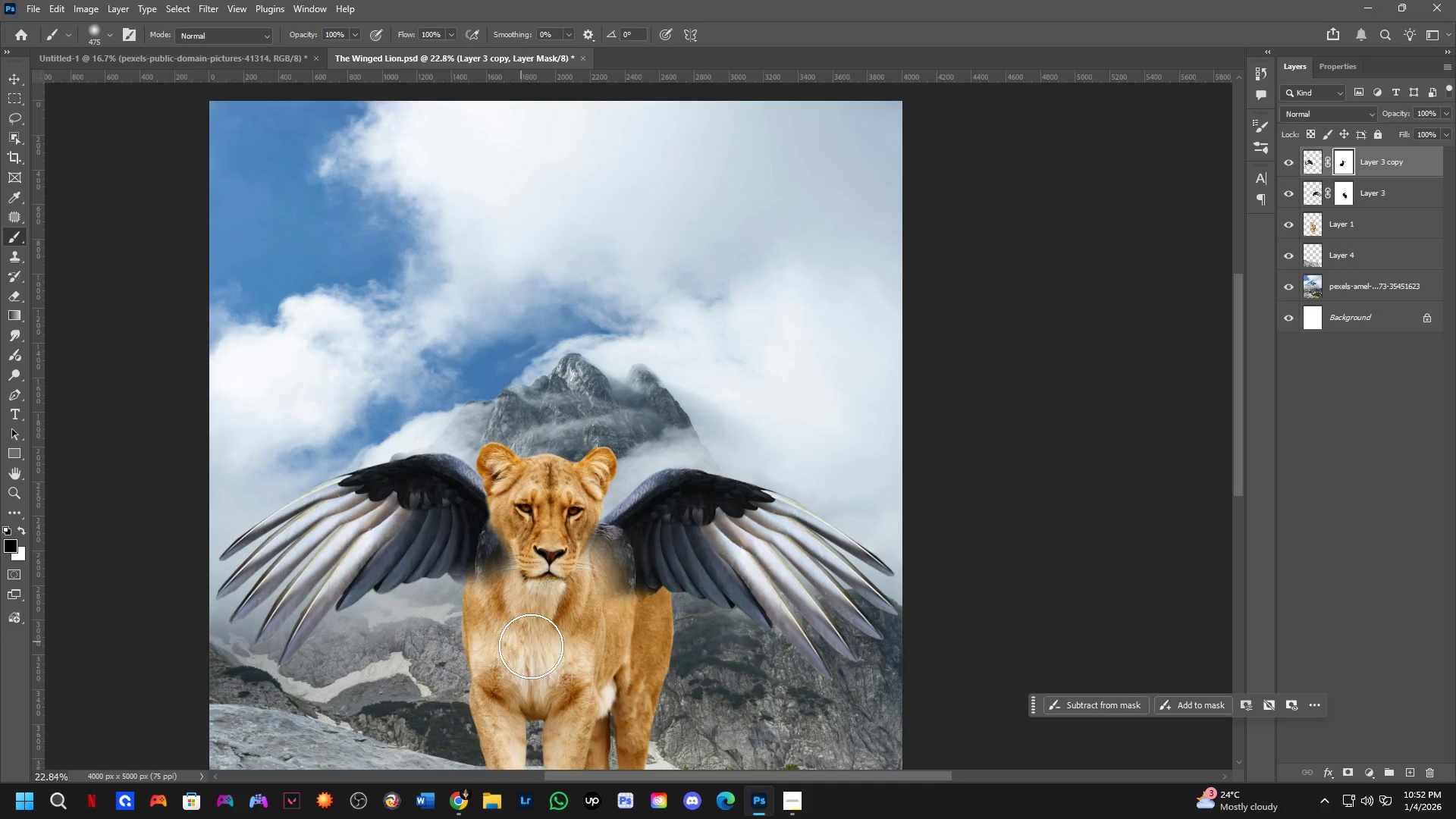 
key(Alt+AltLeft)
 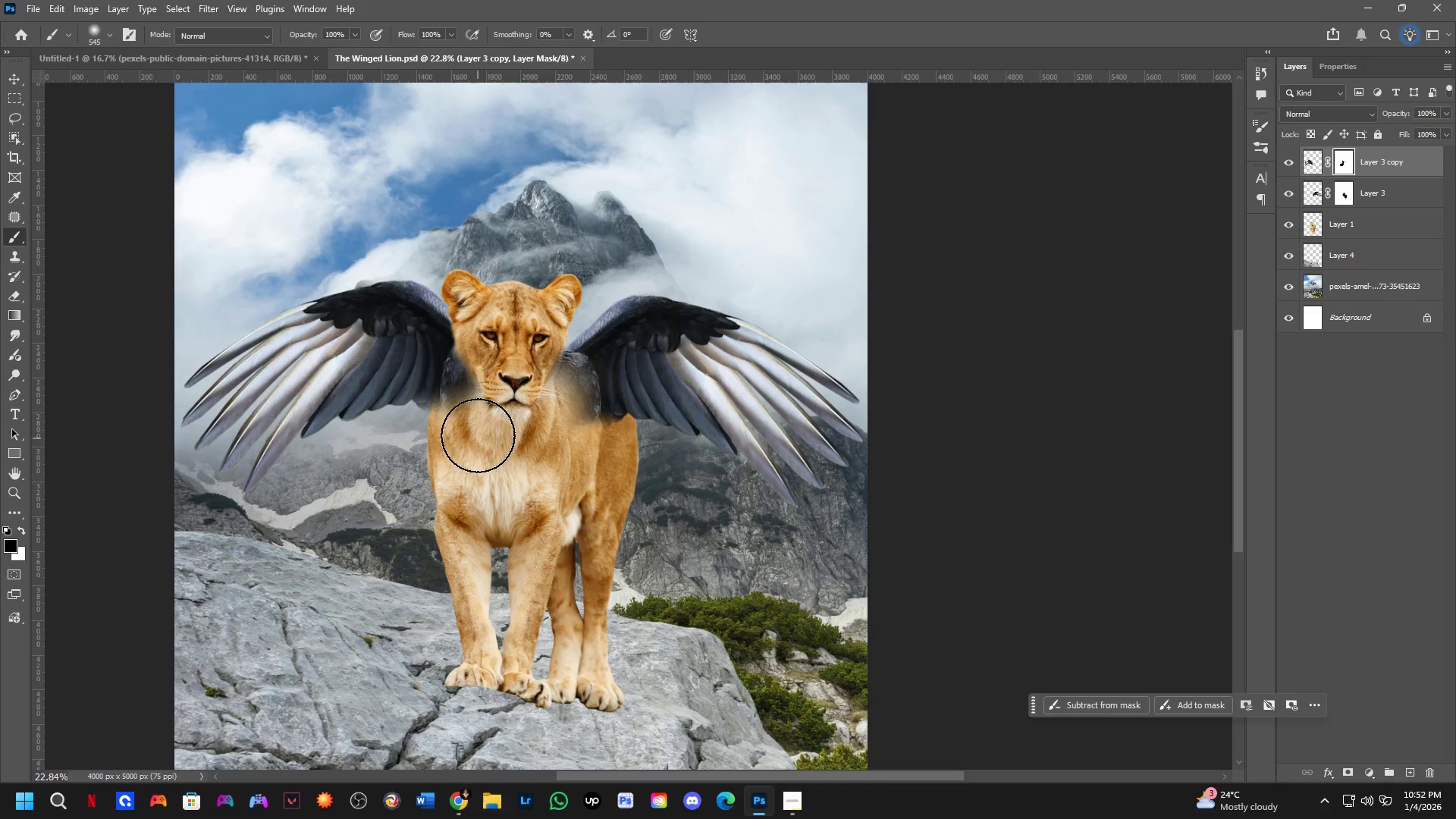 
left_click([476, 427])
 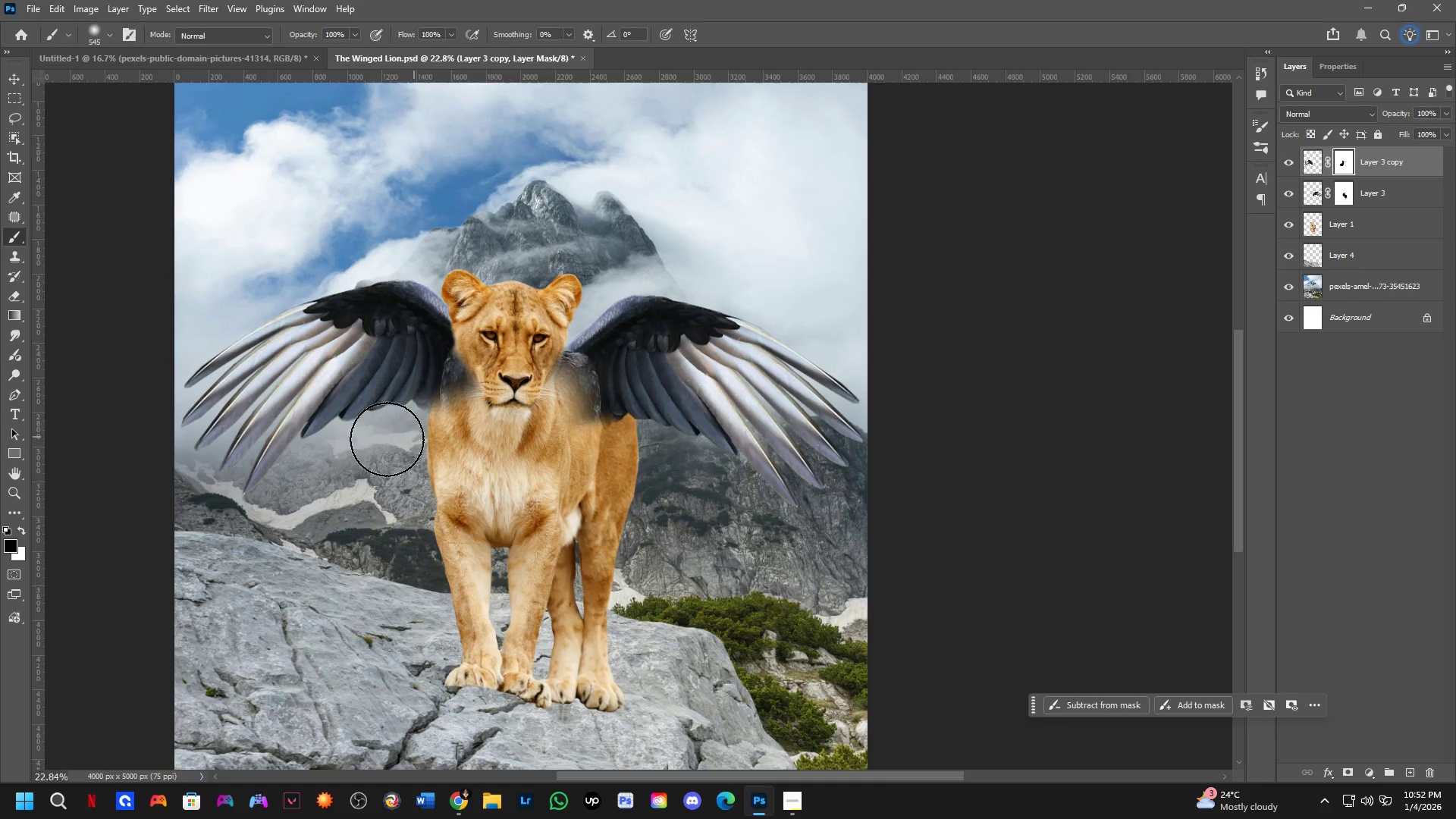 
left_click_drag(start_coordinate=[403, 356], to_coordinate=[397, 365])
 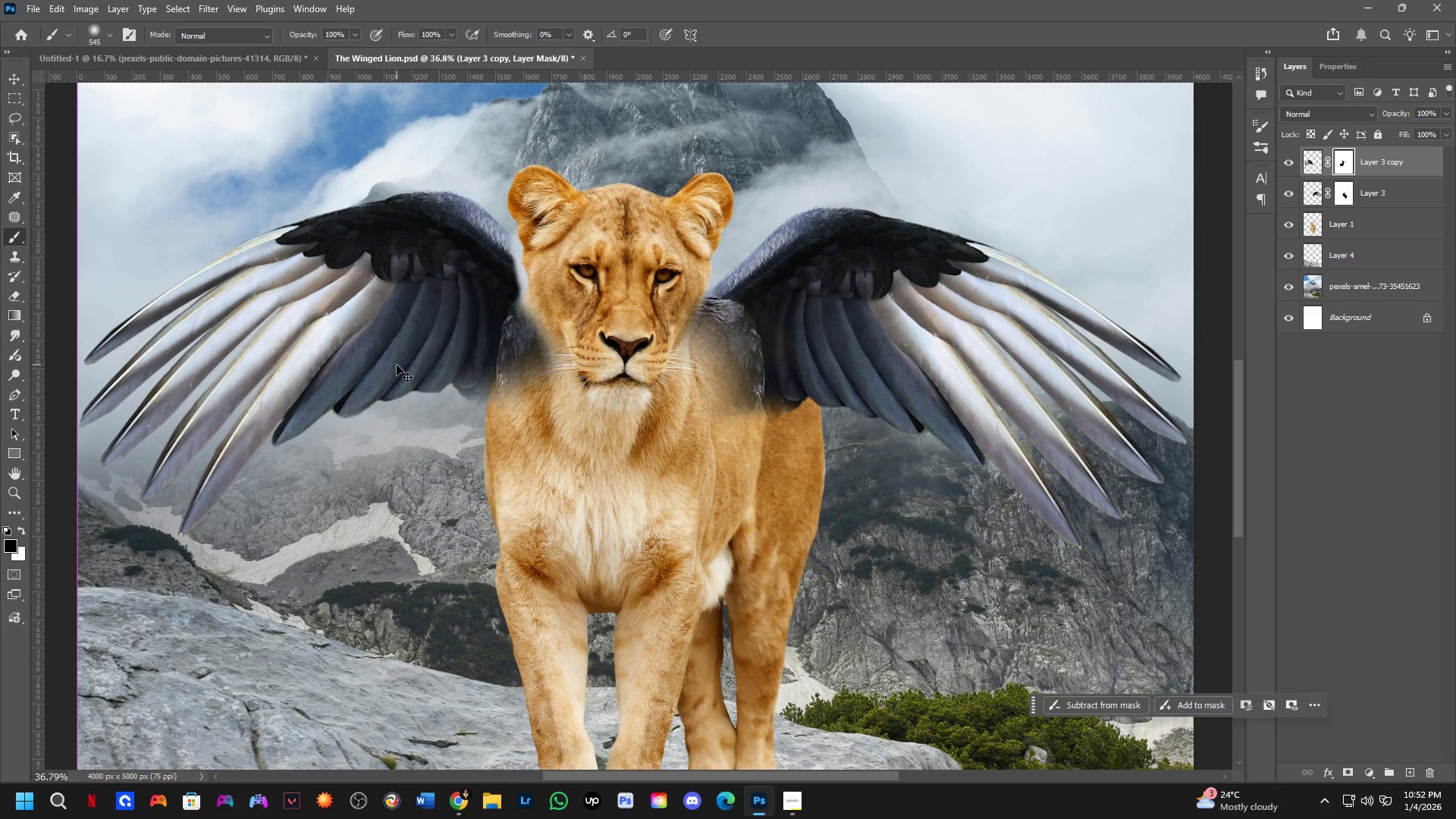 
scroll: coordinate [337, 433], scroll_direction: up, amount: 5.0
 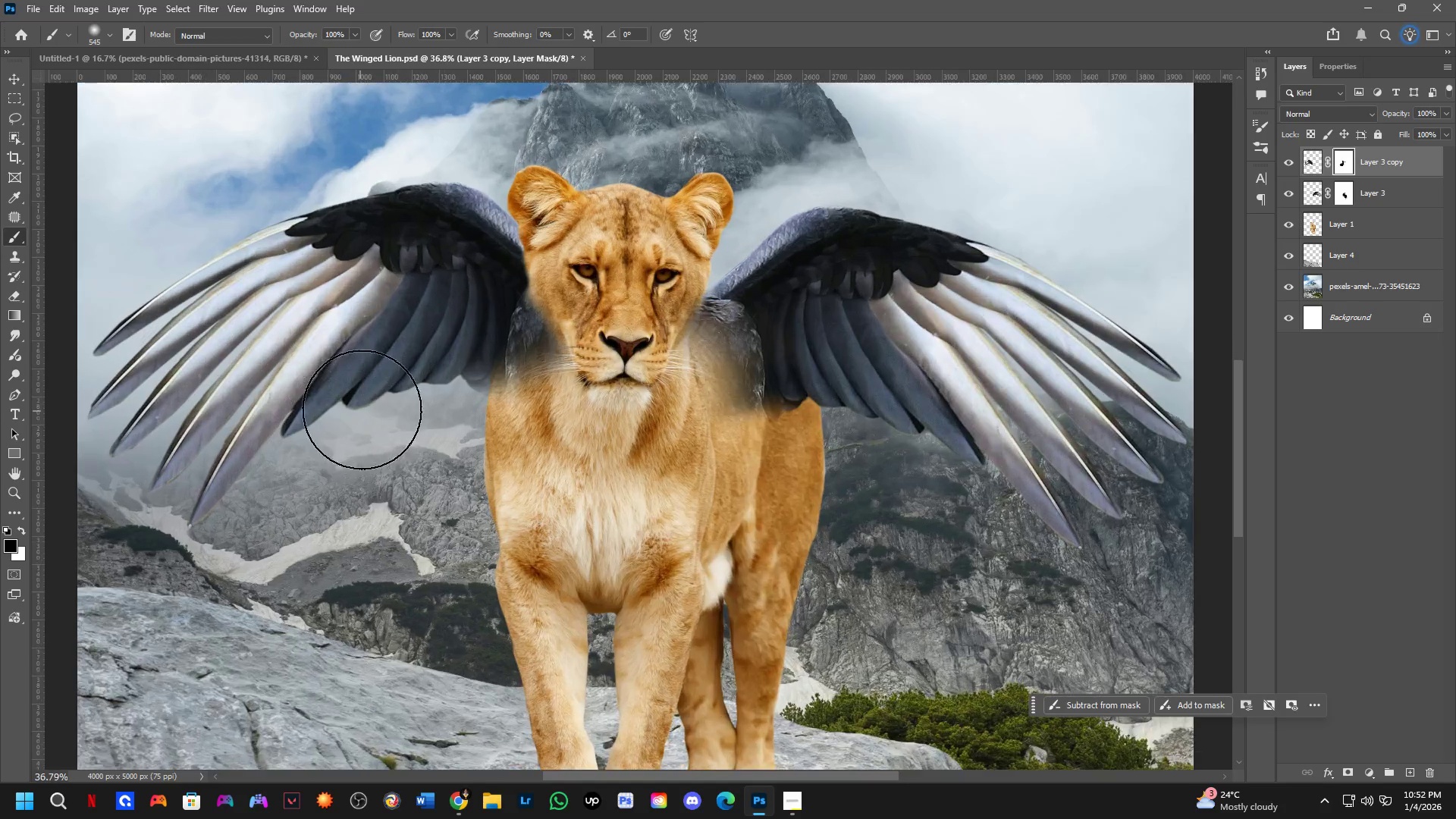 
key(Control+Z)
 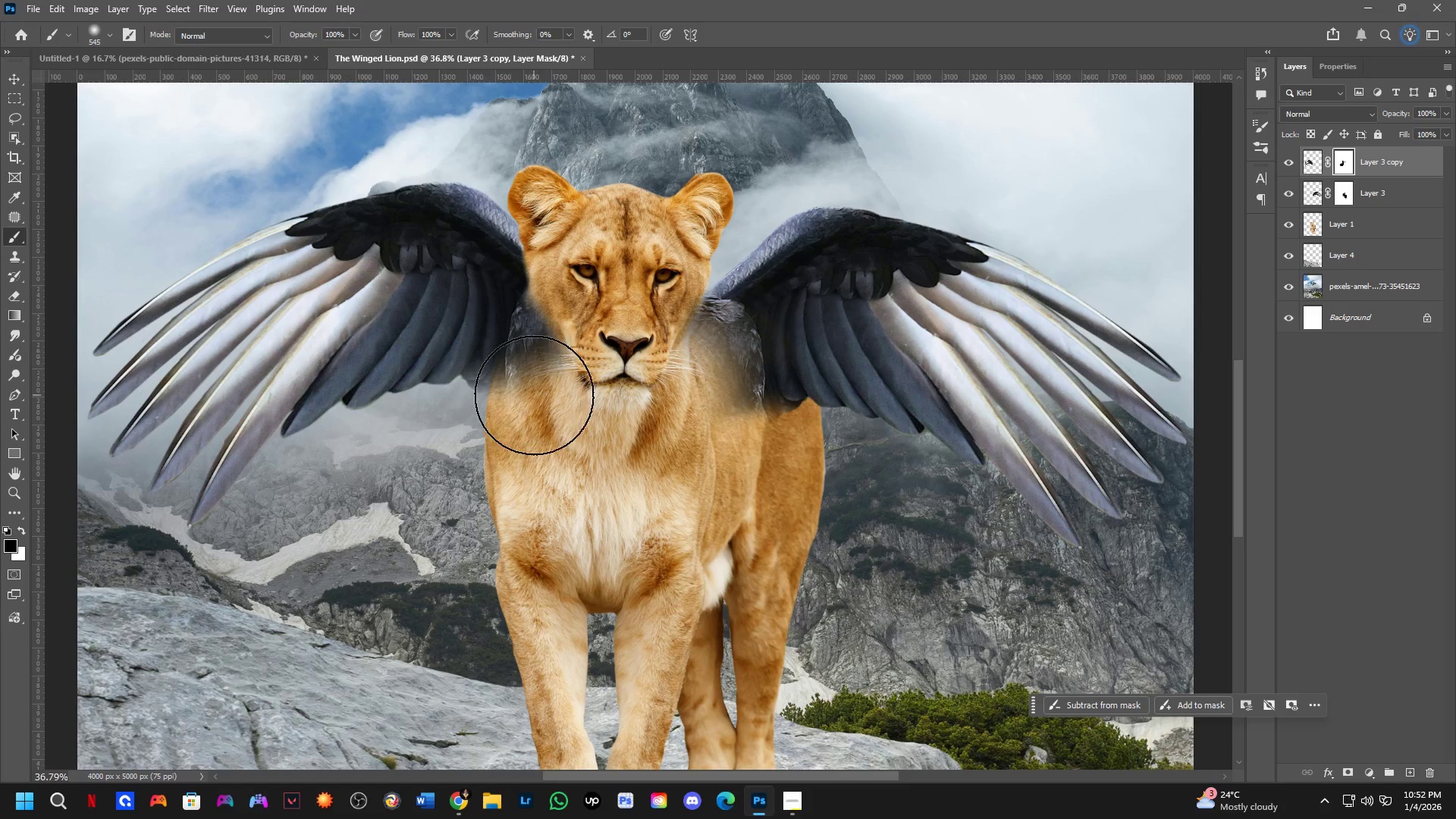 
hold_key(key=AltLeft, duration=0.41)
 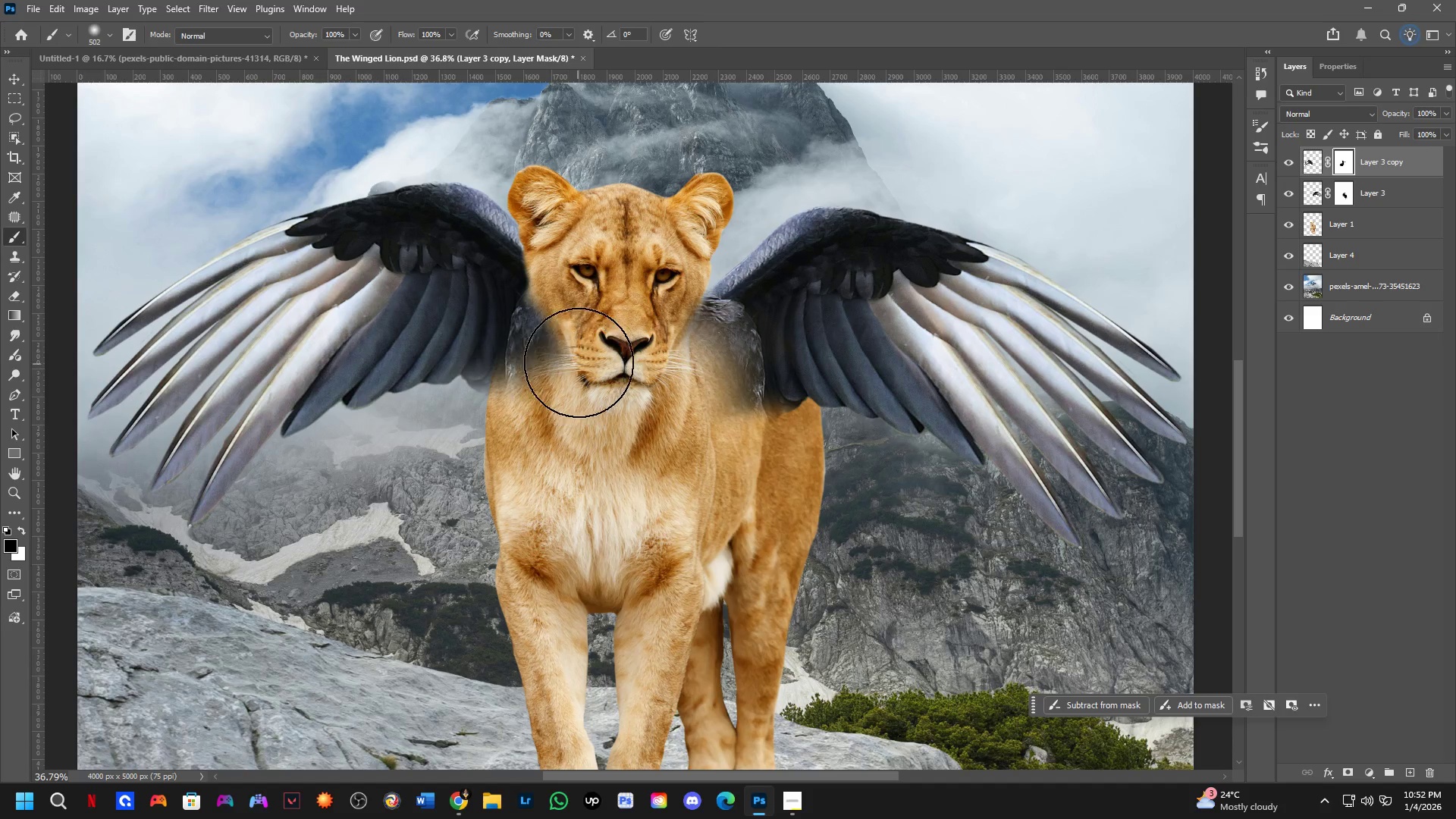 
left_click_drag(start_coordinate=[578, 362], to_coordinate=[563, 435])
 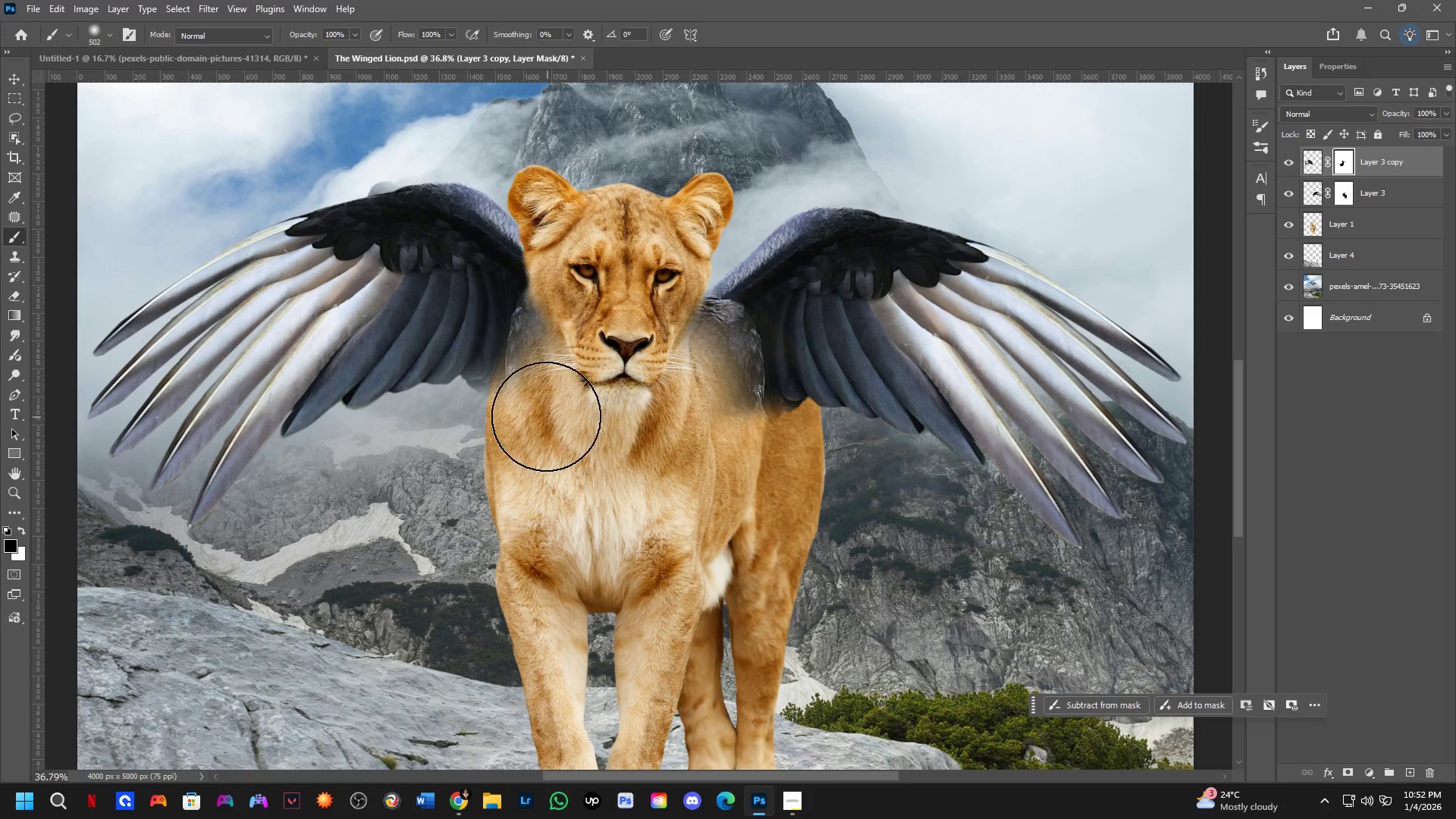 
left_click_drag(start_coordinate=[544, 415], to_coordinate=[540, 413])
 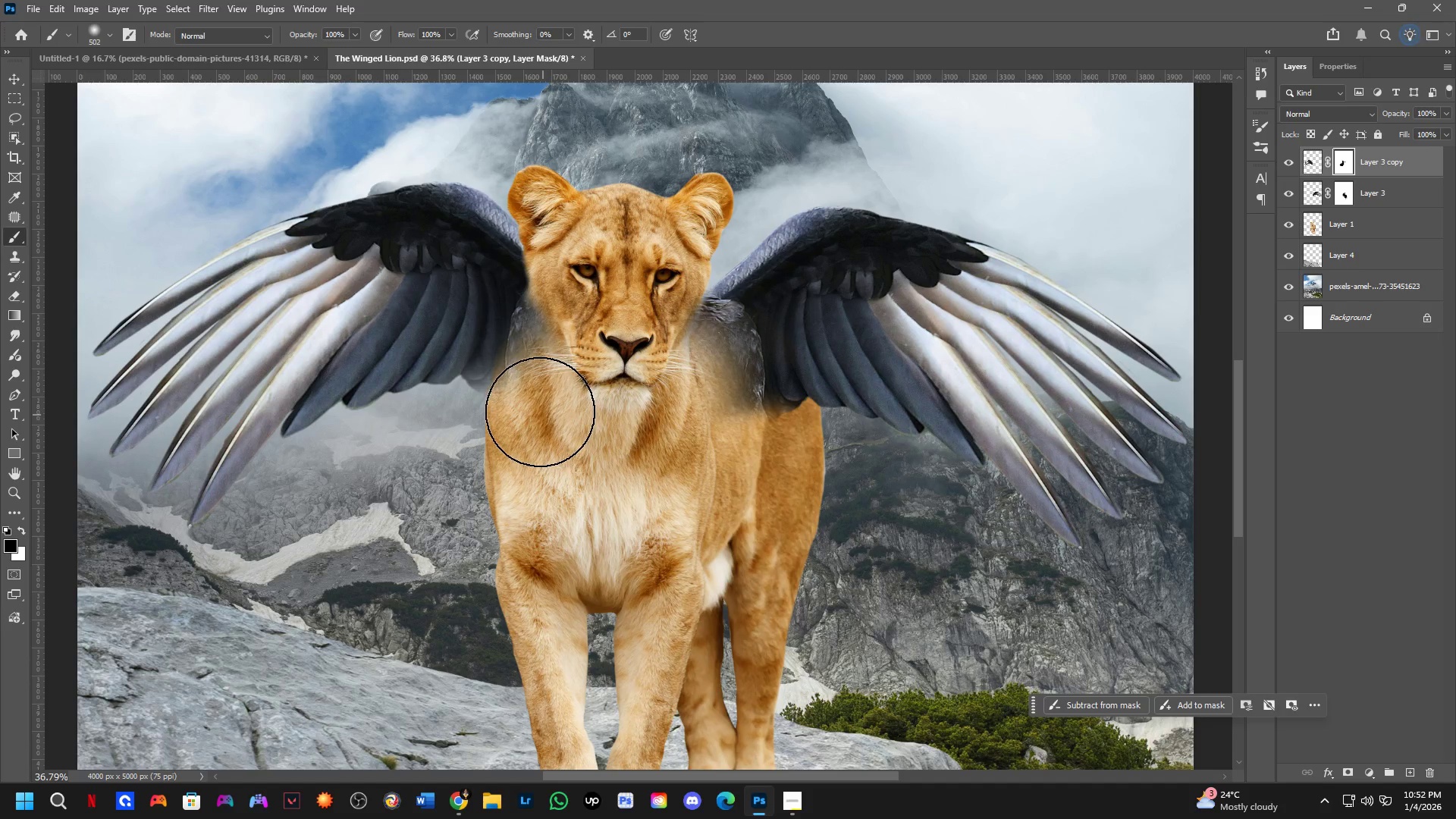 
triple_click([540, 411])
 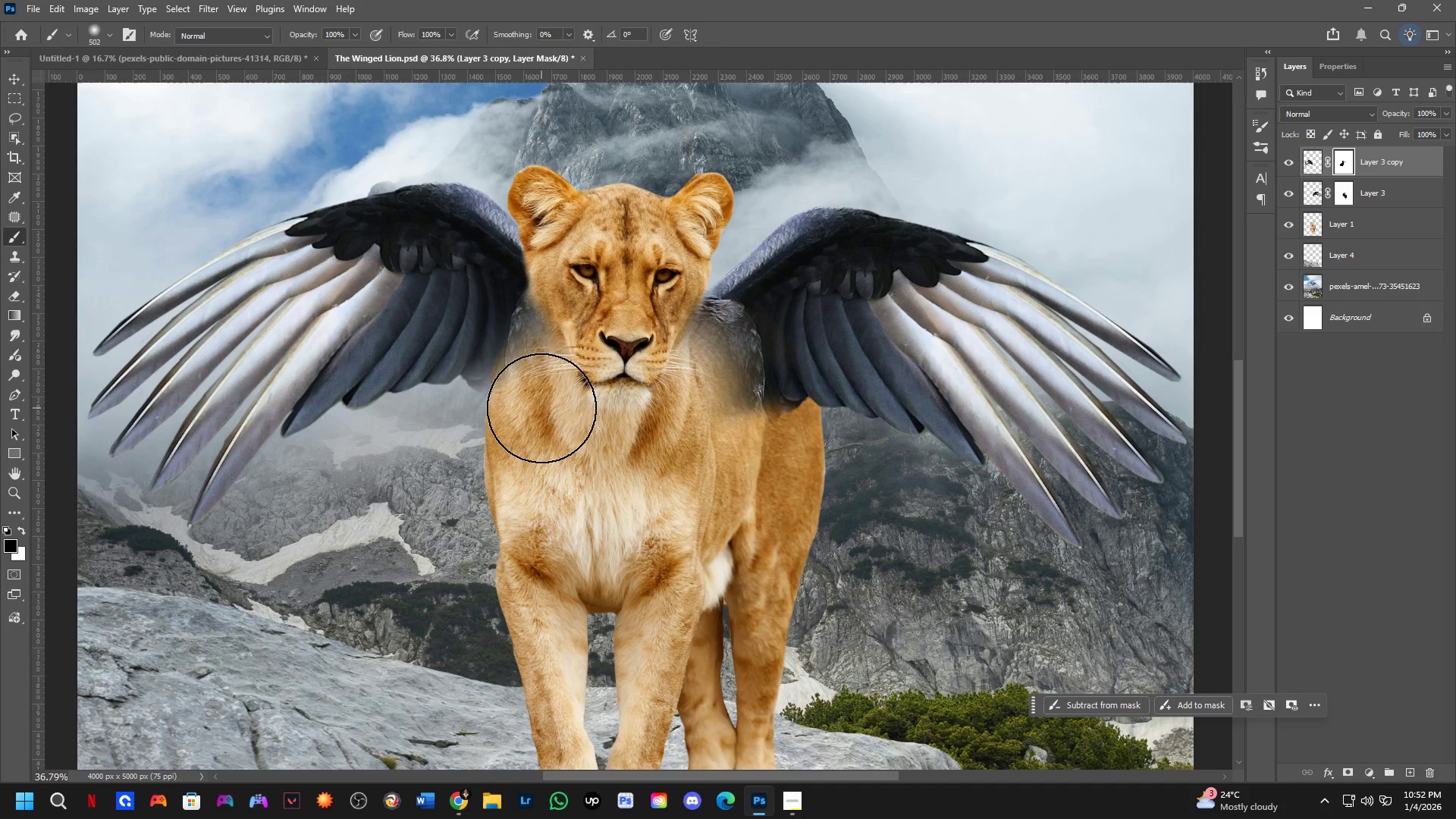 
left_click([532, 381])
 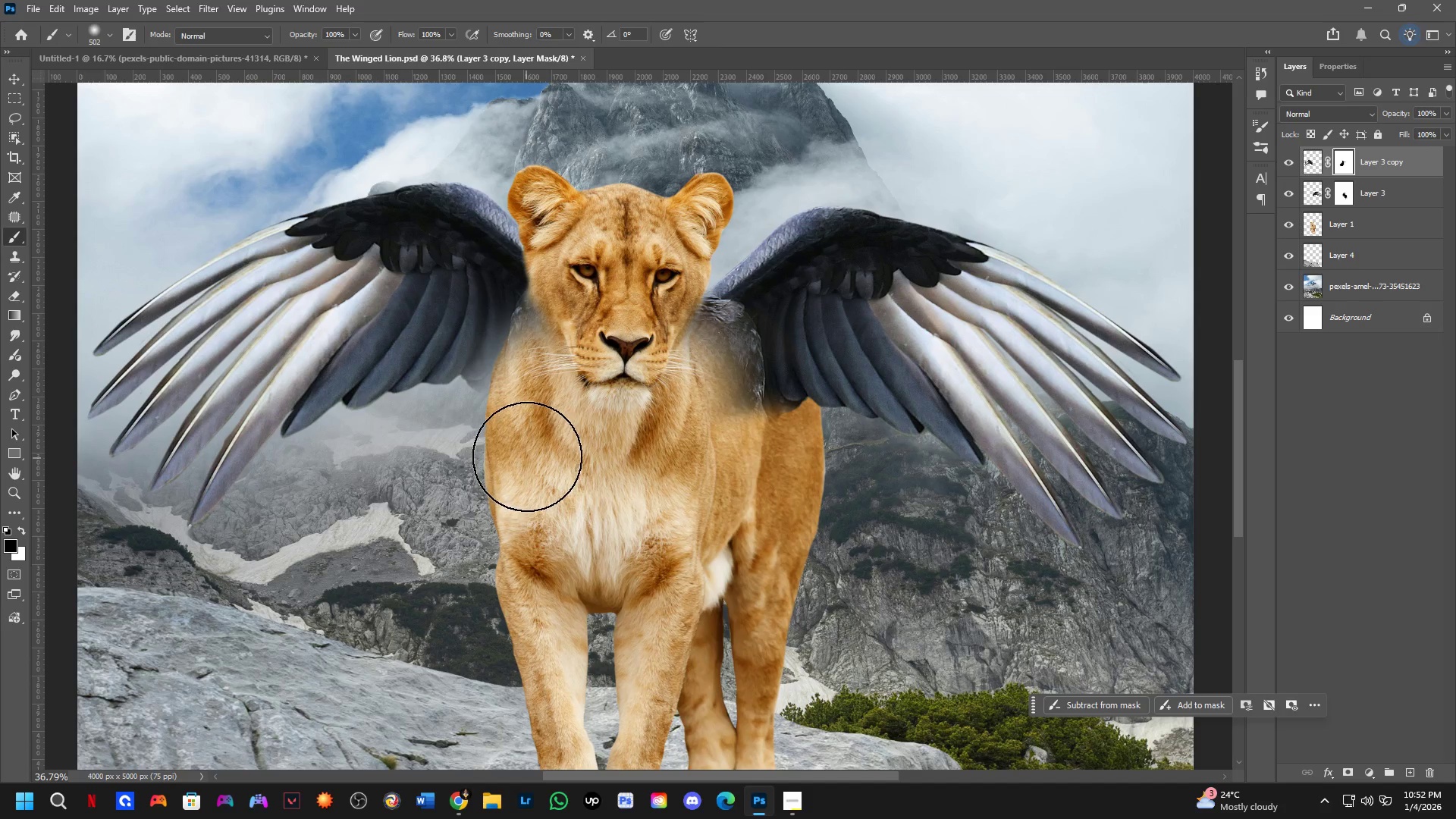 
key(Alt+AltLeft)
 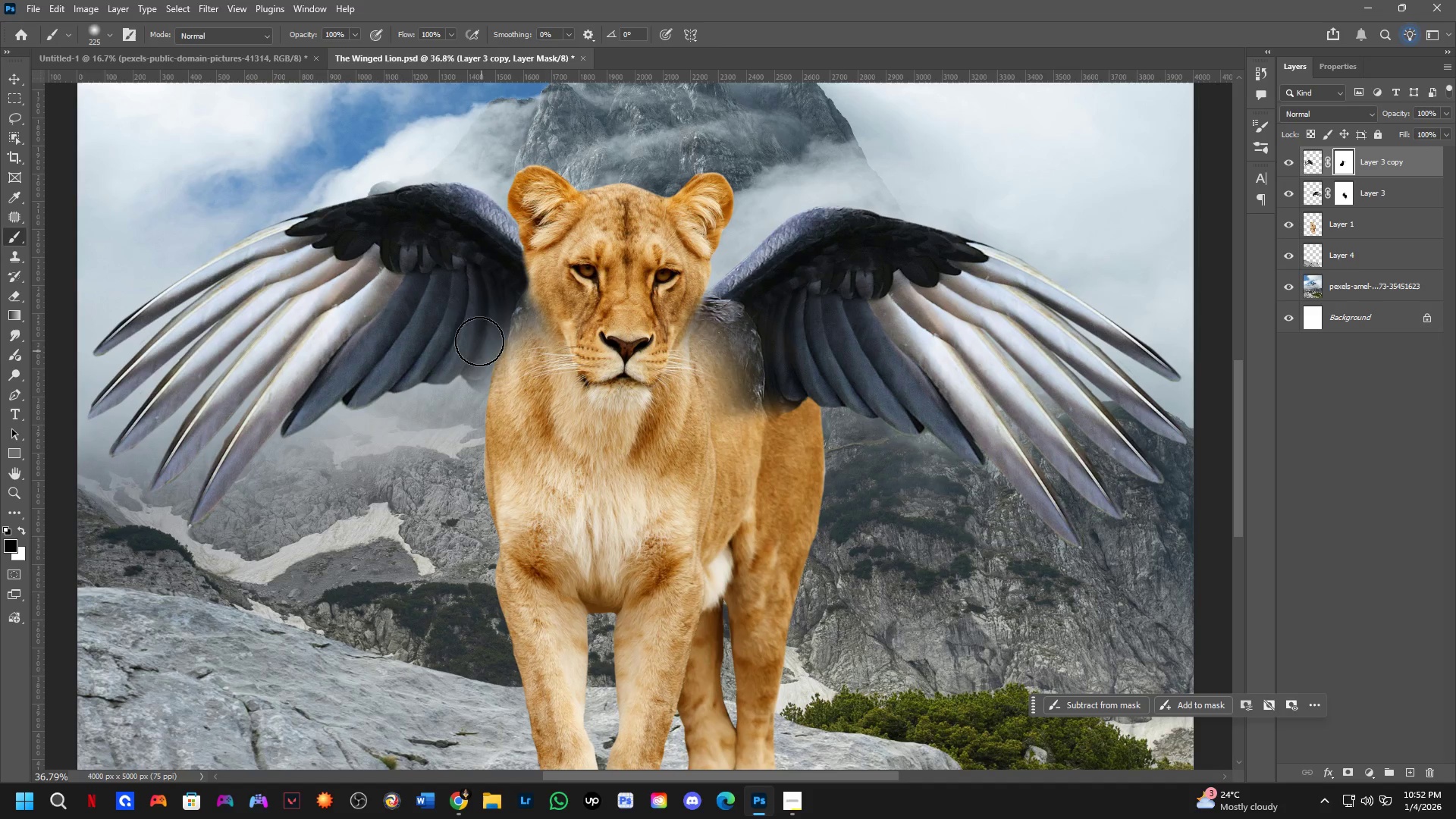 
key(X)
 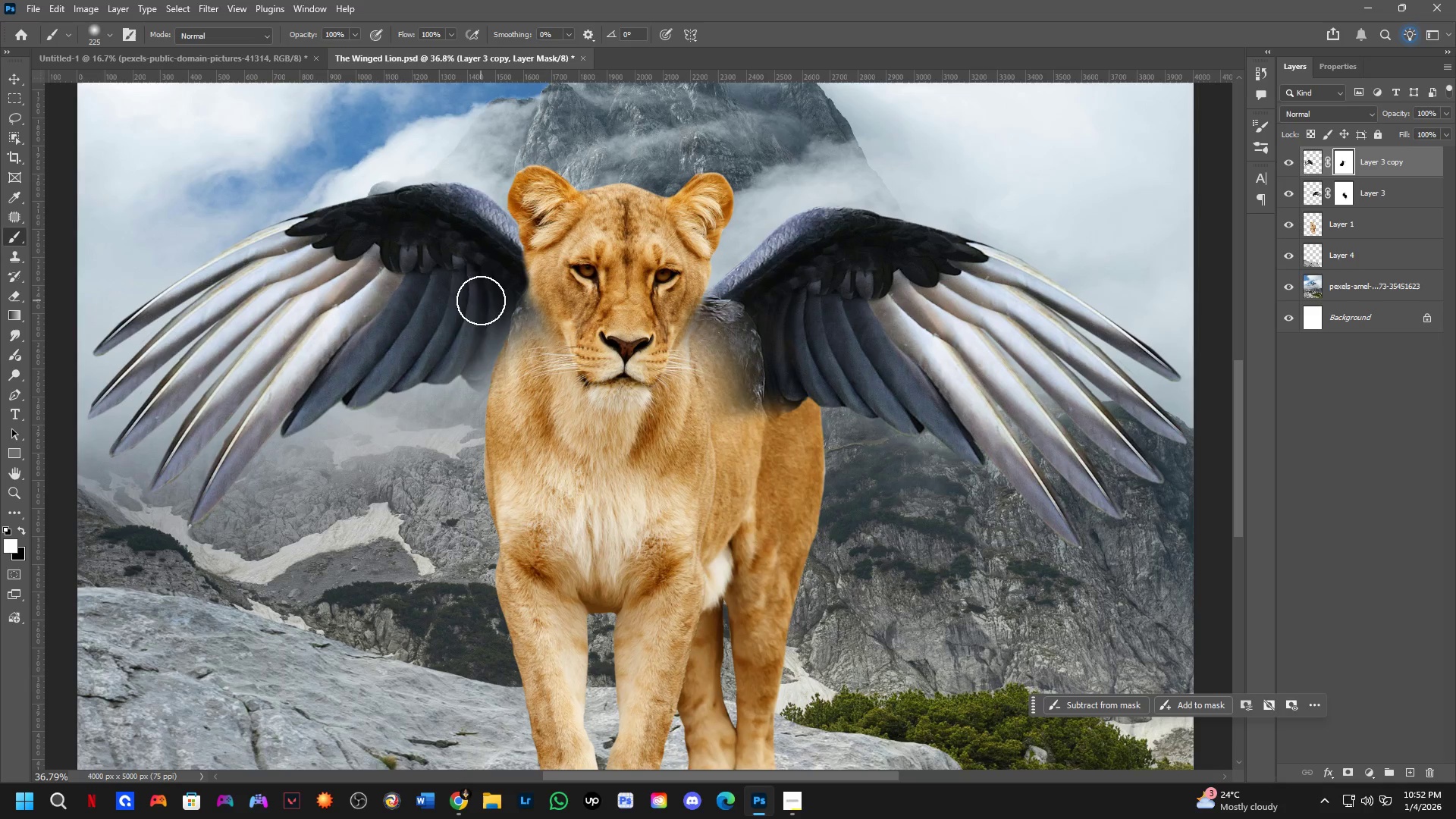 
left_click_drag(start_coordinate=[481, 300], to_coordinate=[477, 300])
 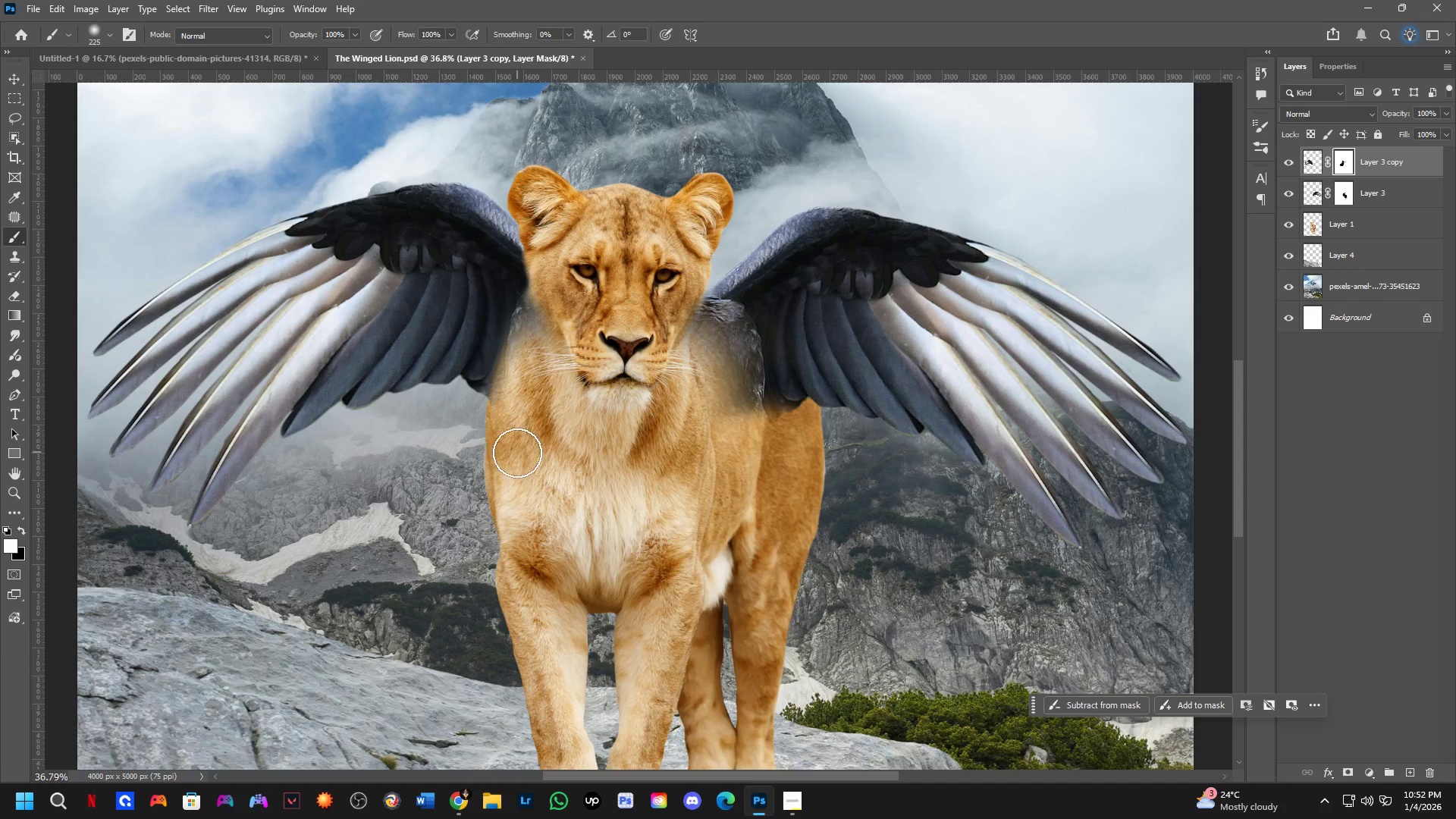 
scroll: coordinate [531, 464], scroll_direction: down, amount: 5.0
 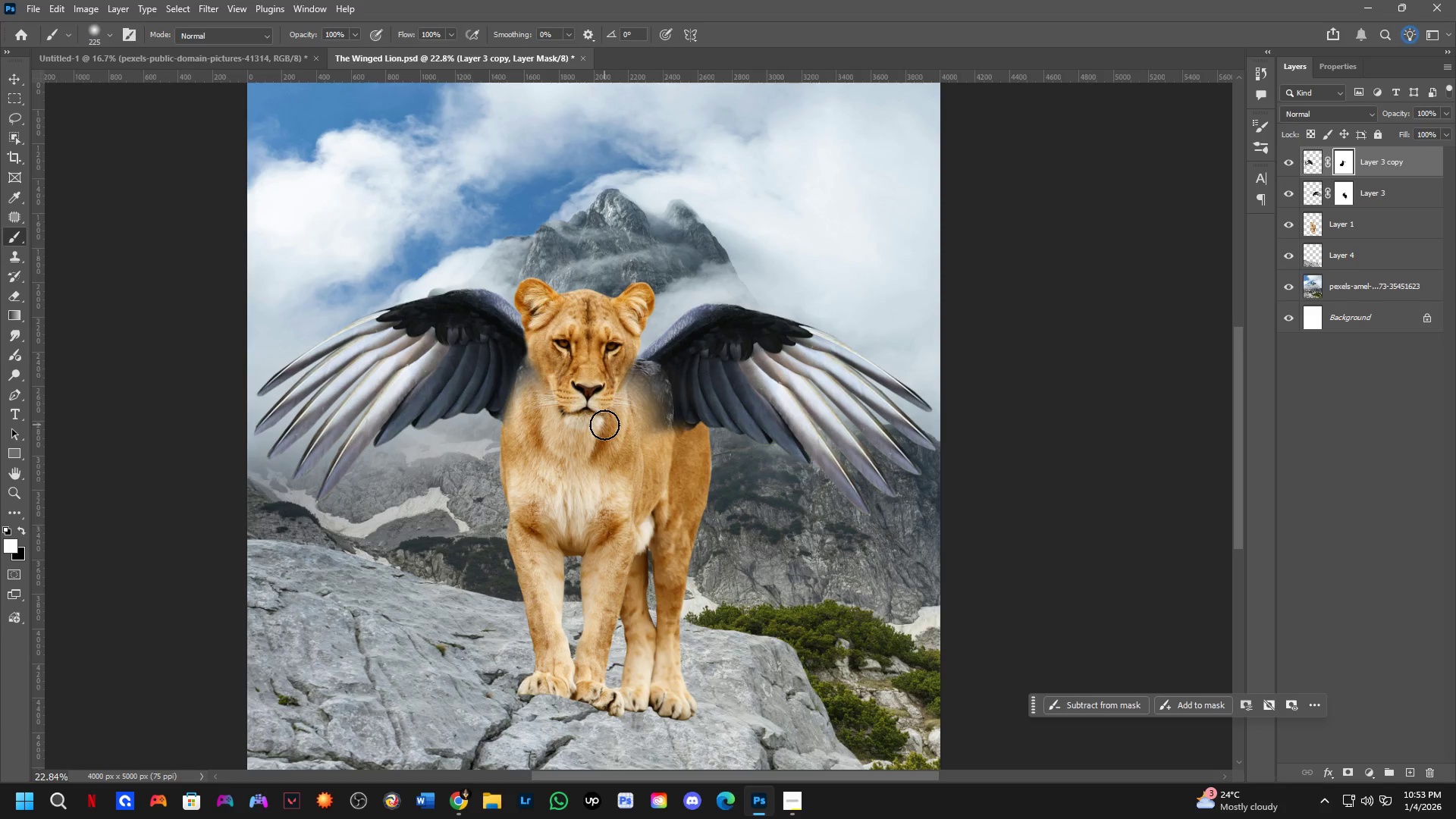 
wait(33.96)
 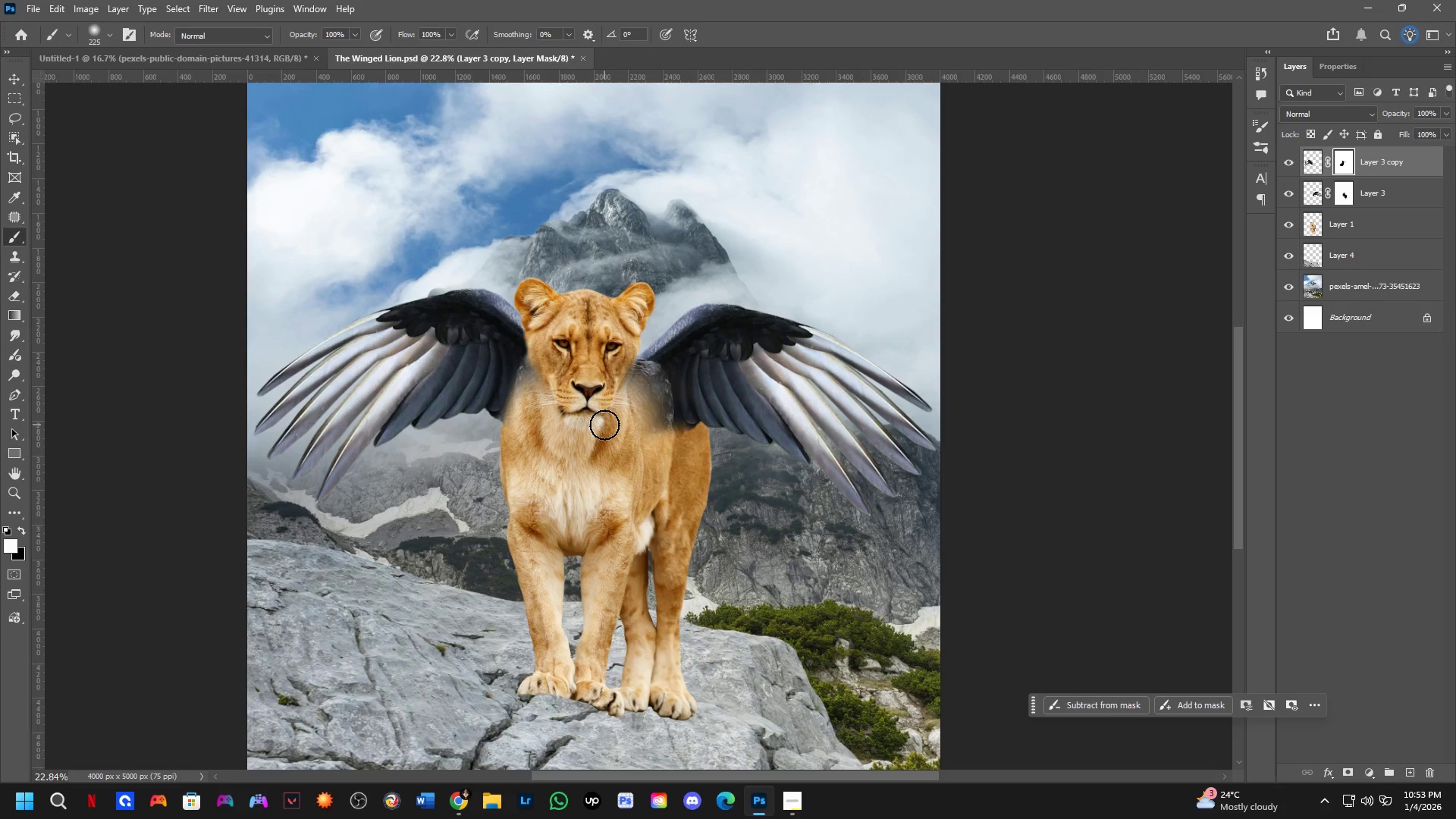 
key(Shift+ShiftLeft)
 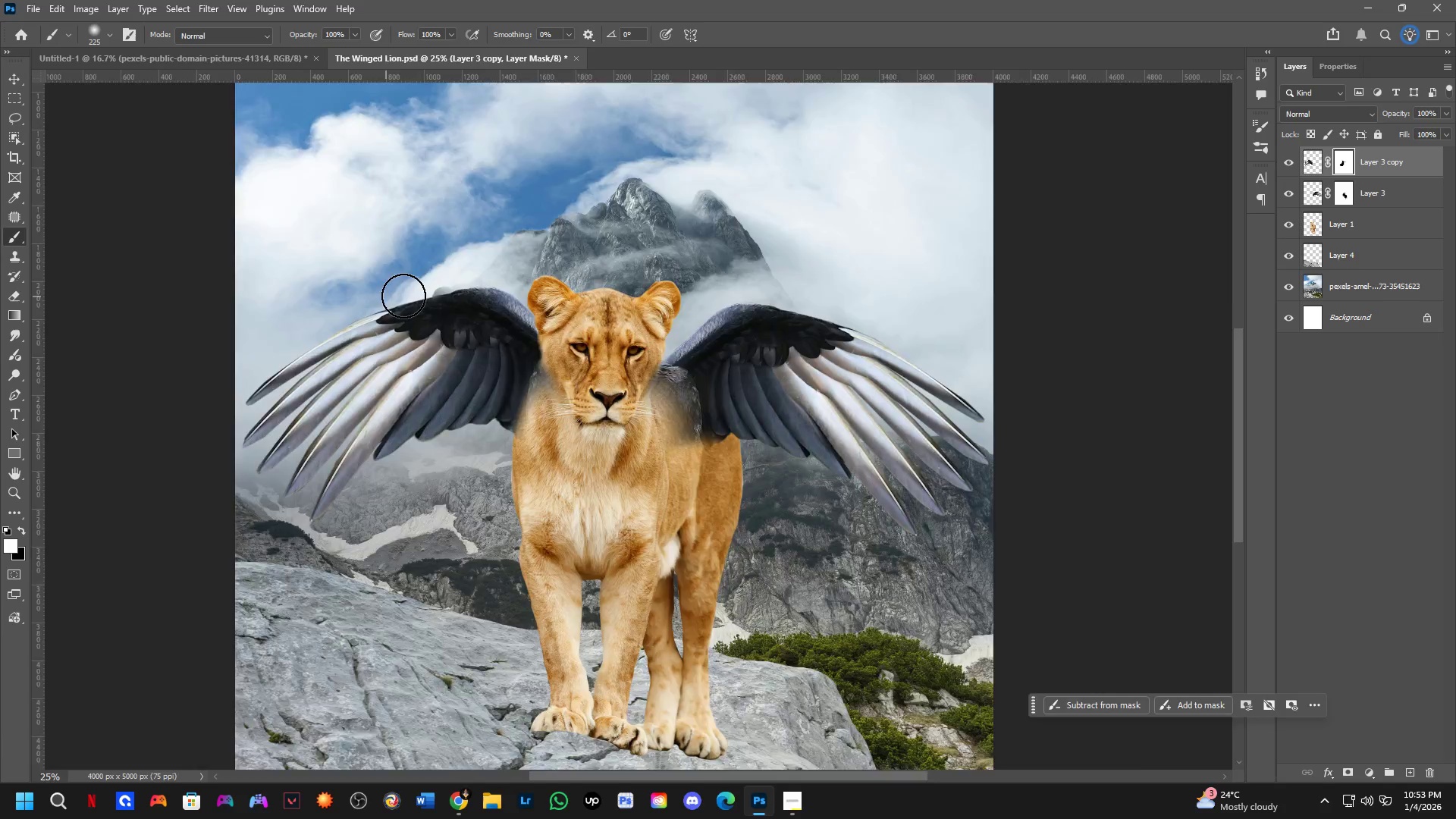 
scroll: coordinate [520, 315], scroll_direction: up, amount: 5.0
 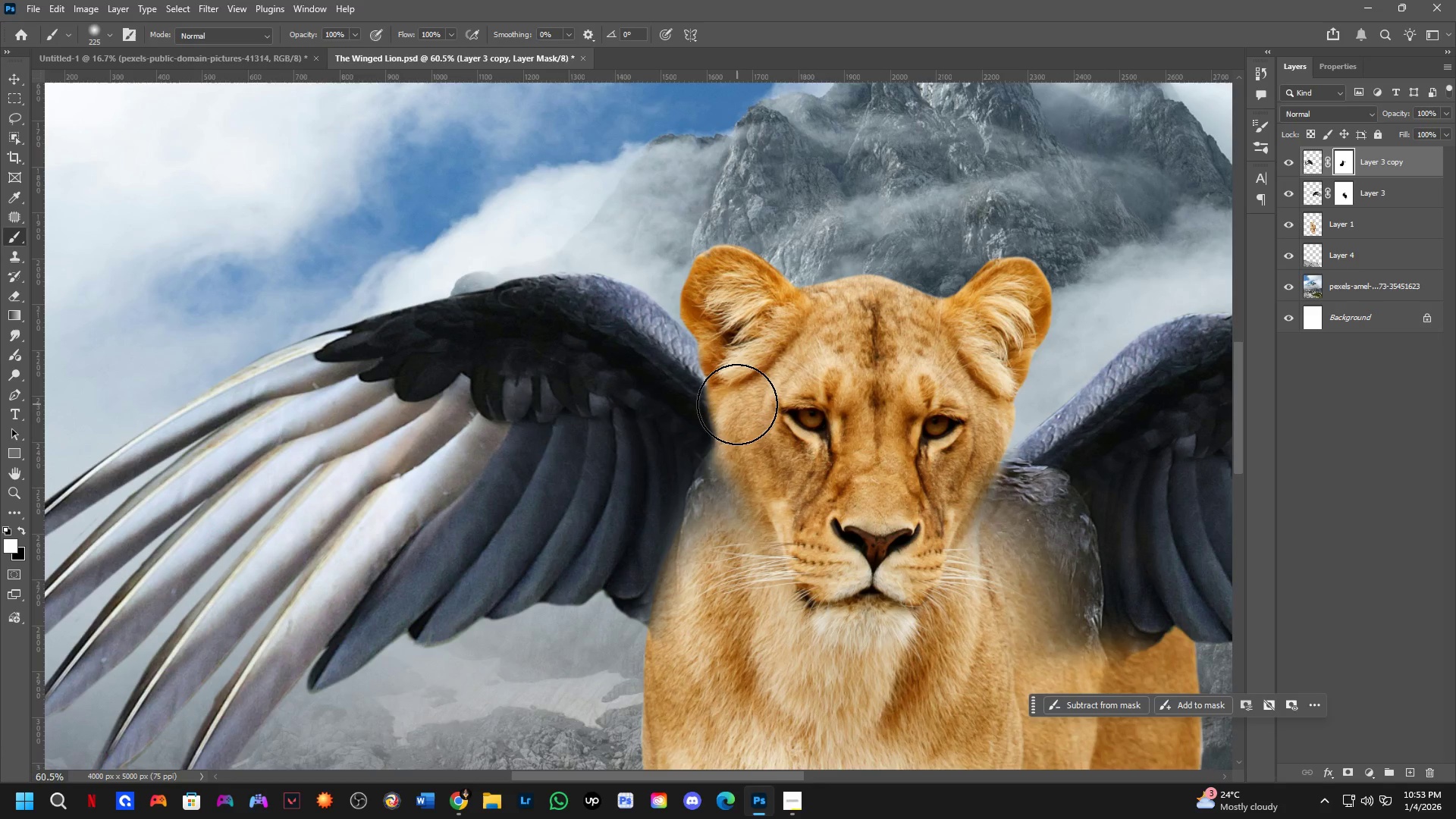 
hold_key(key=AltLeft, duration=0.58)
 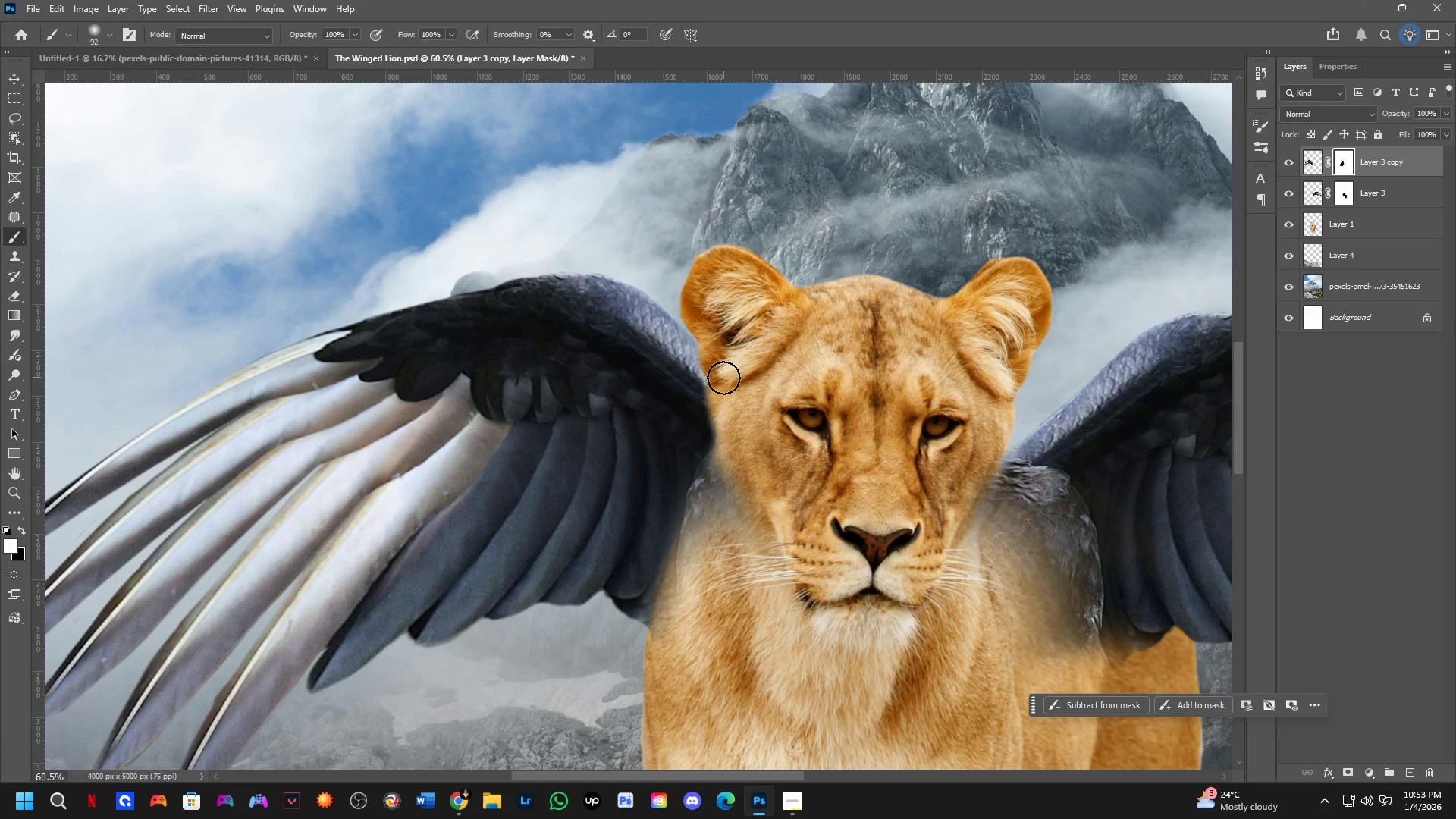 
hold_key(key=AltLeft, duration=2.47)
left_click_drag(start_coordinate=[723, 379], to_coordinate=[735, 444])
 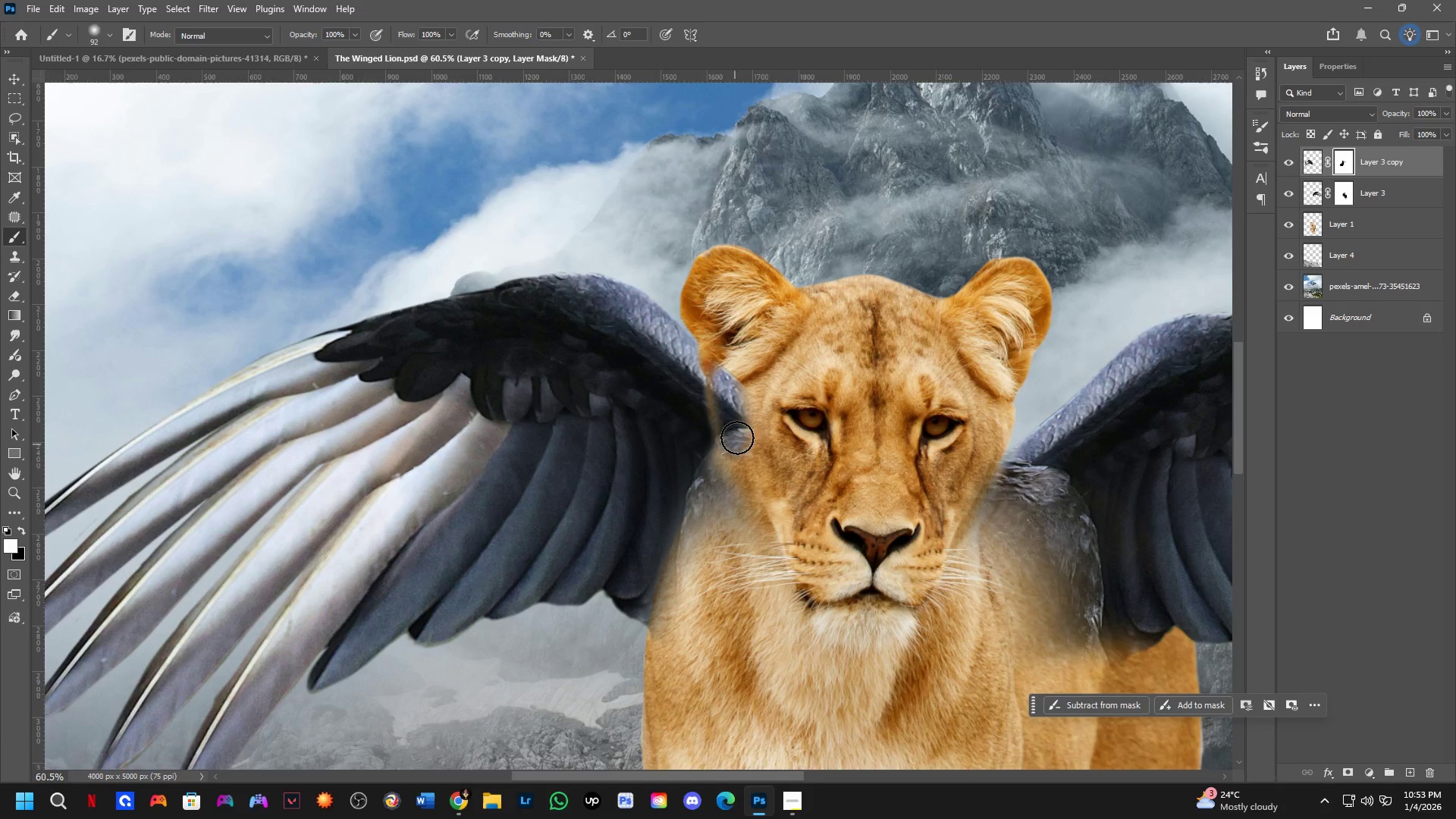 
key(Control+ControlLeft)
 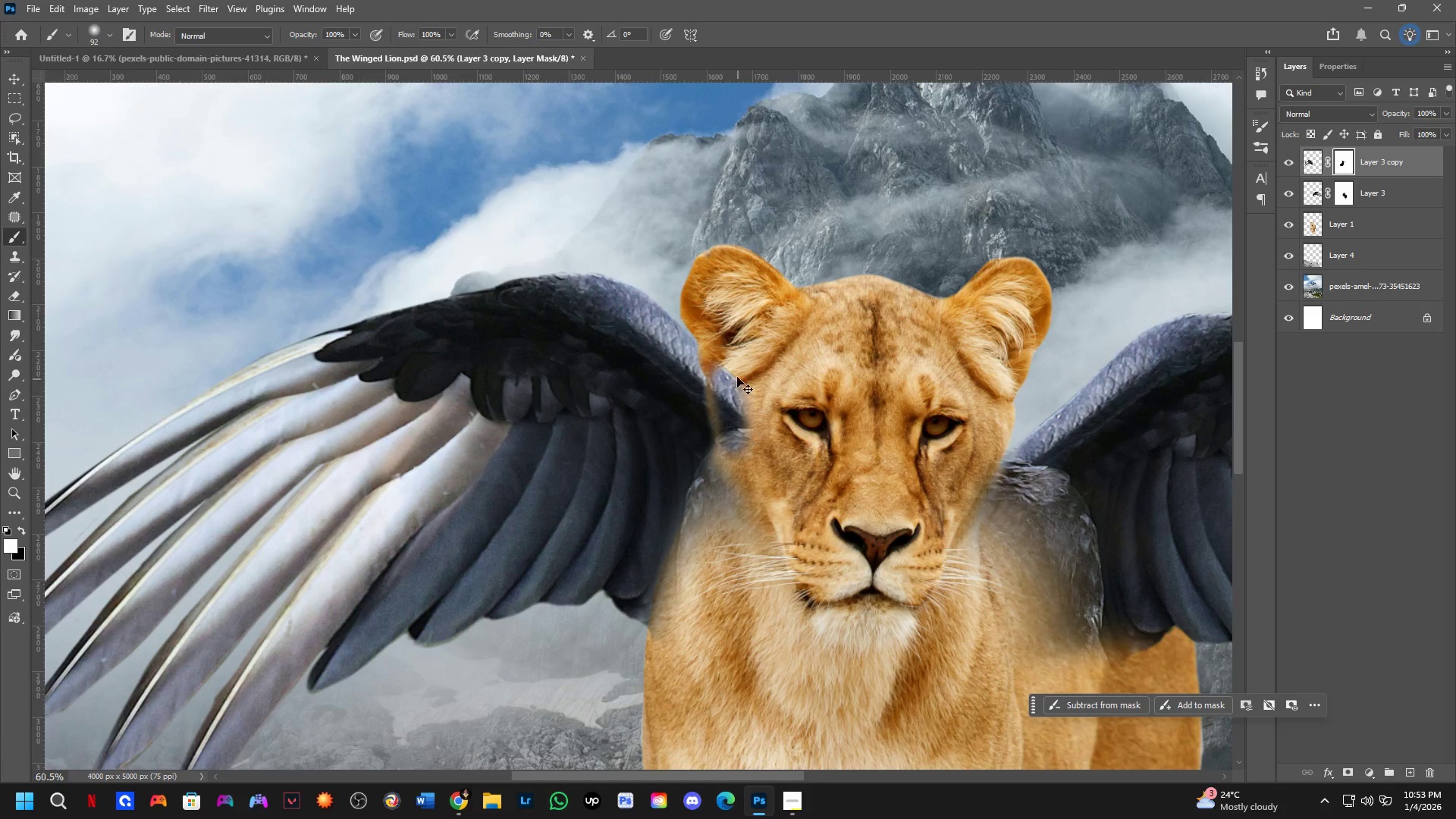 
key(Control+Z)
 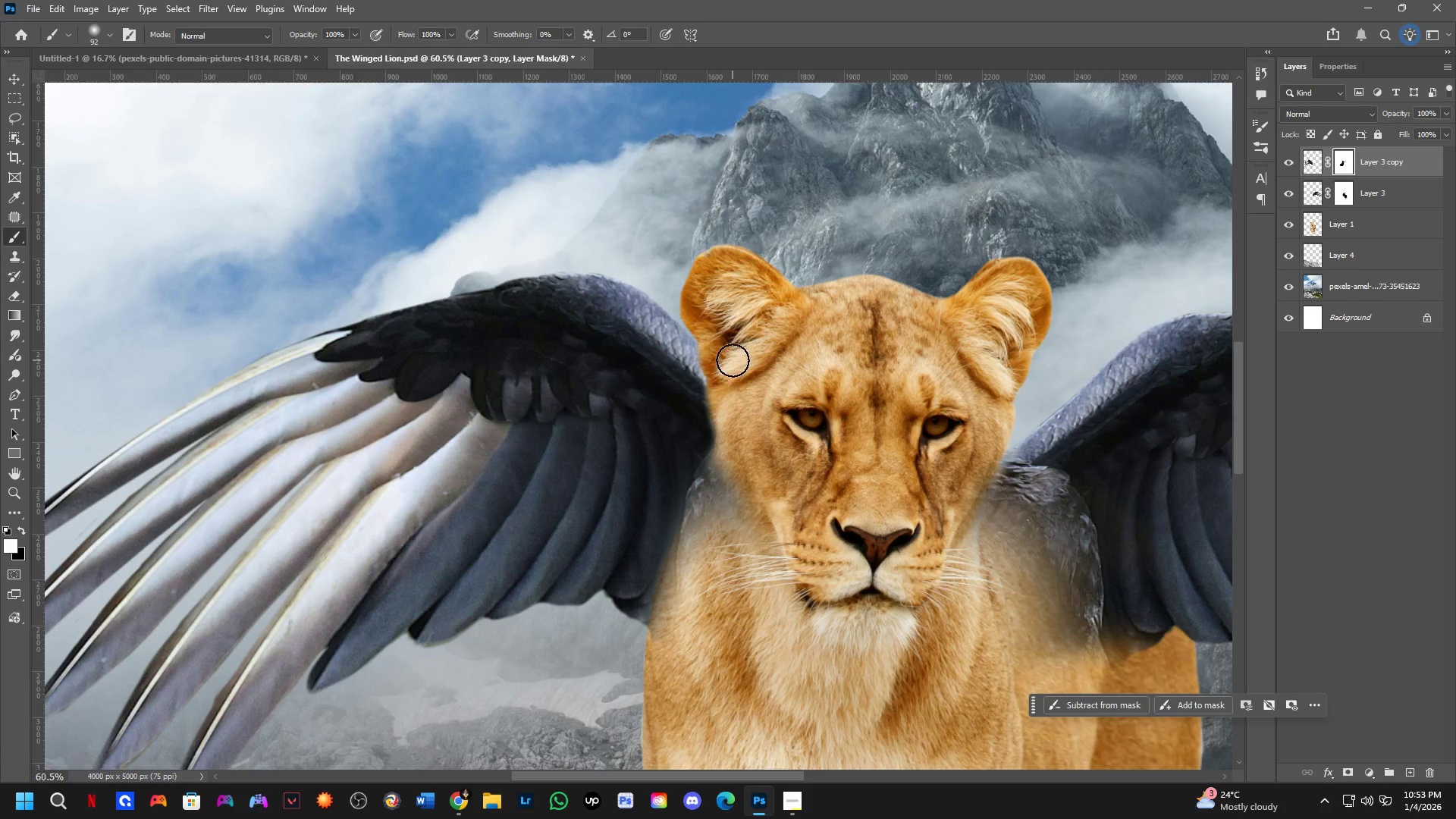 
type(xx)
 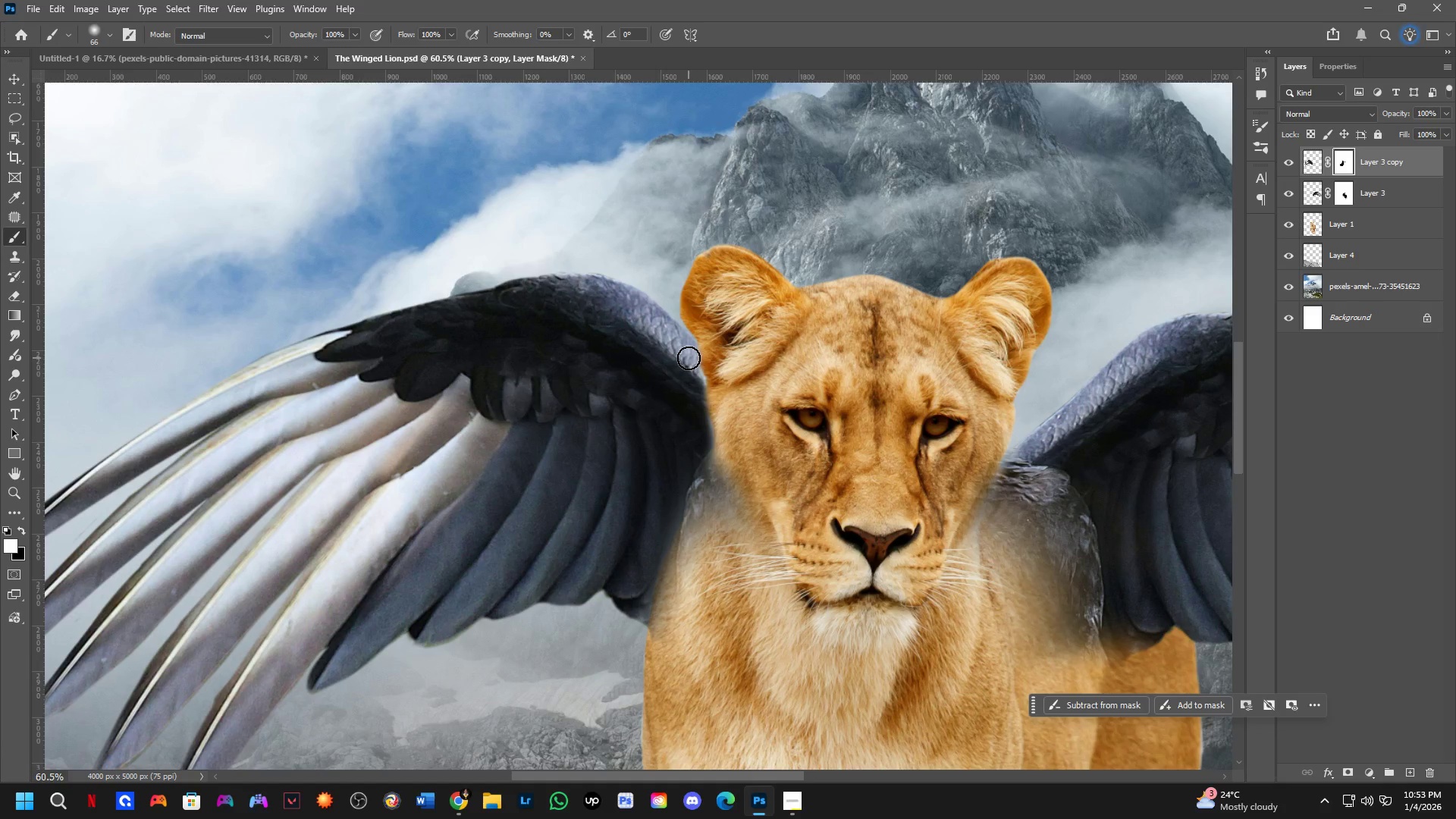 
left_click_drag(start_coordinate=[733, 365], to_coordinate=[726, 370])
 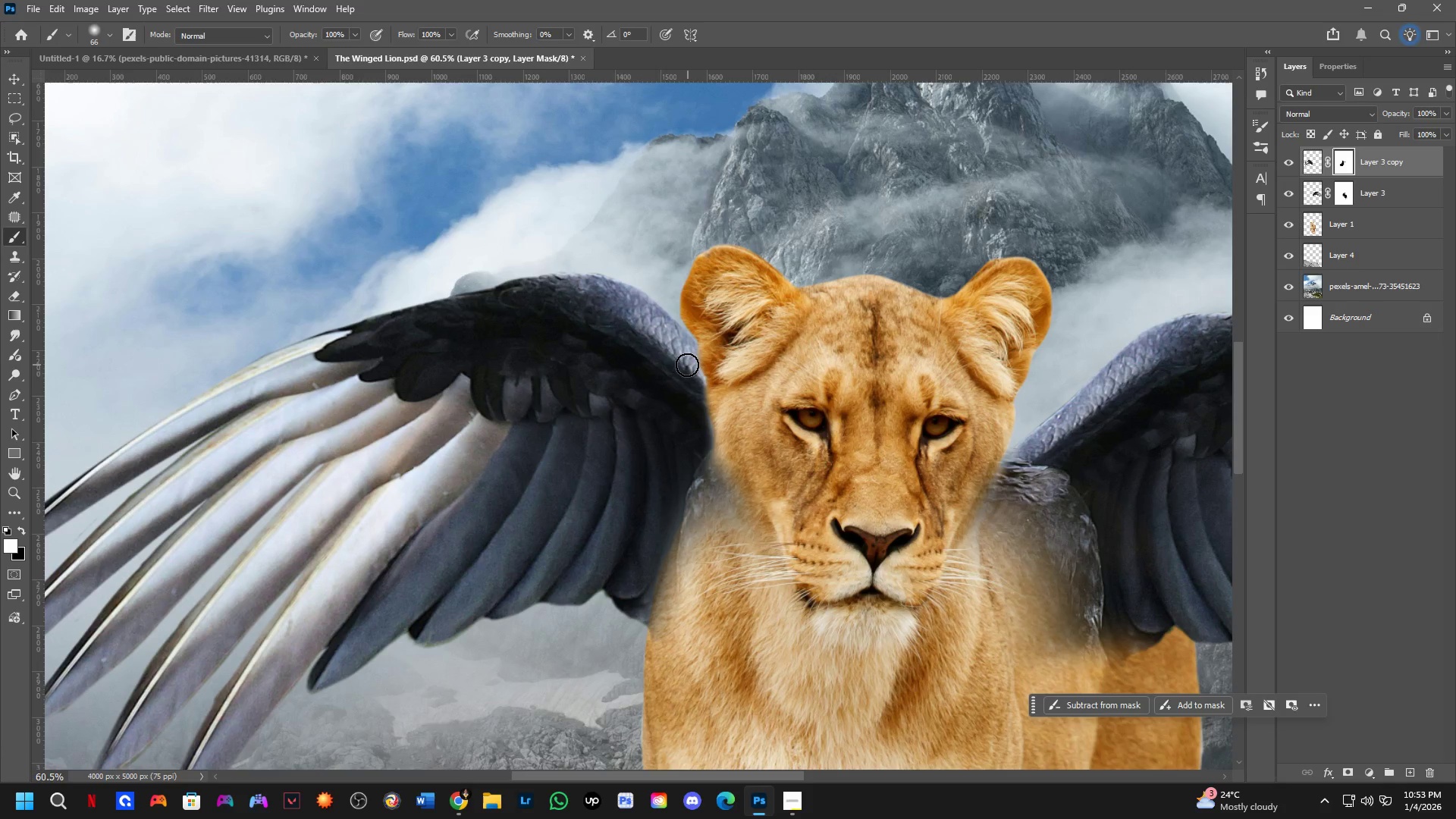 
left_click_drag(start_coordinate=[689, 358], to_coordinate=[697, 451])
 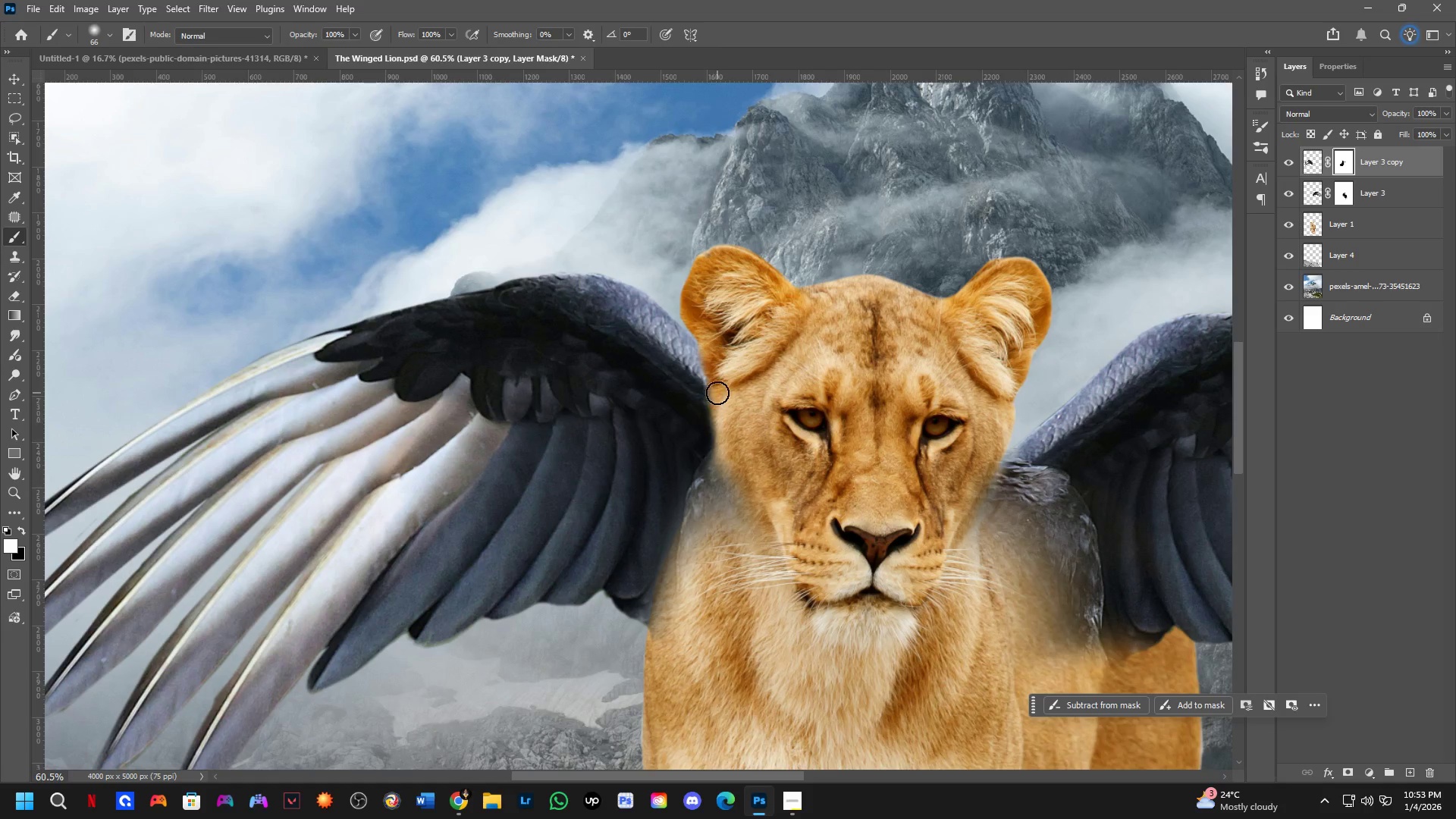 
key(Alt+AltLeft)
 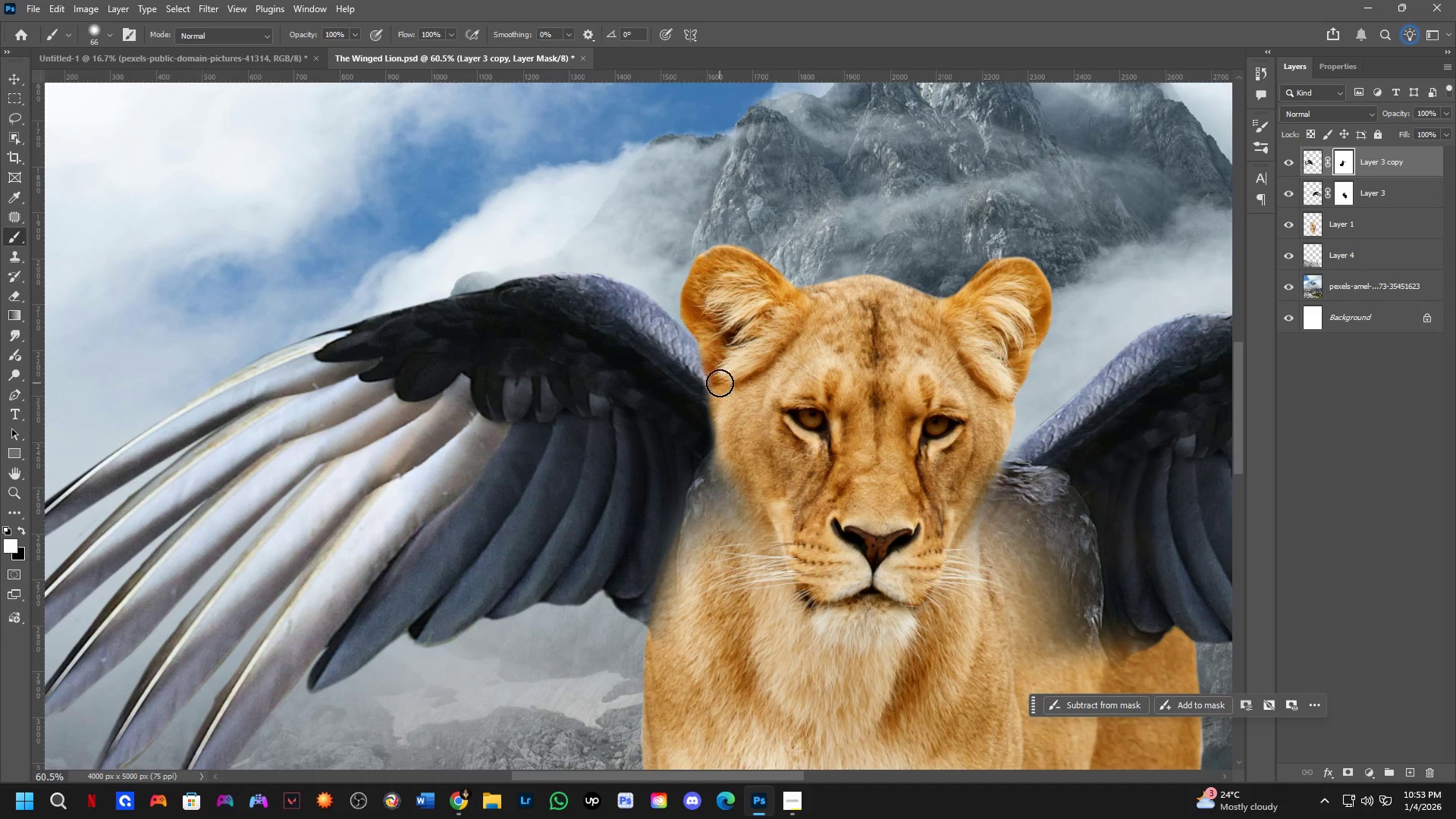 
left_click_drag(start_coordinate=[724, 379], to_coordinate=[730, 428])
 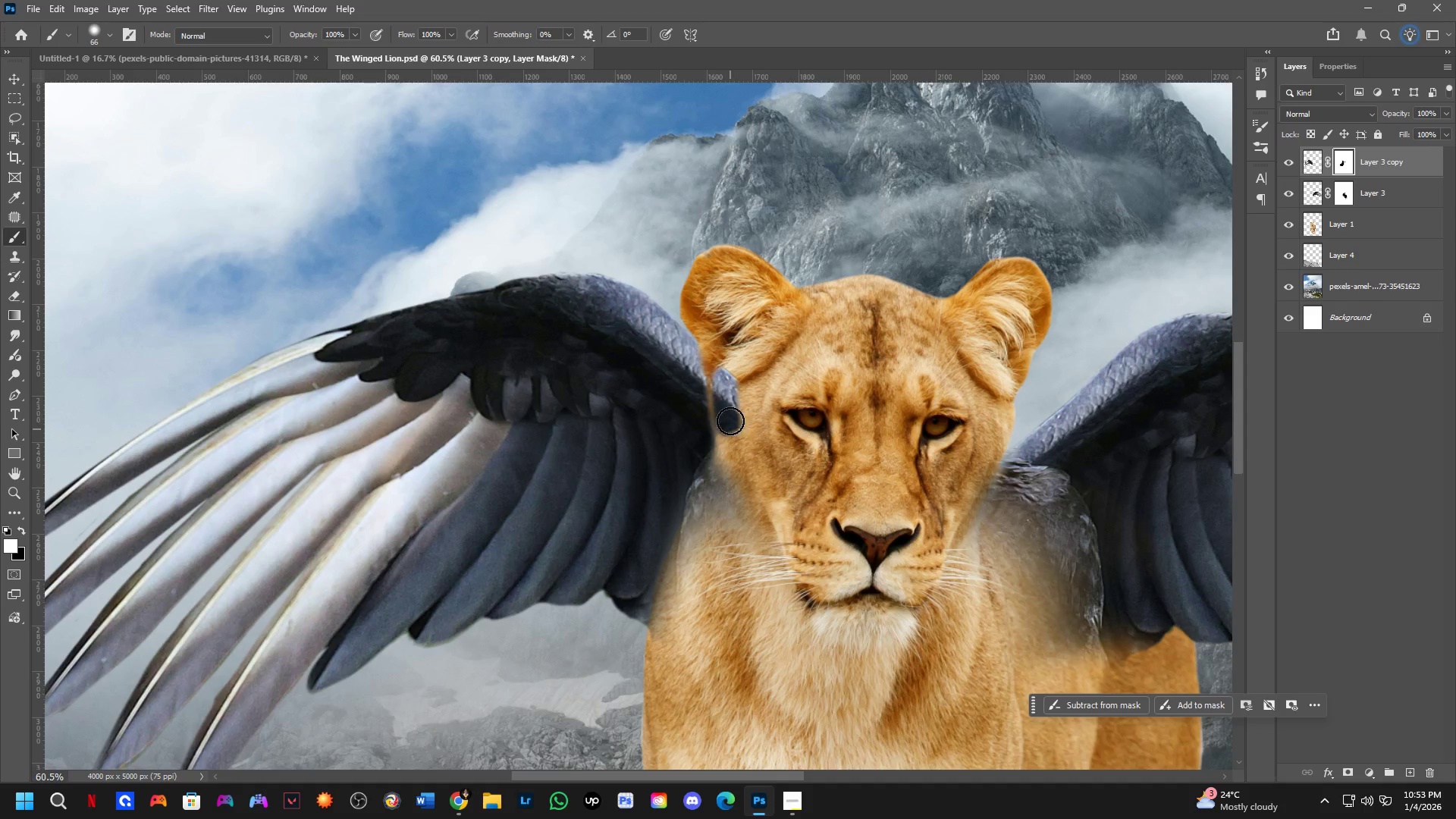 
key(Control+ControlLeft)
 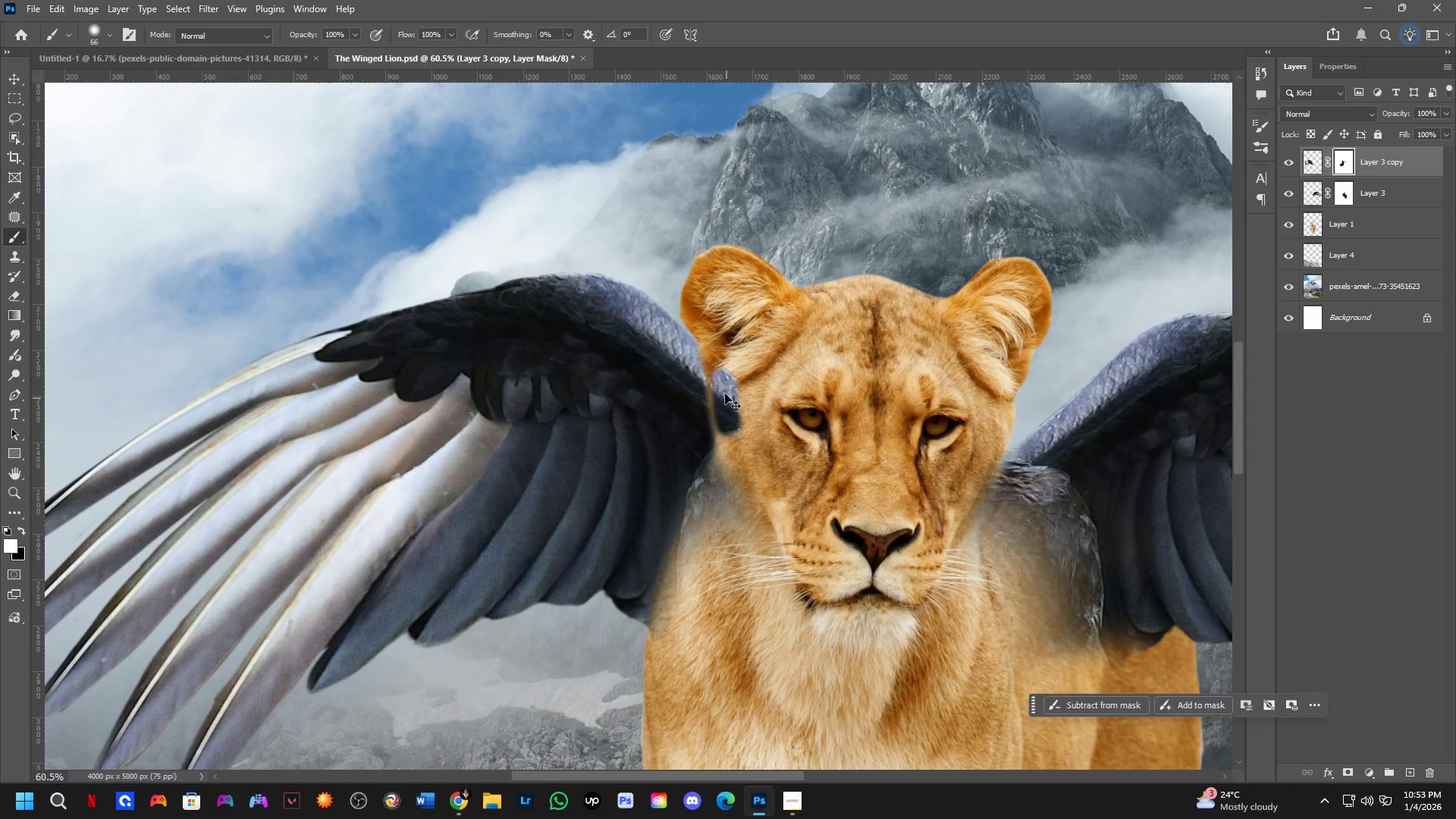 
key(Control+Z)
 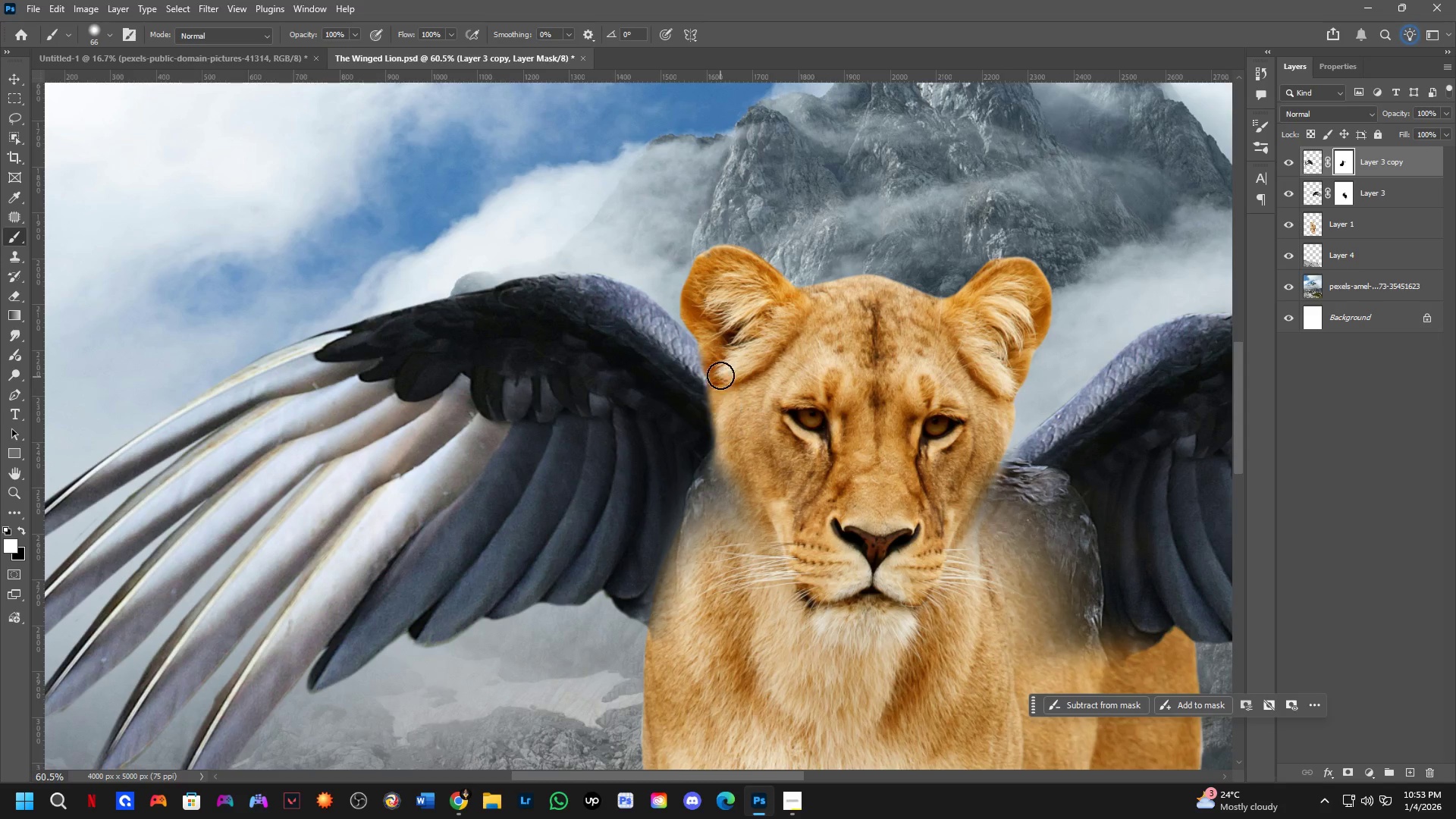 
key(X)
 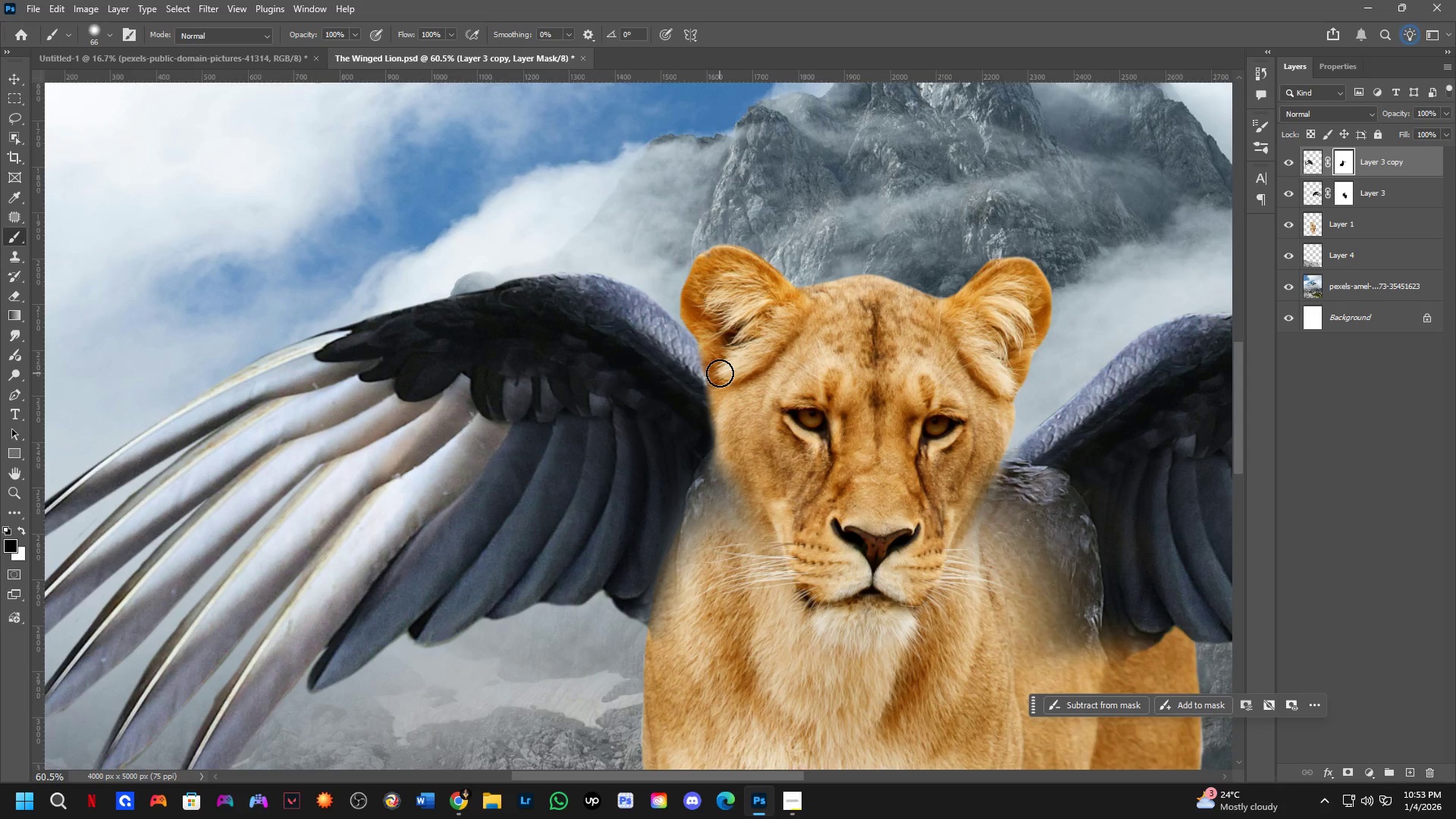 
left_click_drag(start_coordinate=[720, 377], to_coordinate=[736, 457])
 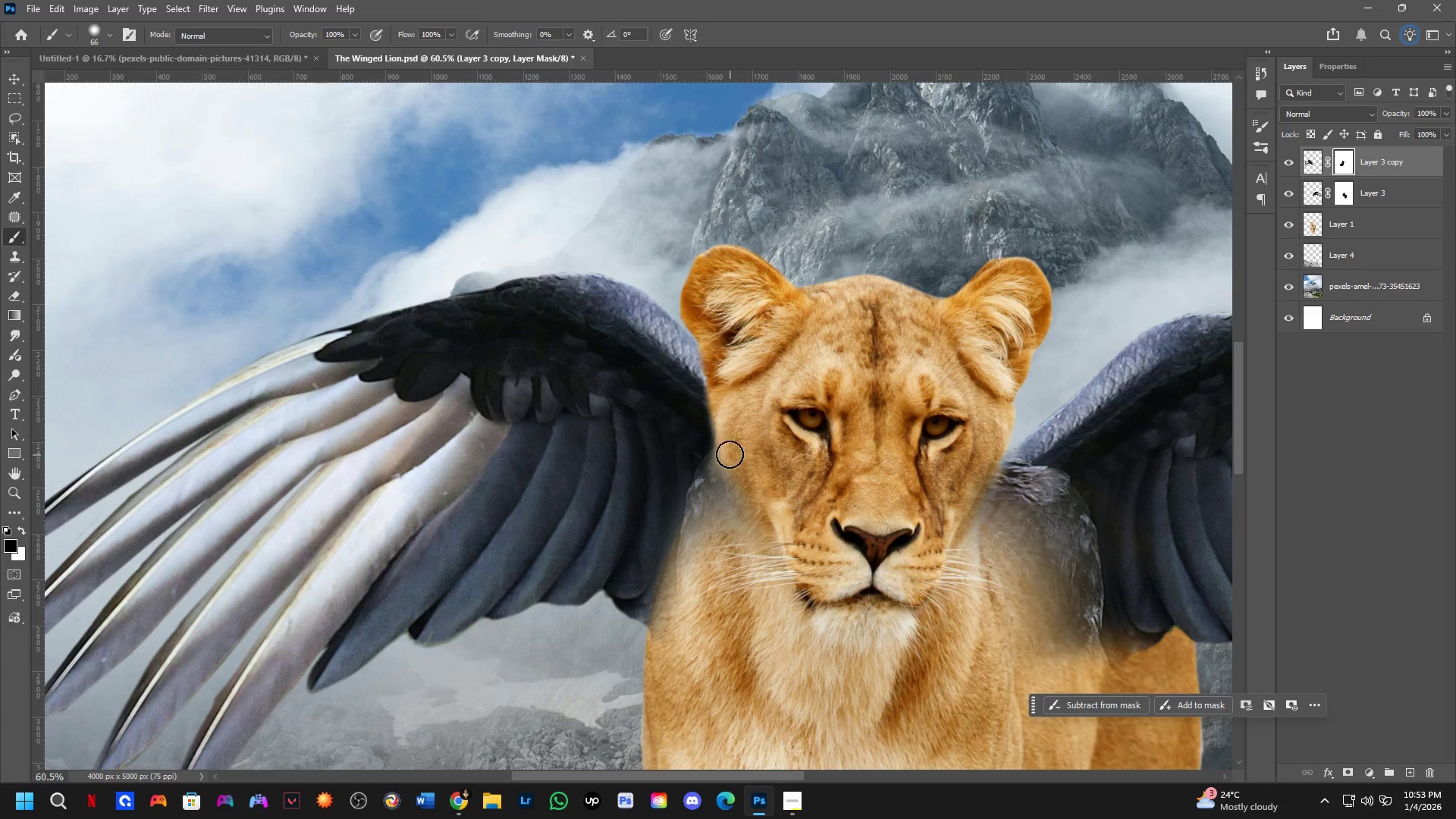 
hold_key(key=Space, duration=0.41)
 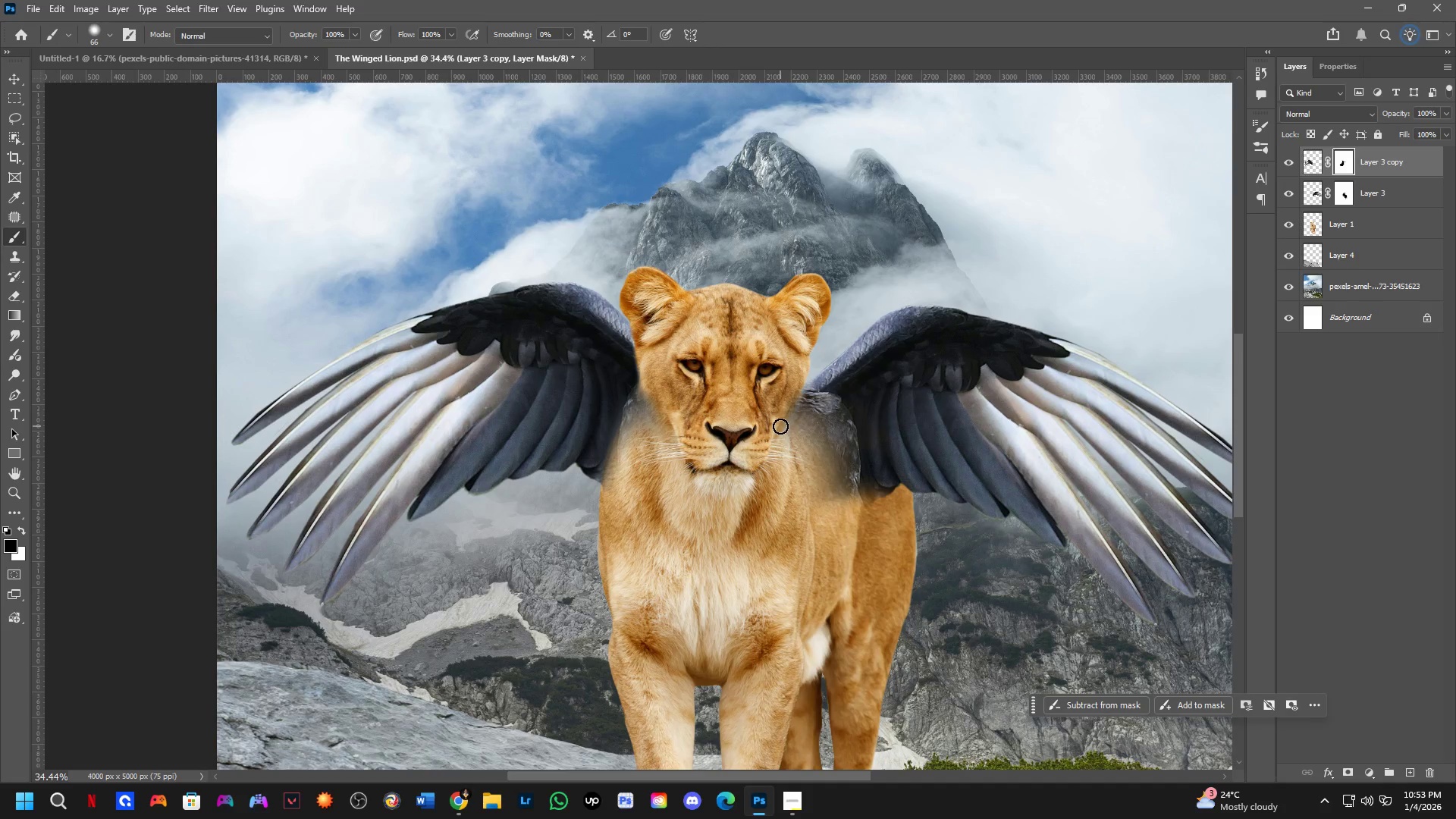 
left_click_drag(start_coordinate=[859, 535], to_coordinate=[780, 471])
 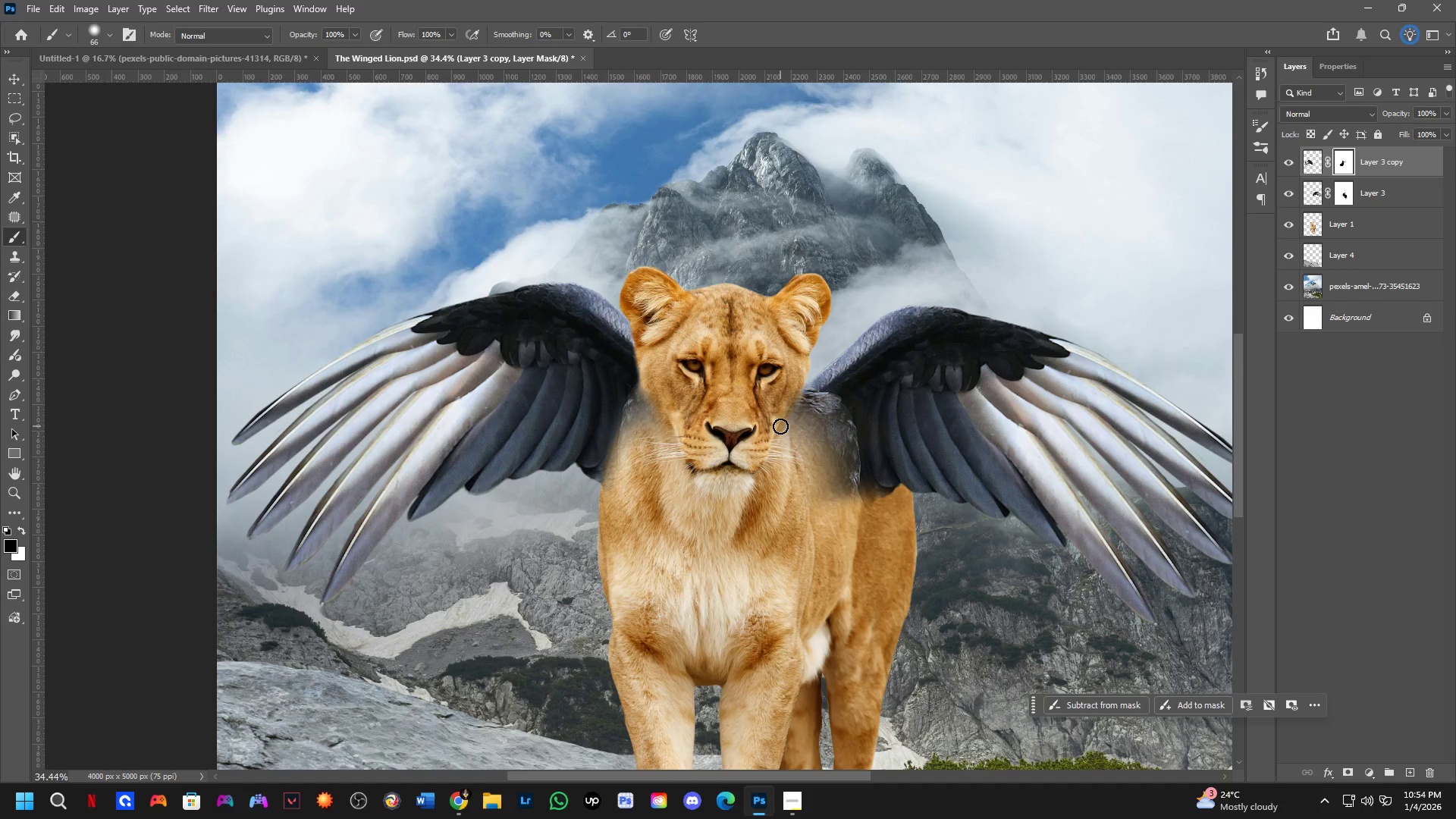 
scroll: coordinate [723, 442], scroll_direction: down, amount: 6.0
 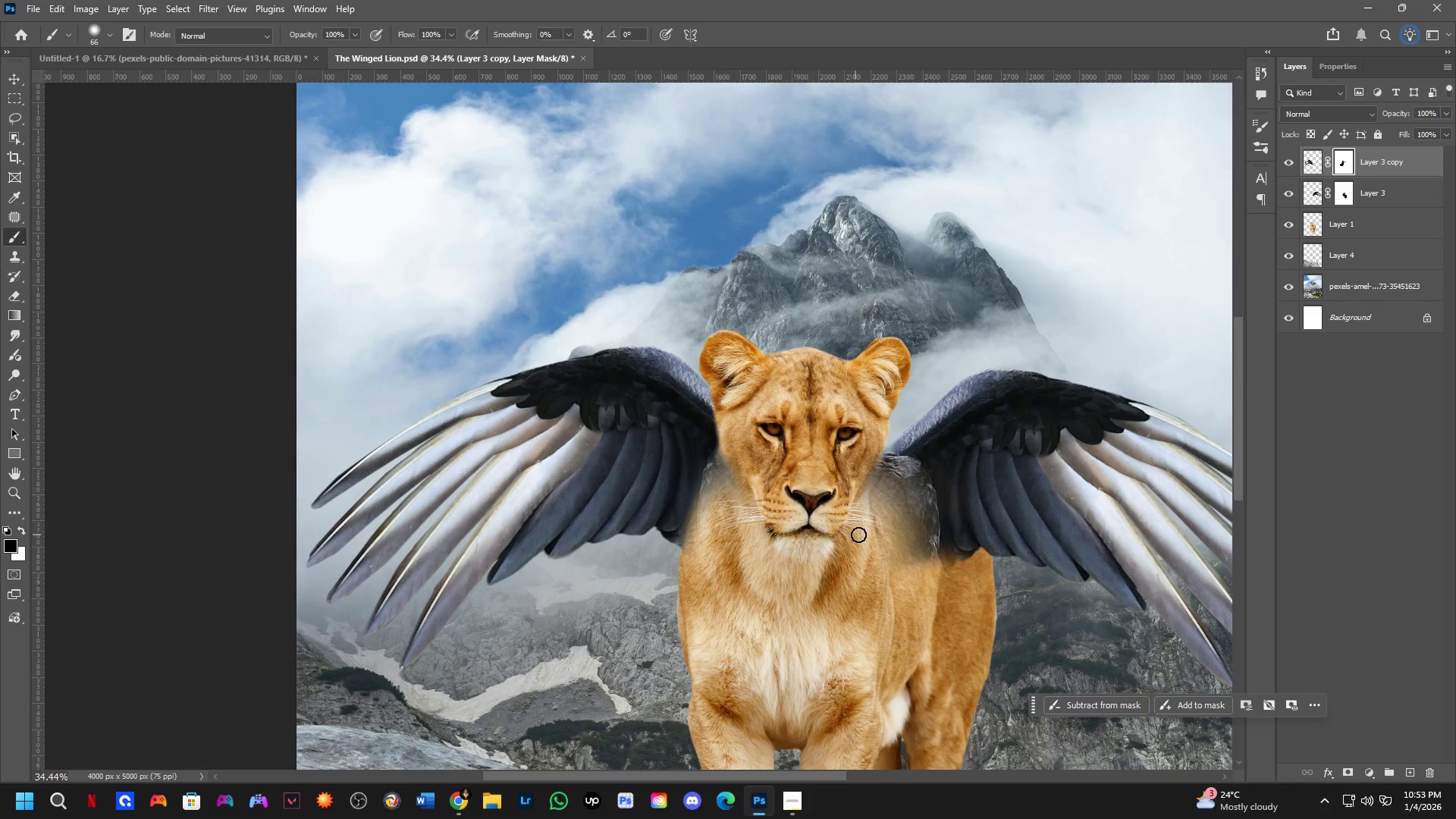 
wait(64.3)
 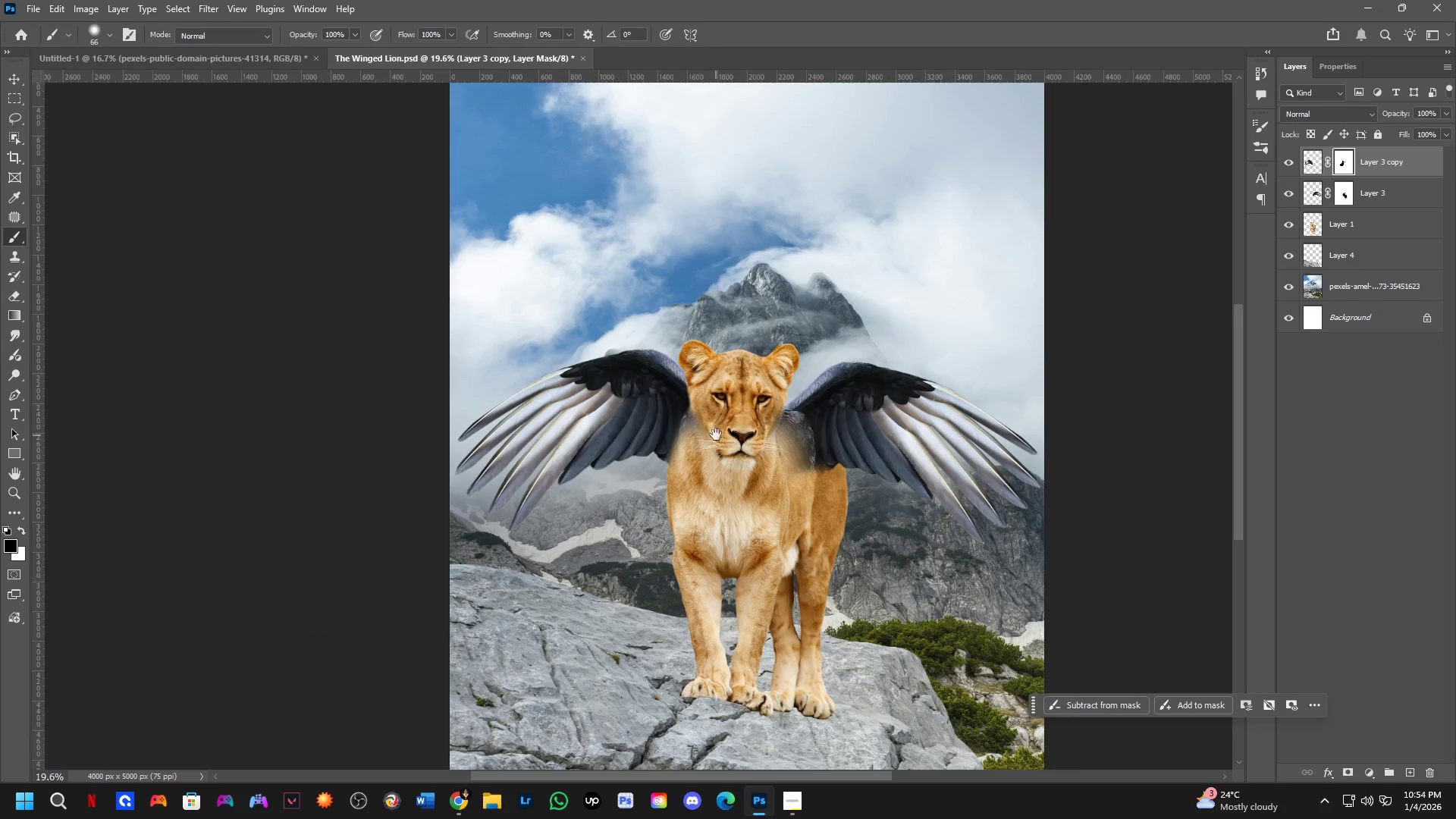 
hold_key(key=Space, duration=0.56)
 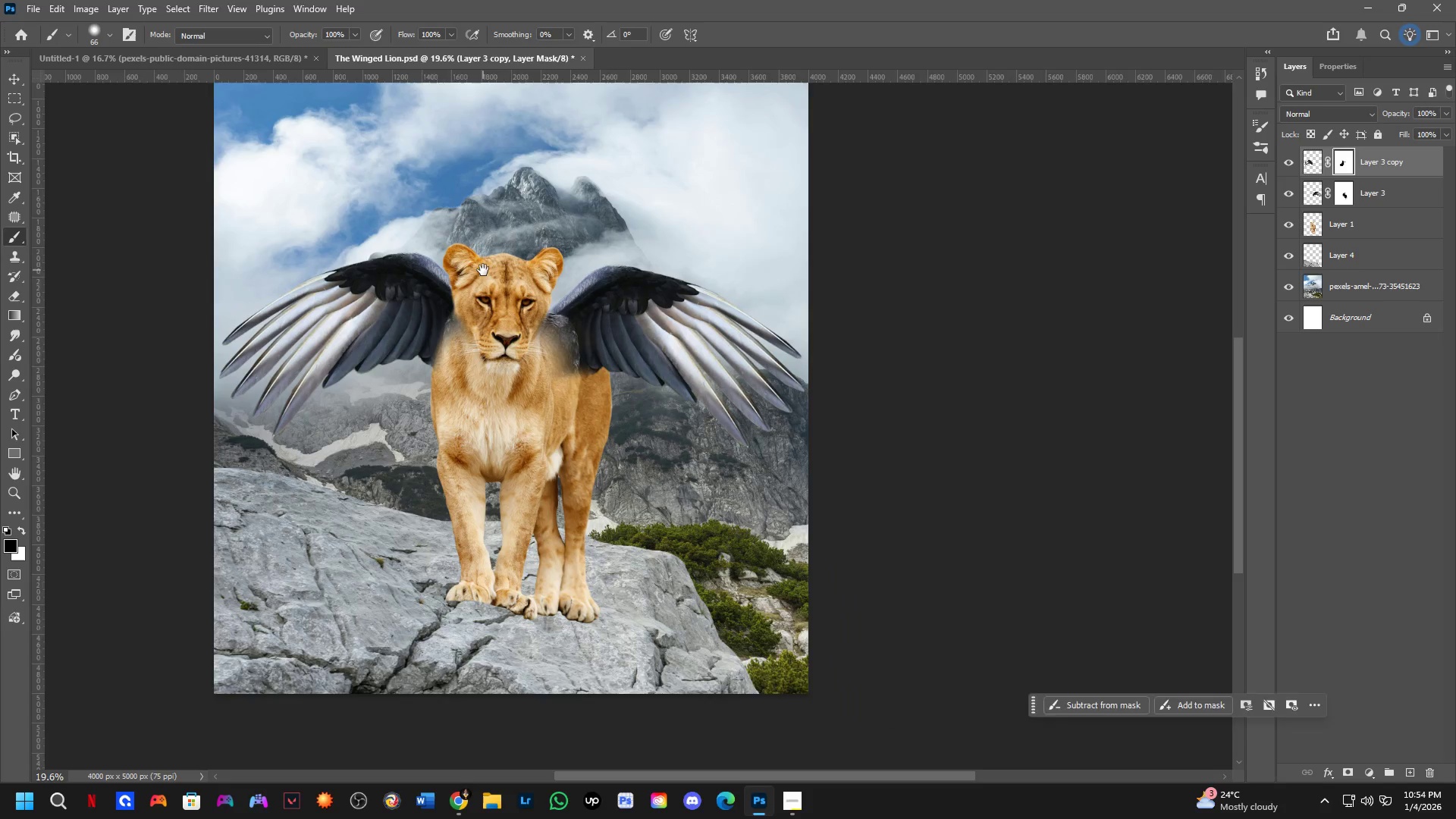 
left_click_drag(start_coordinate=[648, 428], to_coordinate=[412, 332])
 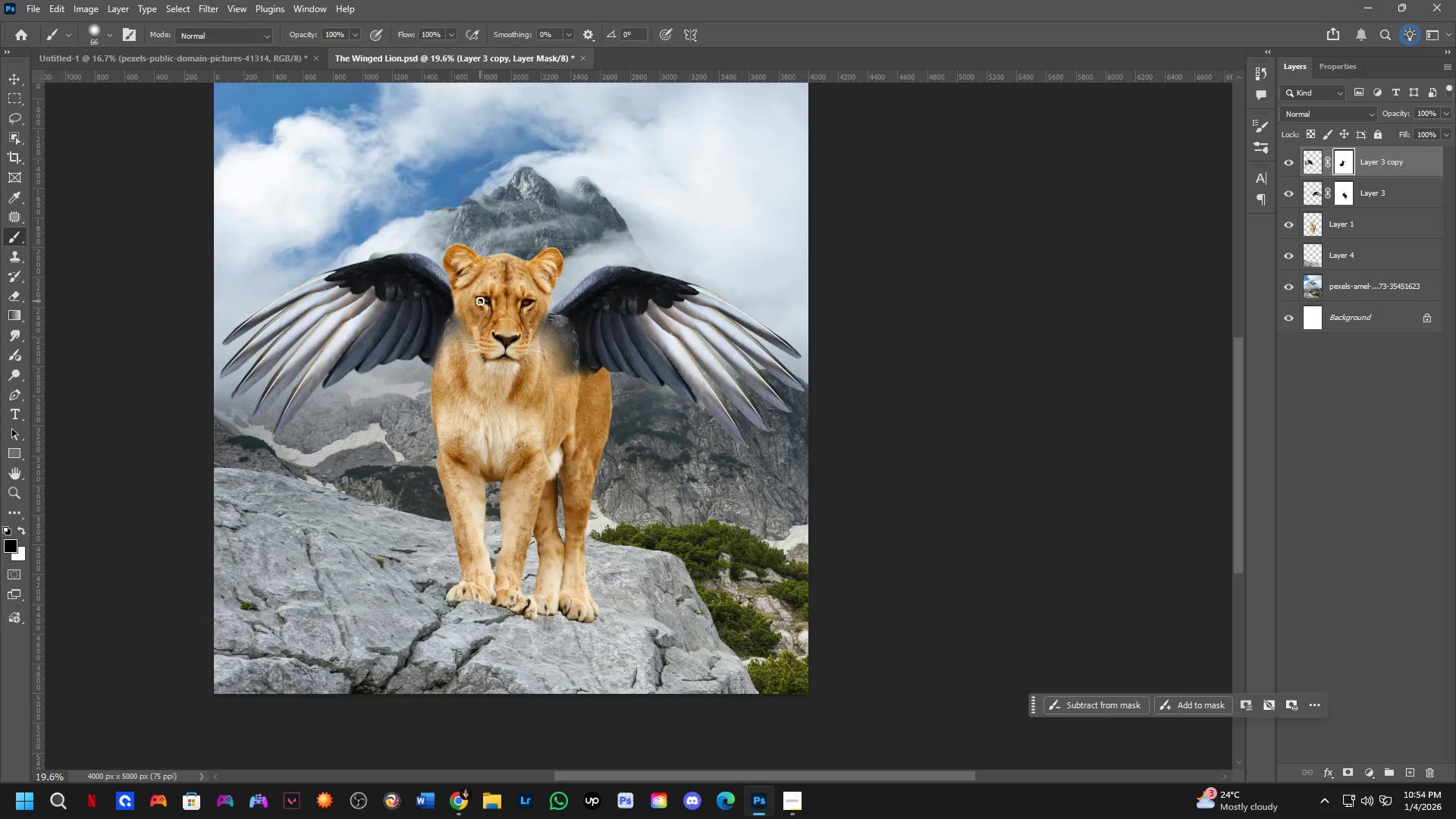 
scroll: coordinate [745, 441], scroll_direction: down, amount: 6.0
 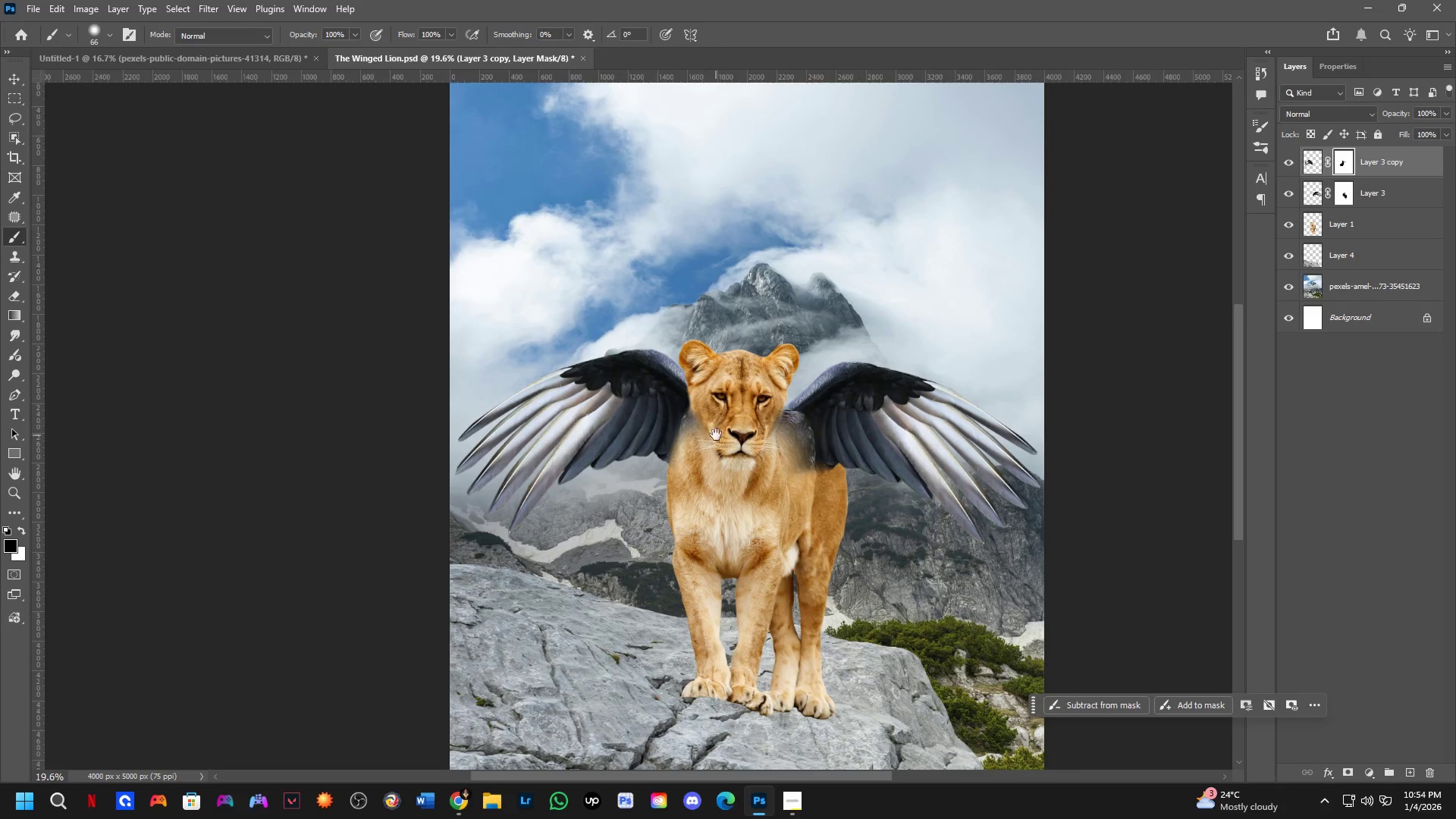 
hold_key(key=Space, duration=0.55)
 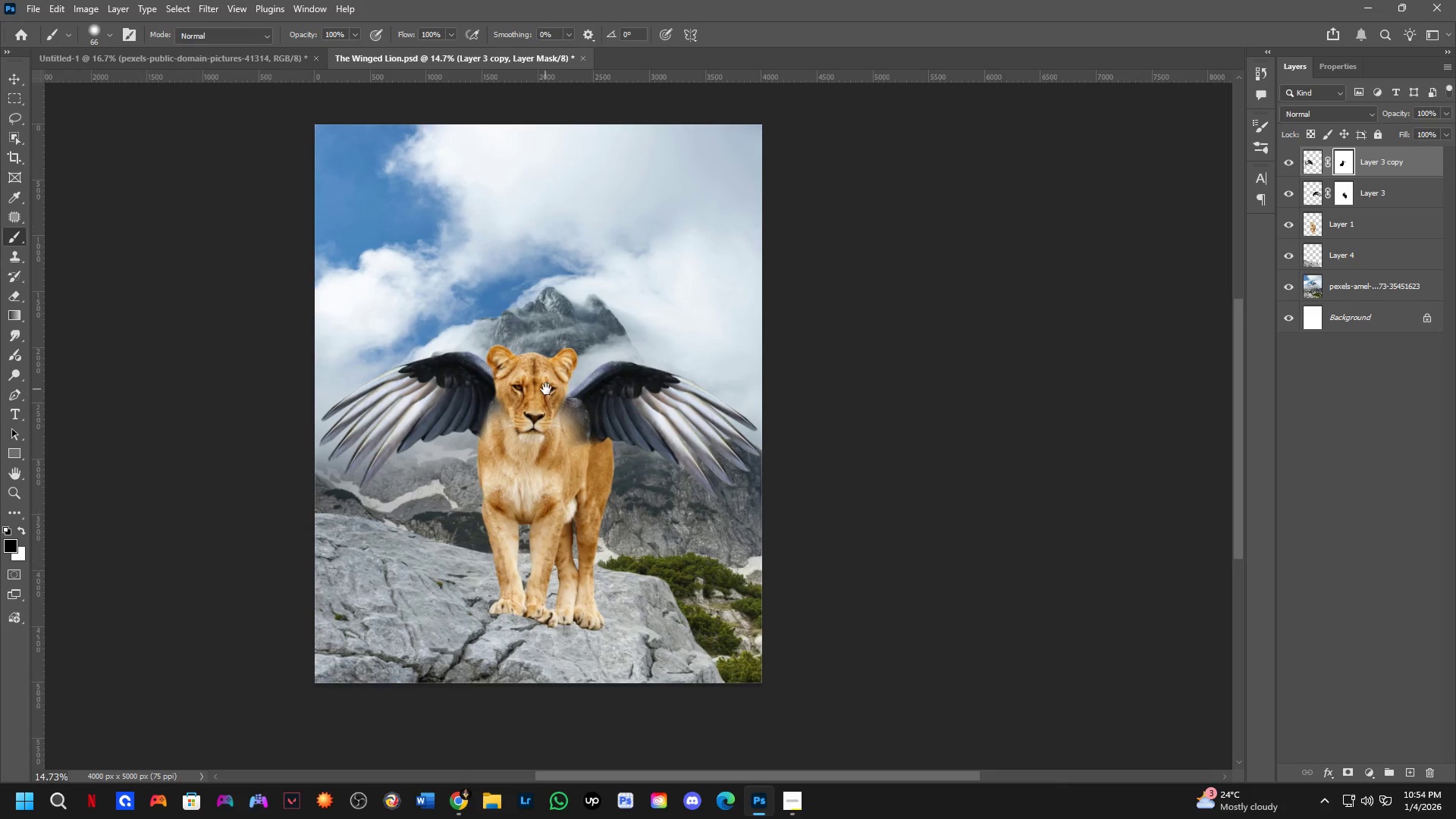 
left_click_drag(start_coordinate=[483, 270], to_coordinate=[507, 337])
 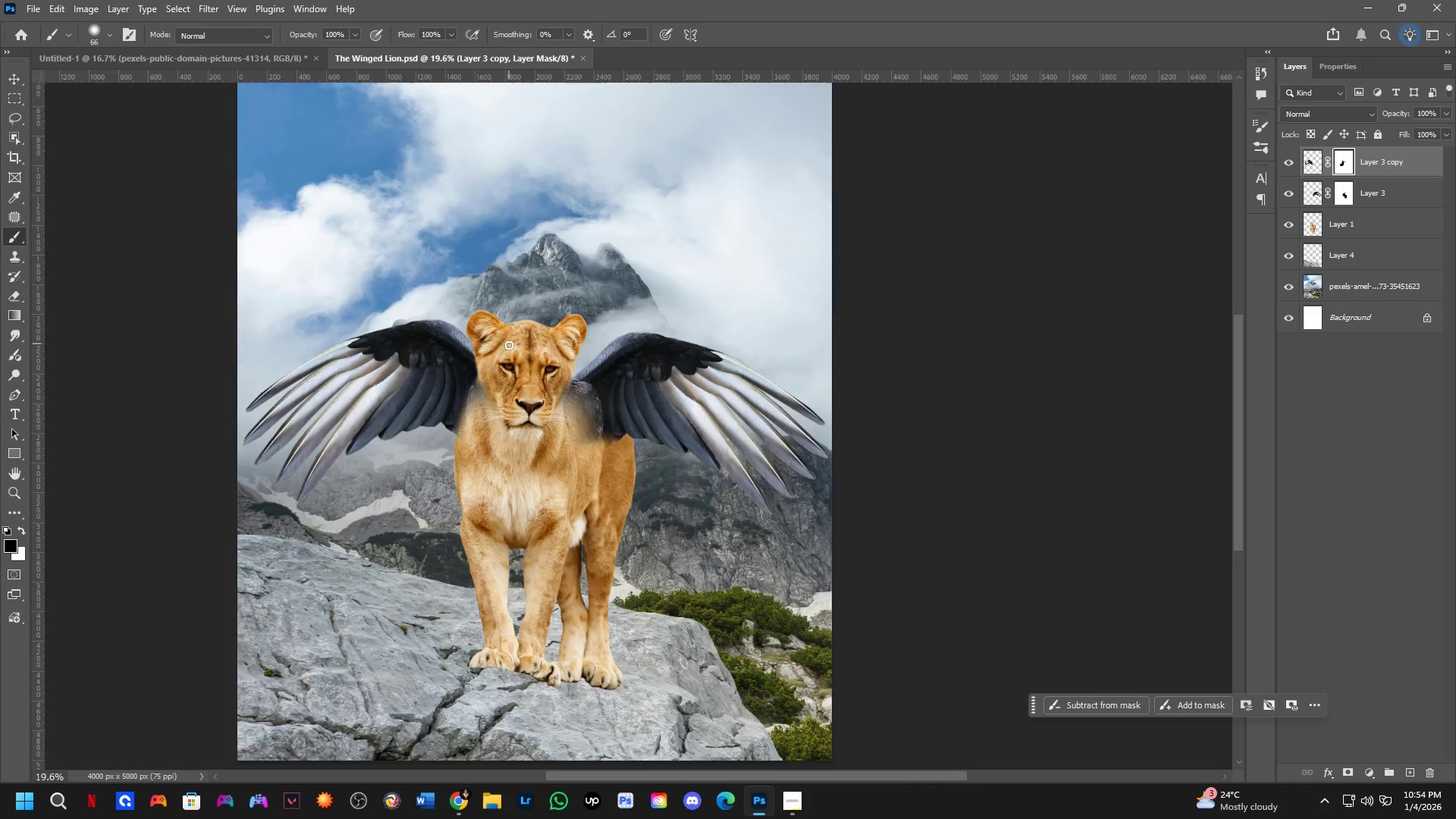 
hold_key(key=Space, duration=0.39)
 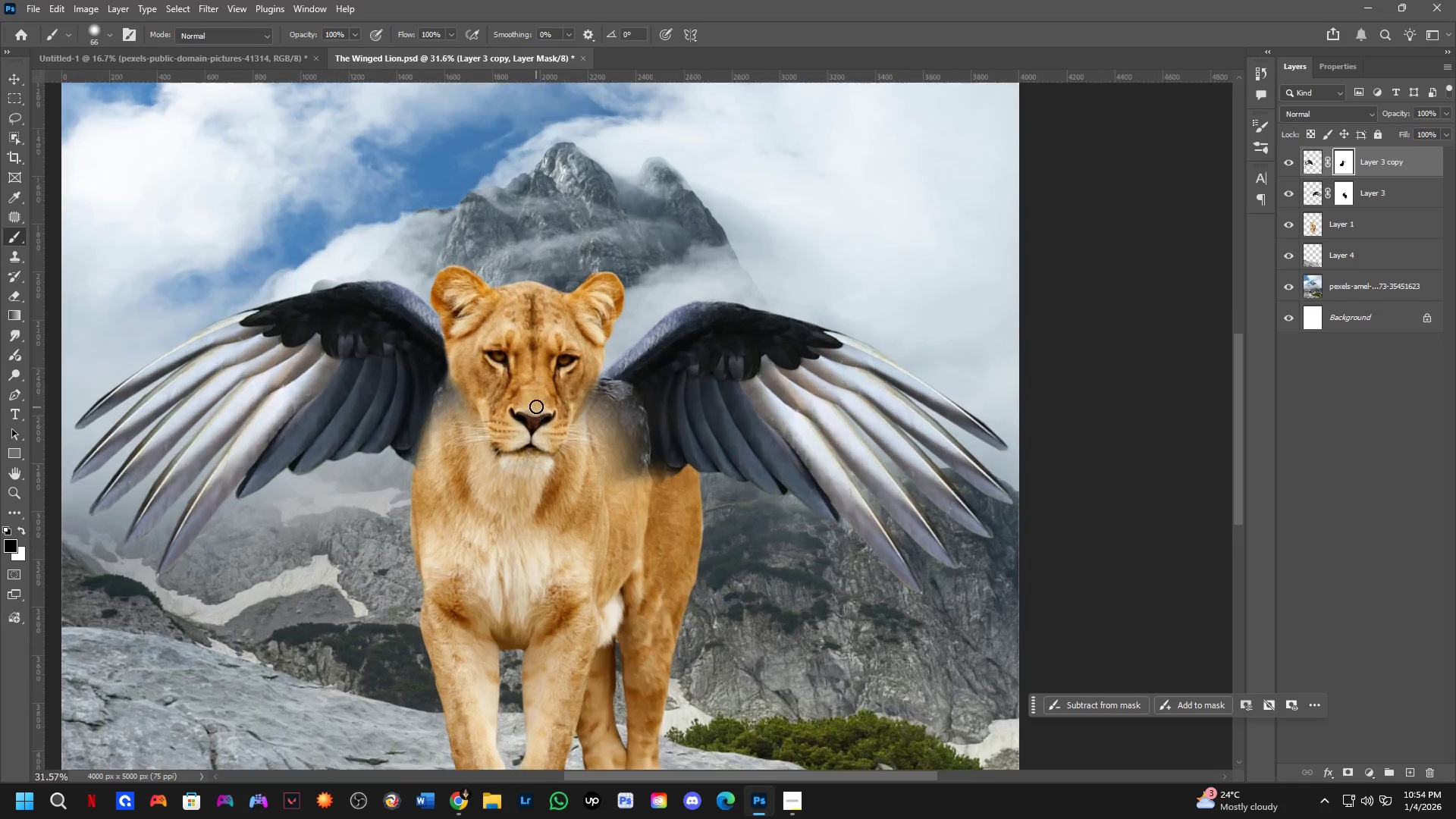 
left_click_drag(start_coordinate=[536, 366], to_coordinate=[546, 389])
 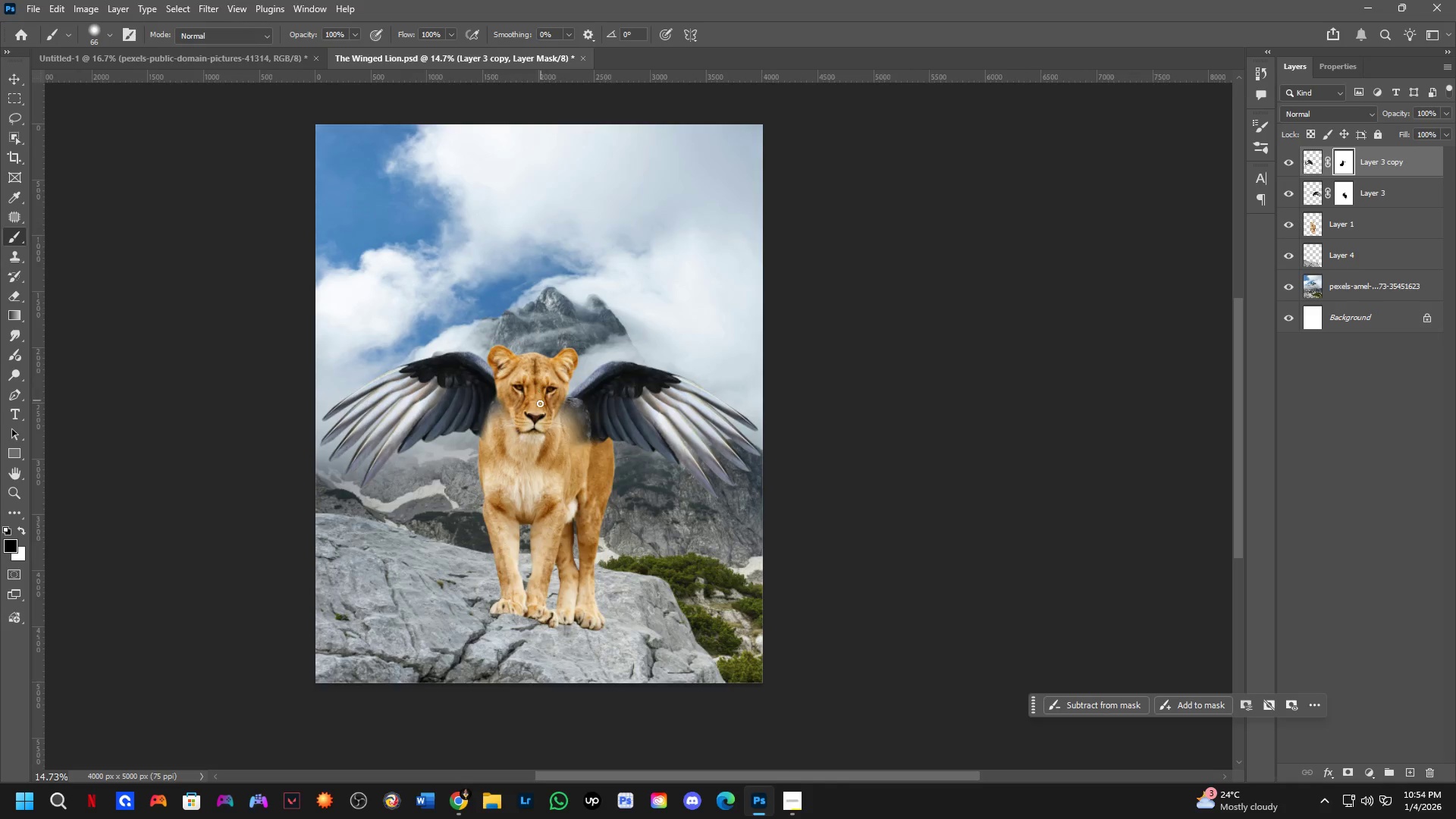 
scroll: coordinate [512, 358], scroll_direction: down, amount: 3.0
 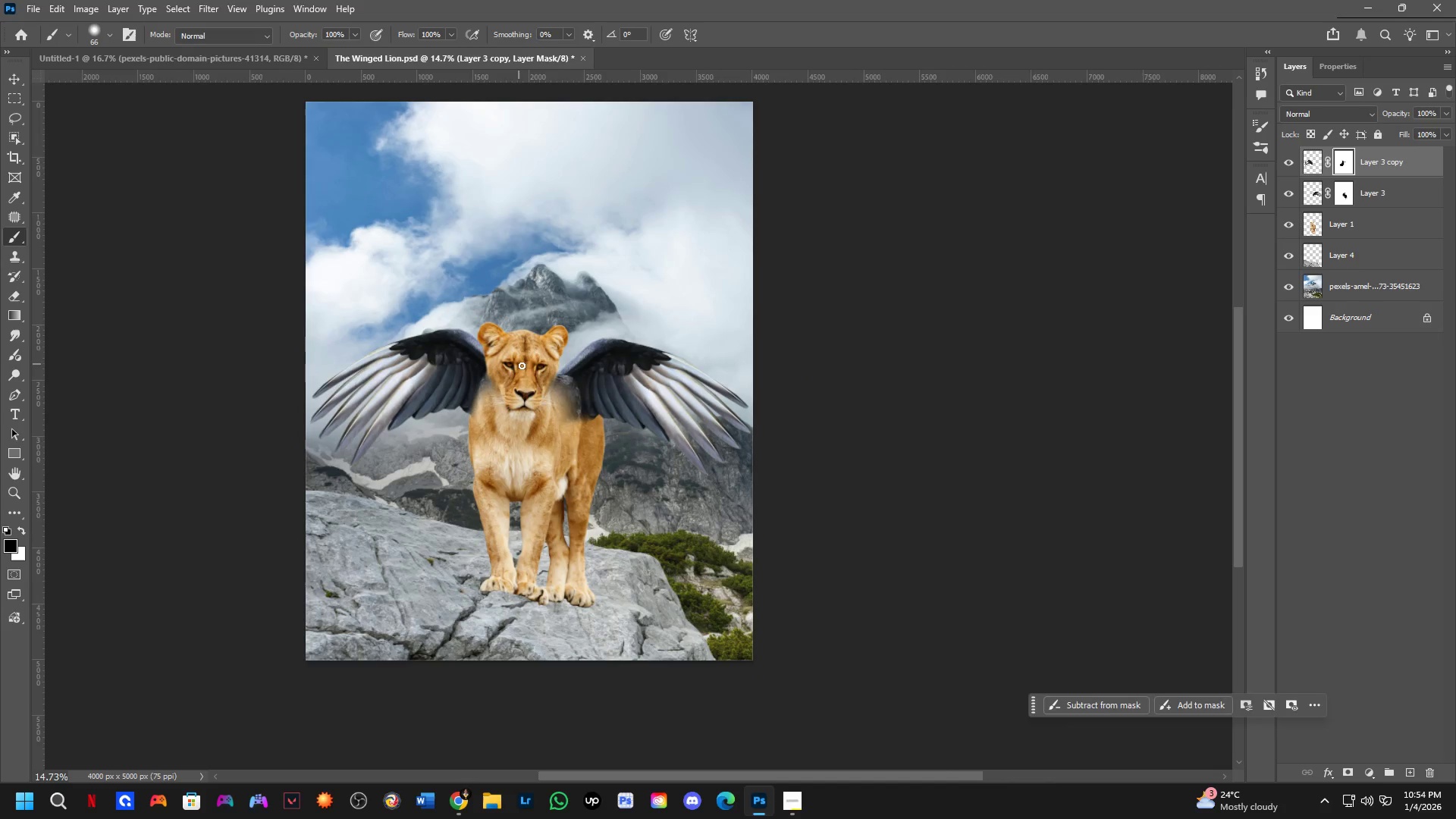 
hold_key(key=ControlLeft, duration=0.31)
 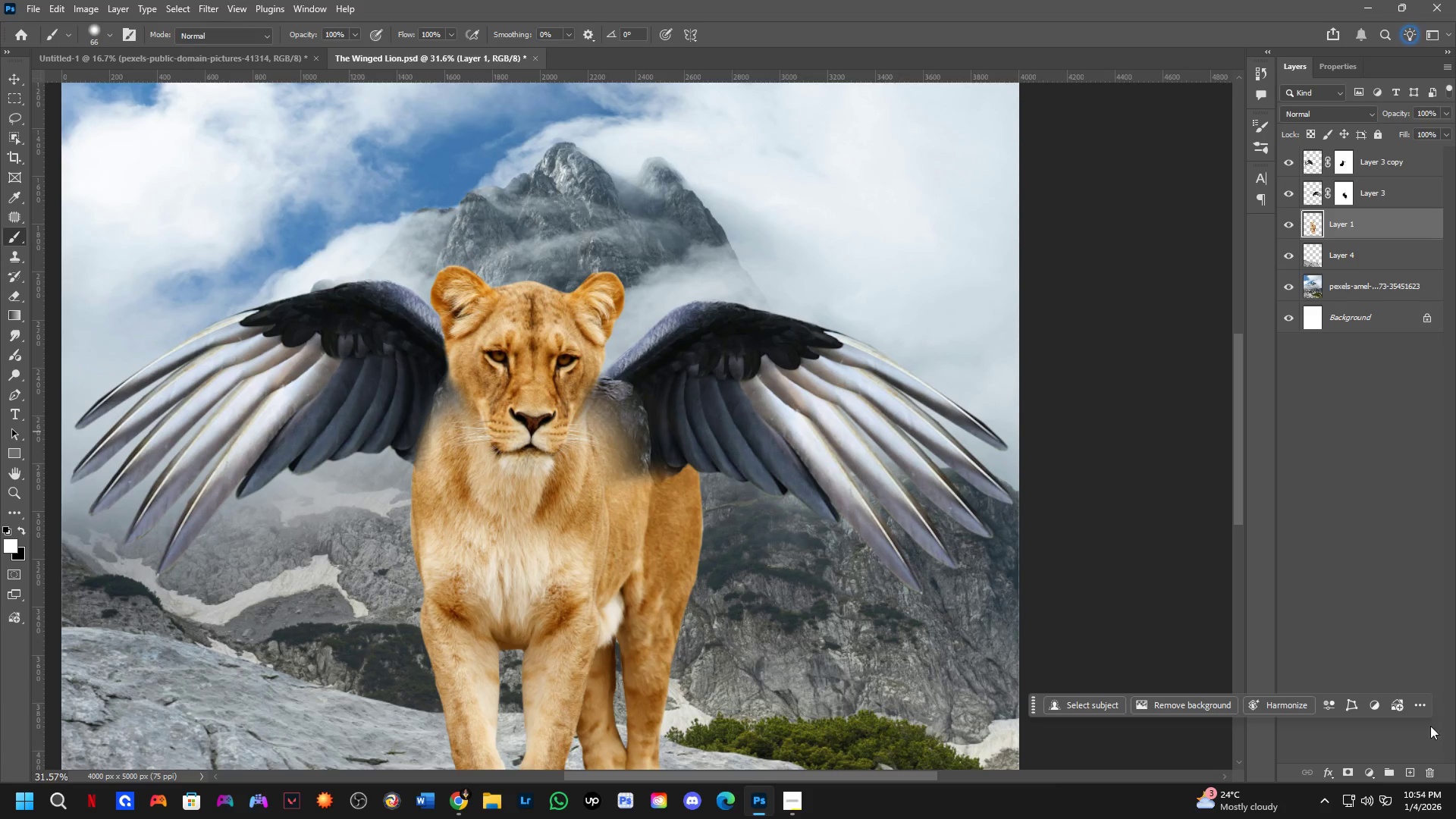 
scroll: coordinate [536, 413], scroll_direction: up, amount: 8.0
 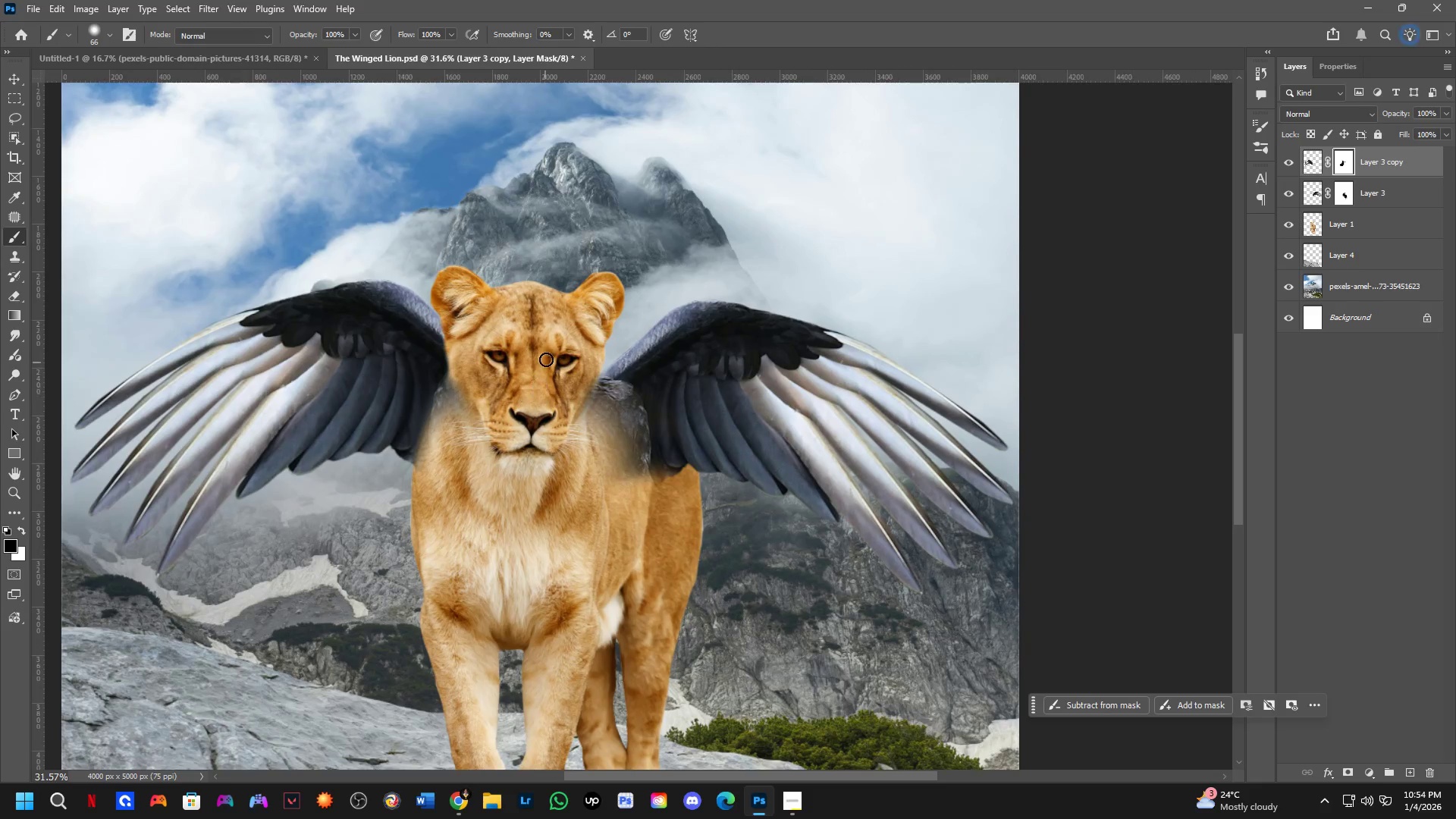 
left_click([546, 358])
 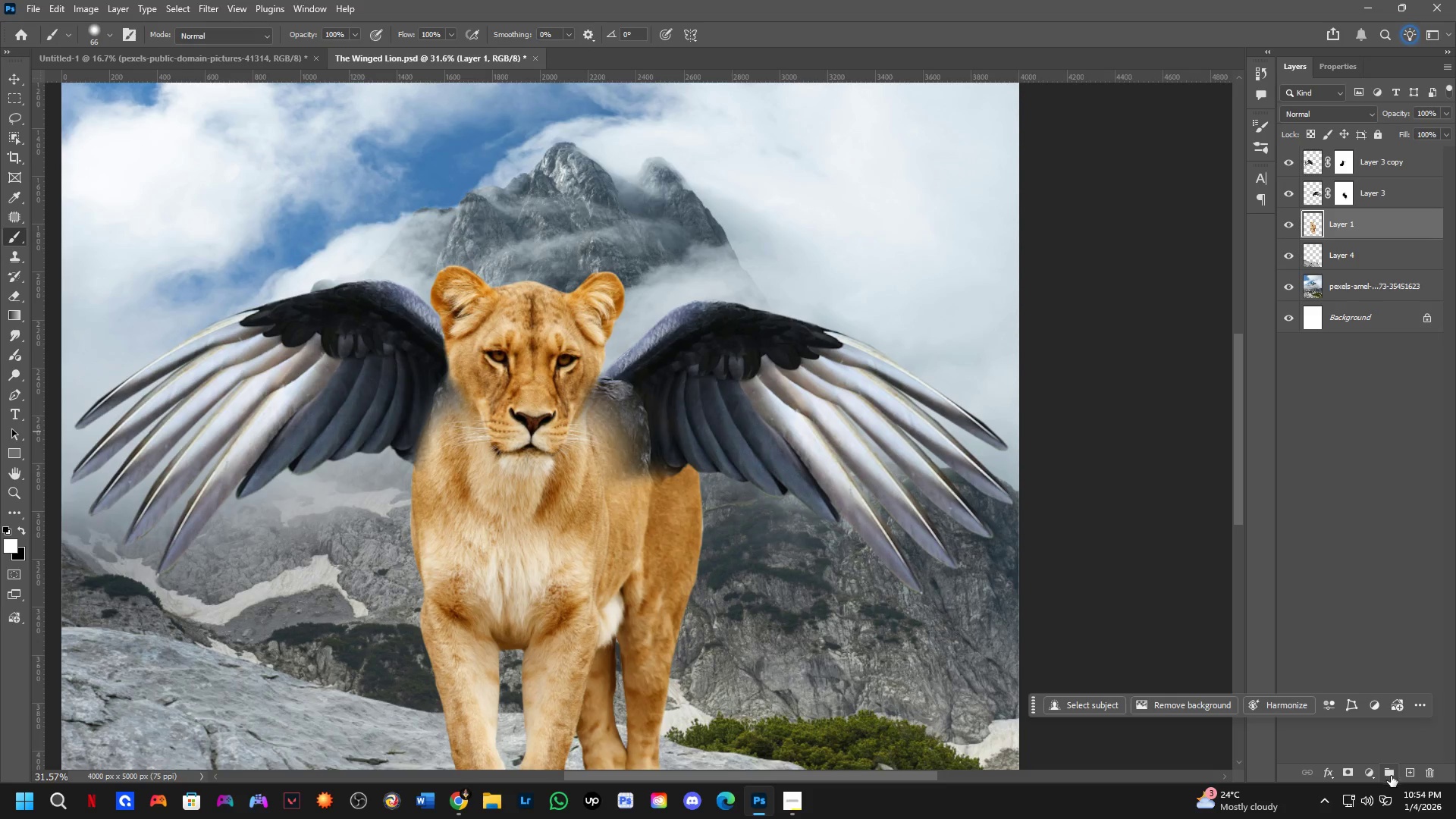 
left_click([1370, 770])
 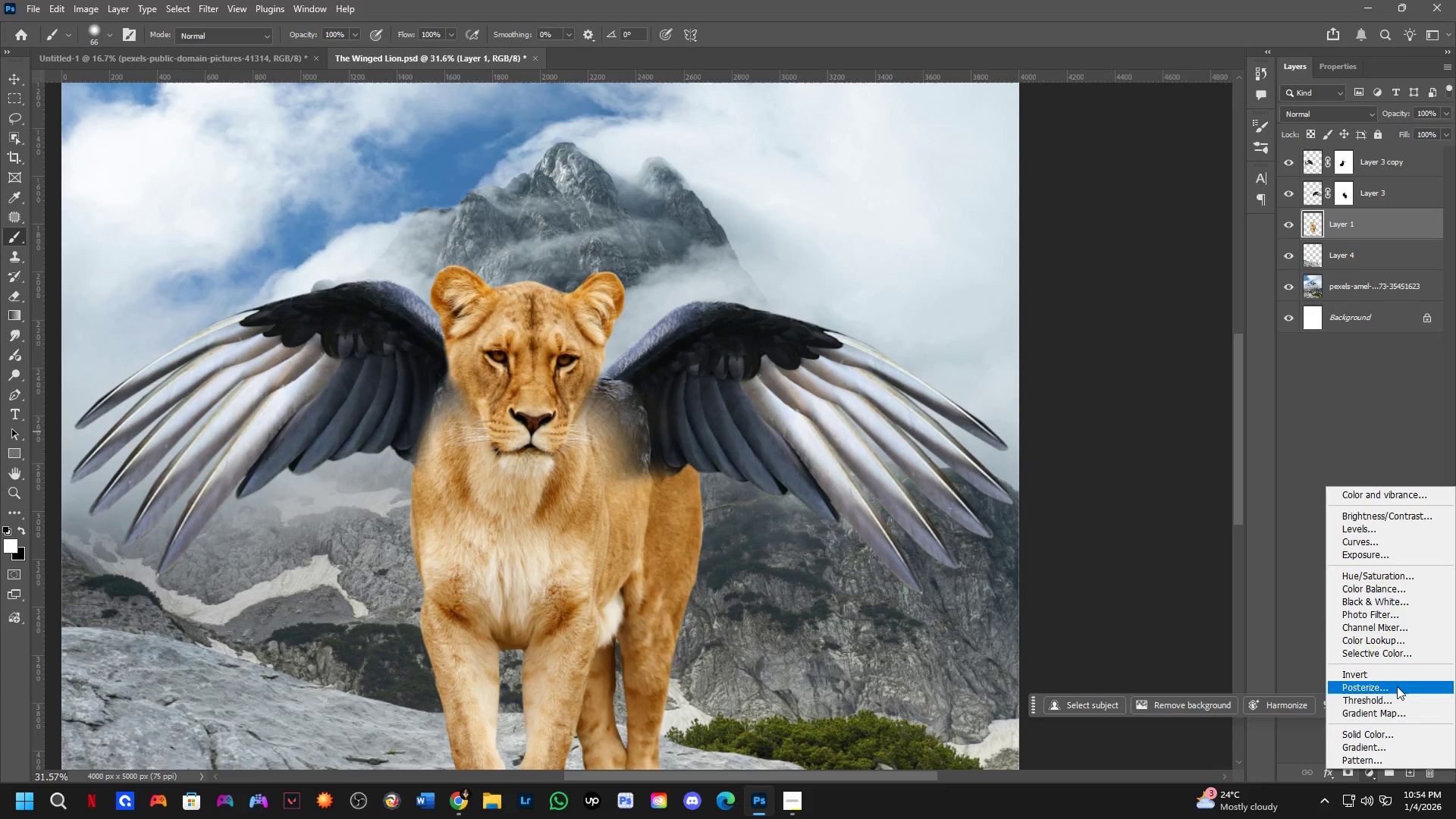 
left_click_drag(start_coordinate=[1398, 656], to_coordinate=[1398, 522])
 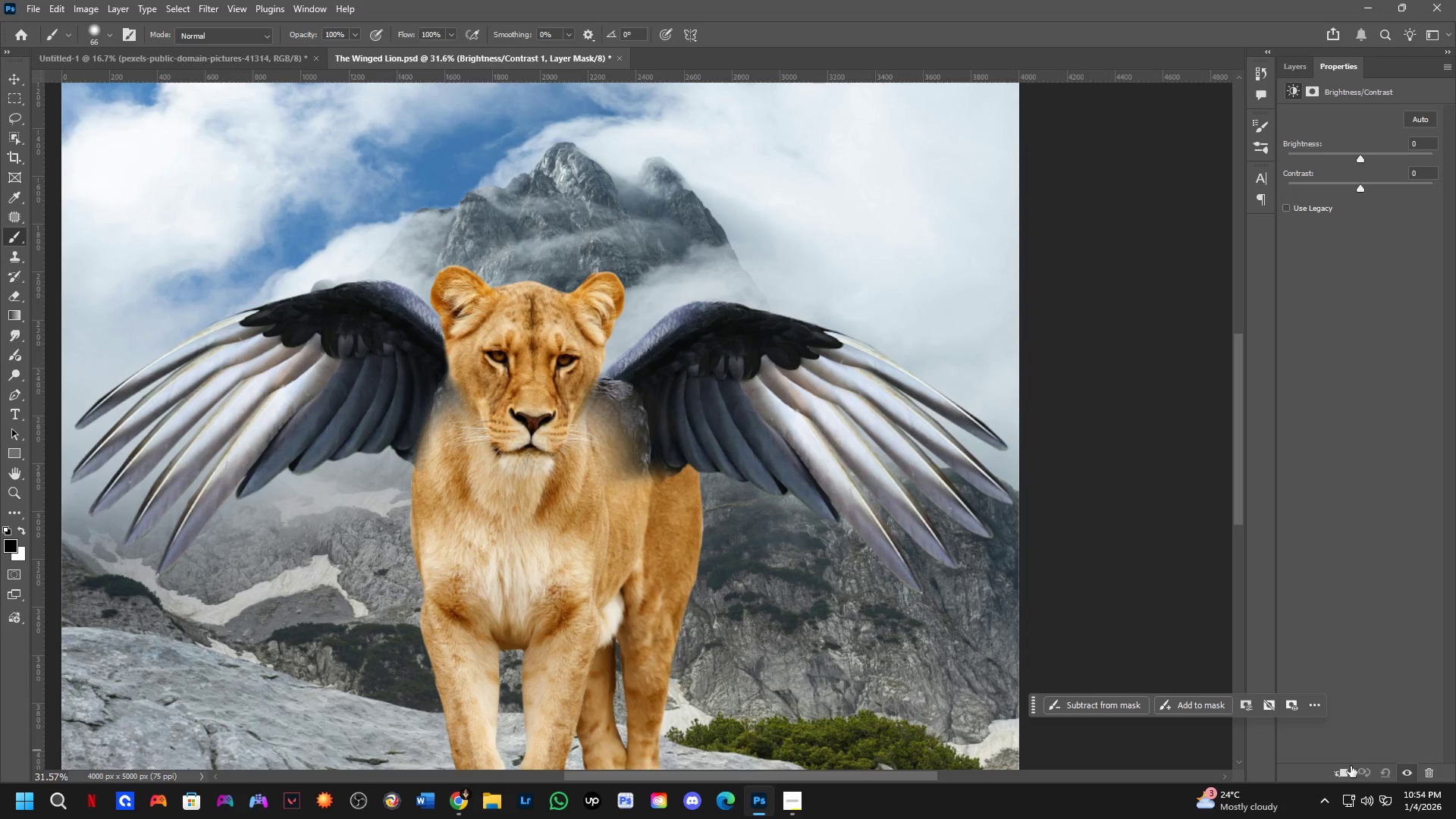 
left_click([1339, 767])
 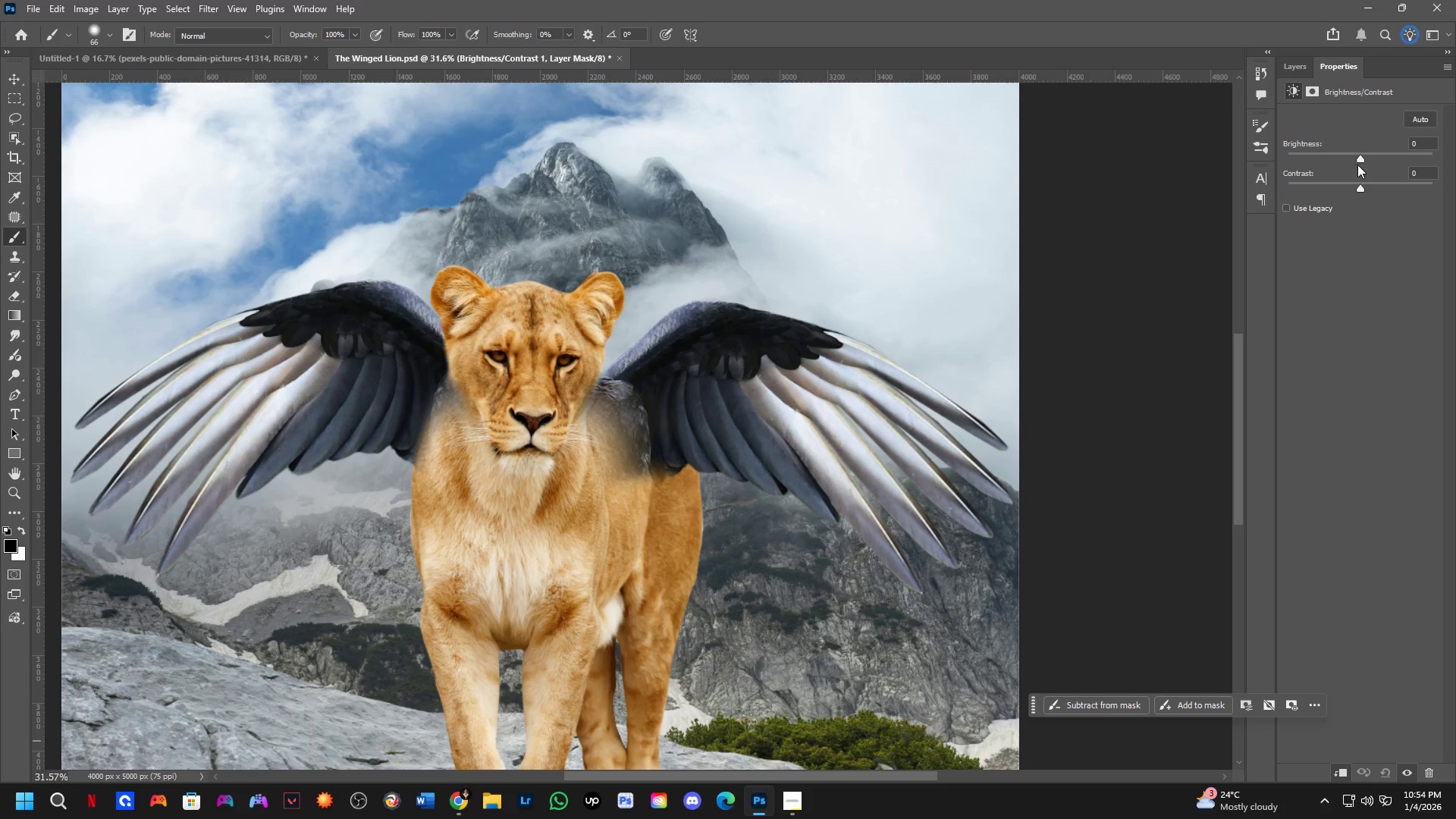 
left_click_drag(start_coordinate=[1362, 155], to_coordinate=[1333, 163])
 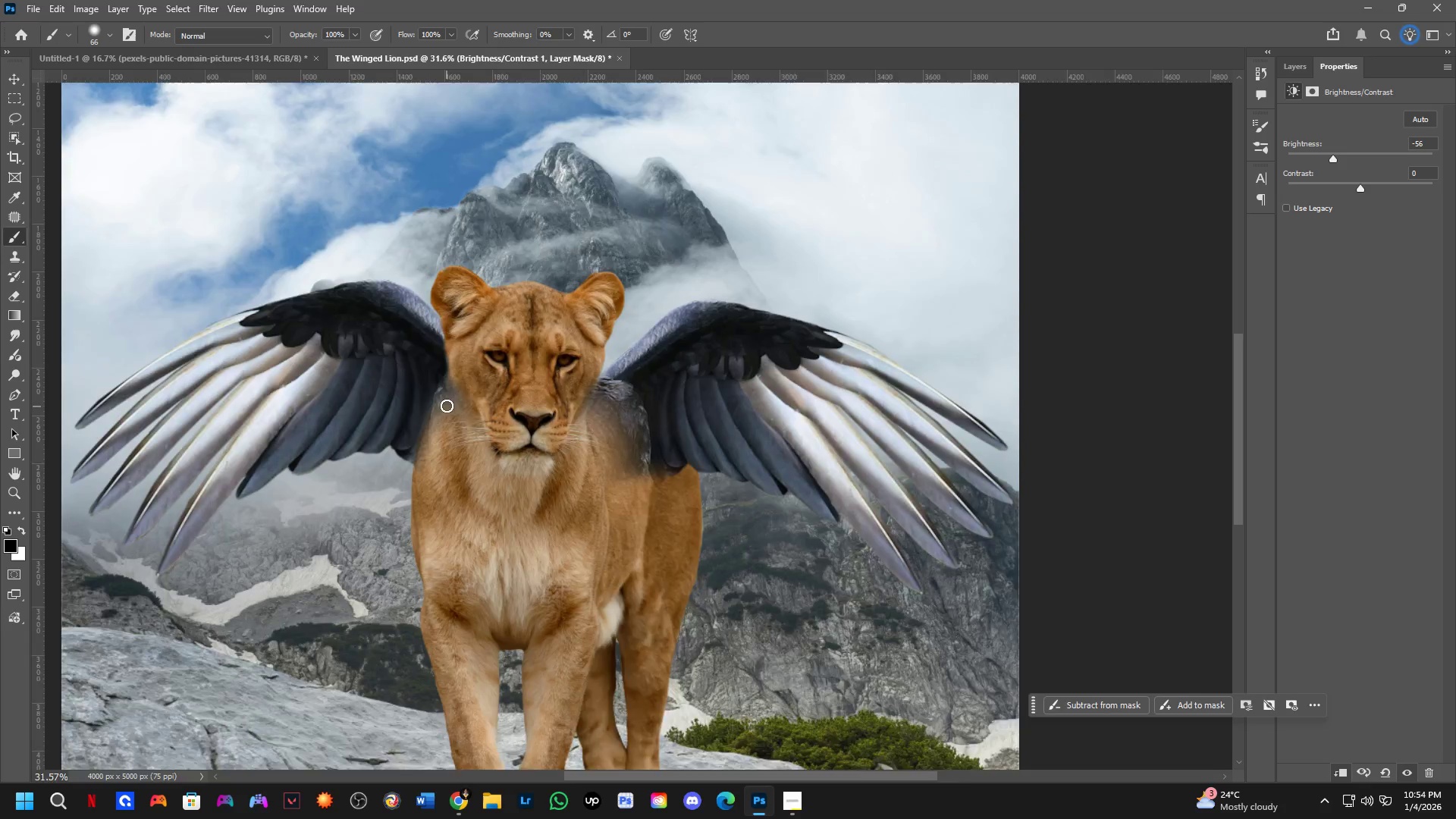 
hold_key(key=Space, duration=0.55)
 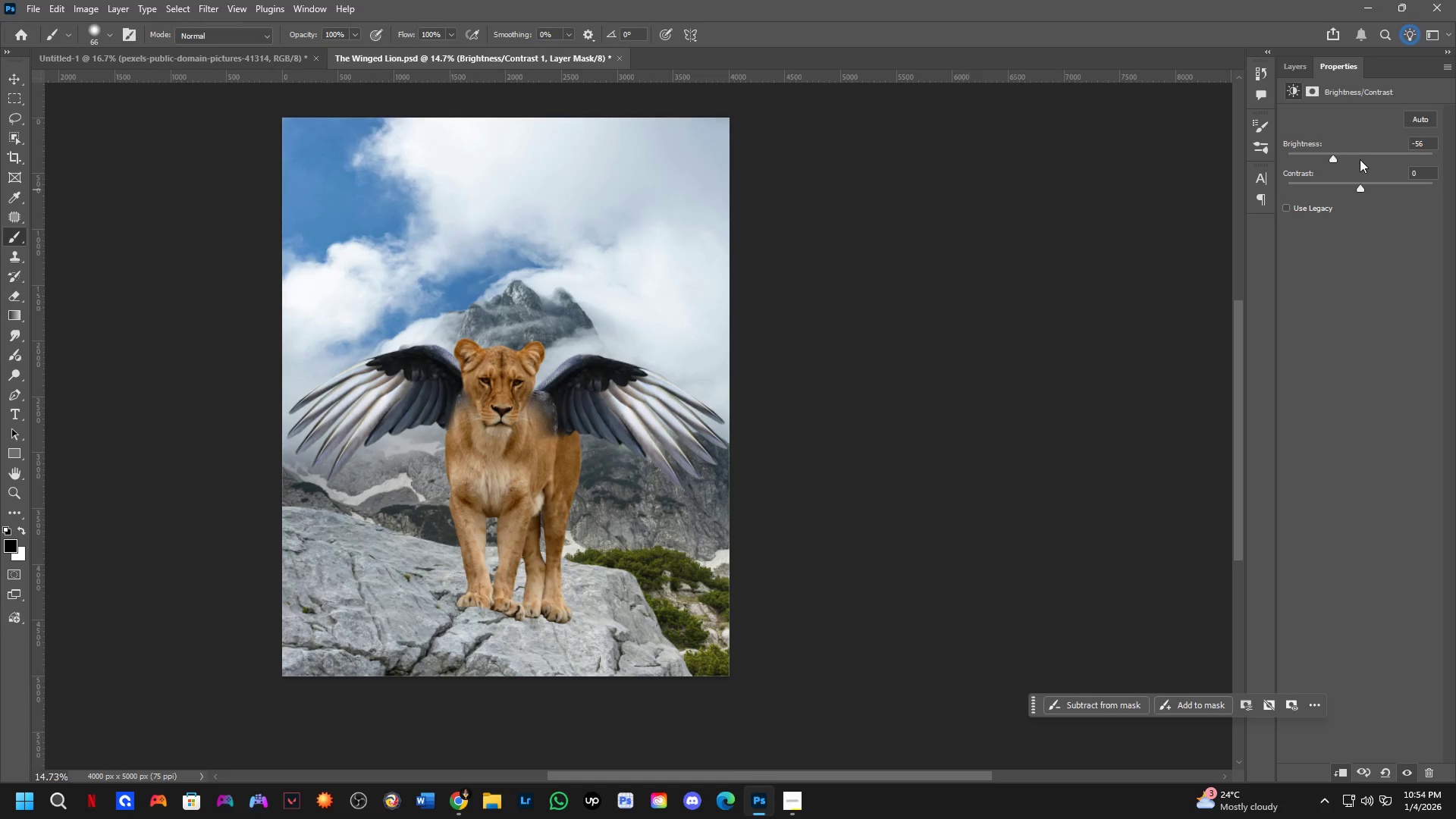 
left_click_drag(start_coordinate=[572, 453], to_coordinate=[576, 447])
 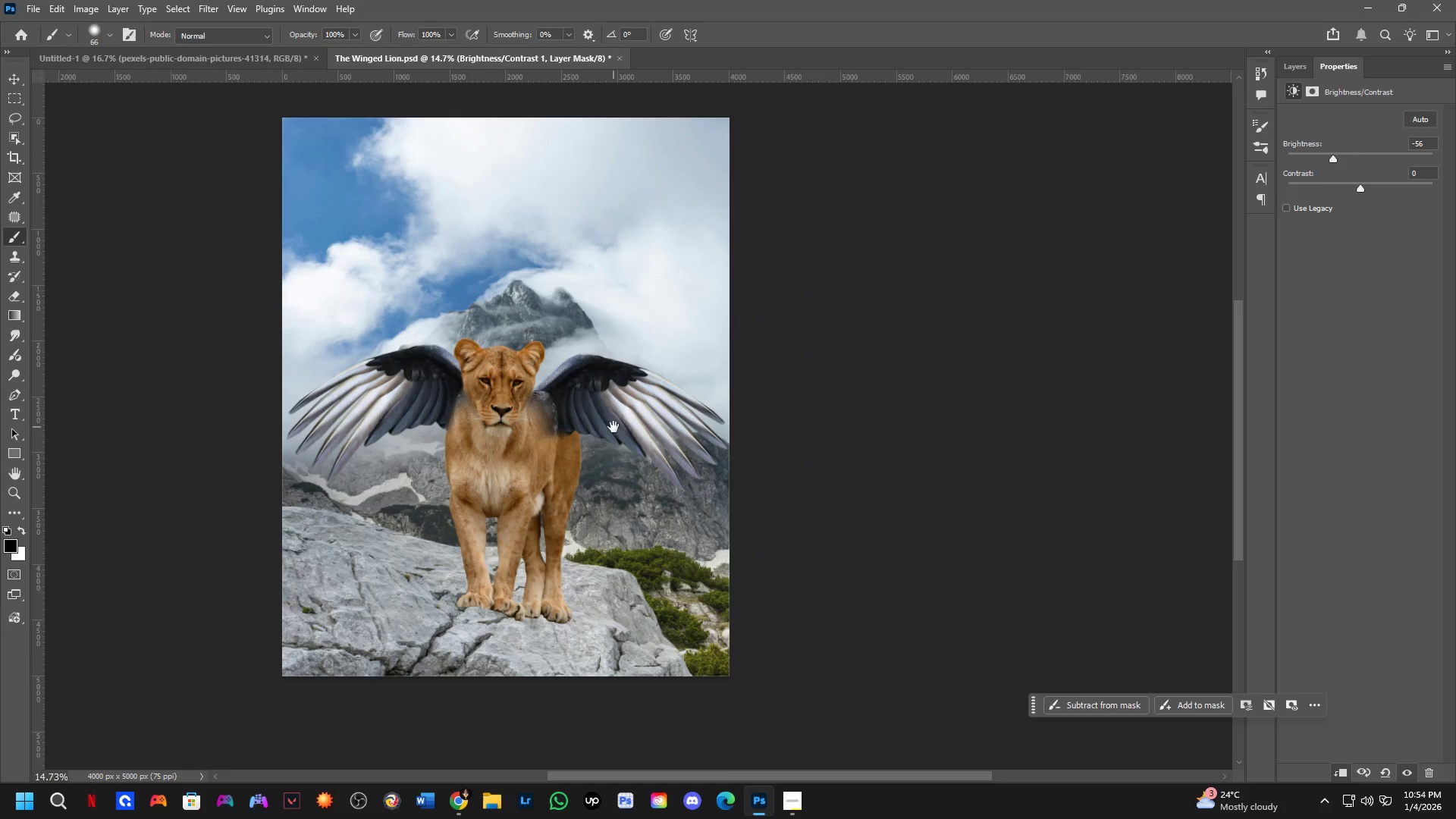 
scroll: coordinate [485, 419], scroll_direction: down, amount: 8.0
 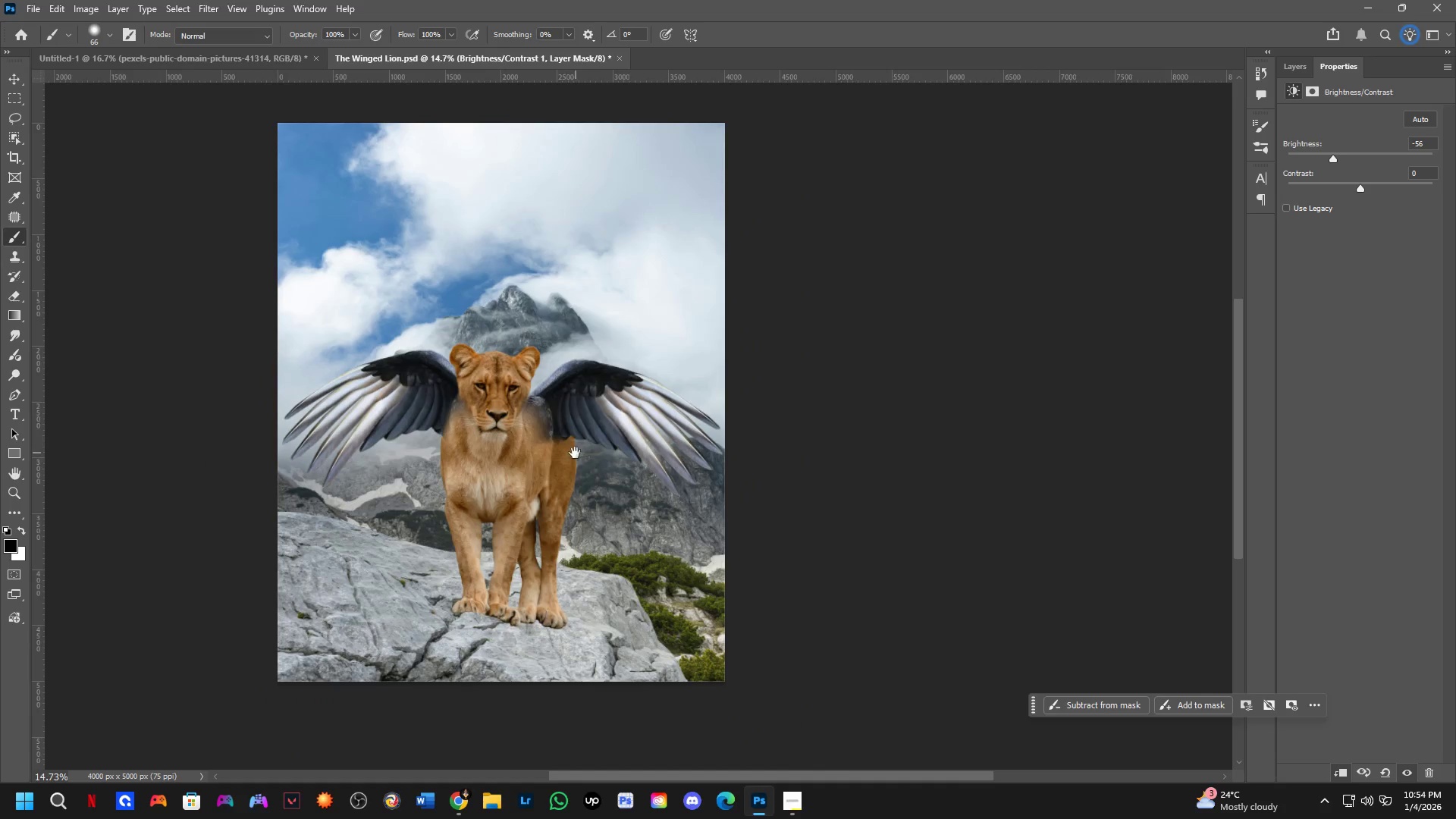 
left_click_drag(start_coordinate=[1333, 158], to_coordinate=[1340, 155])
 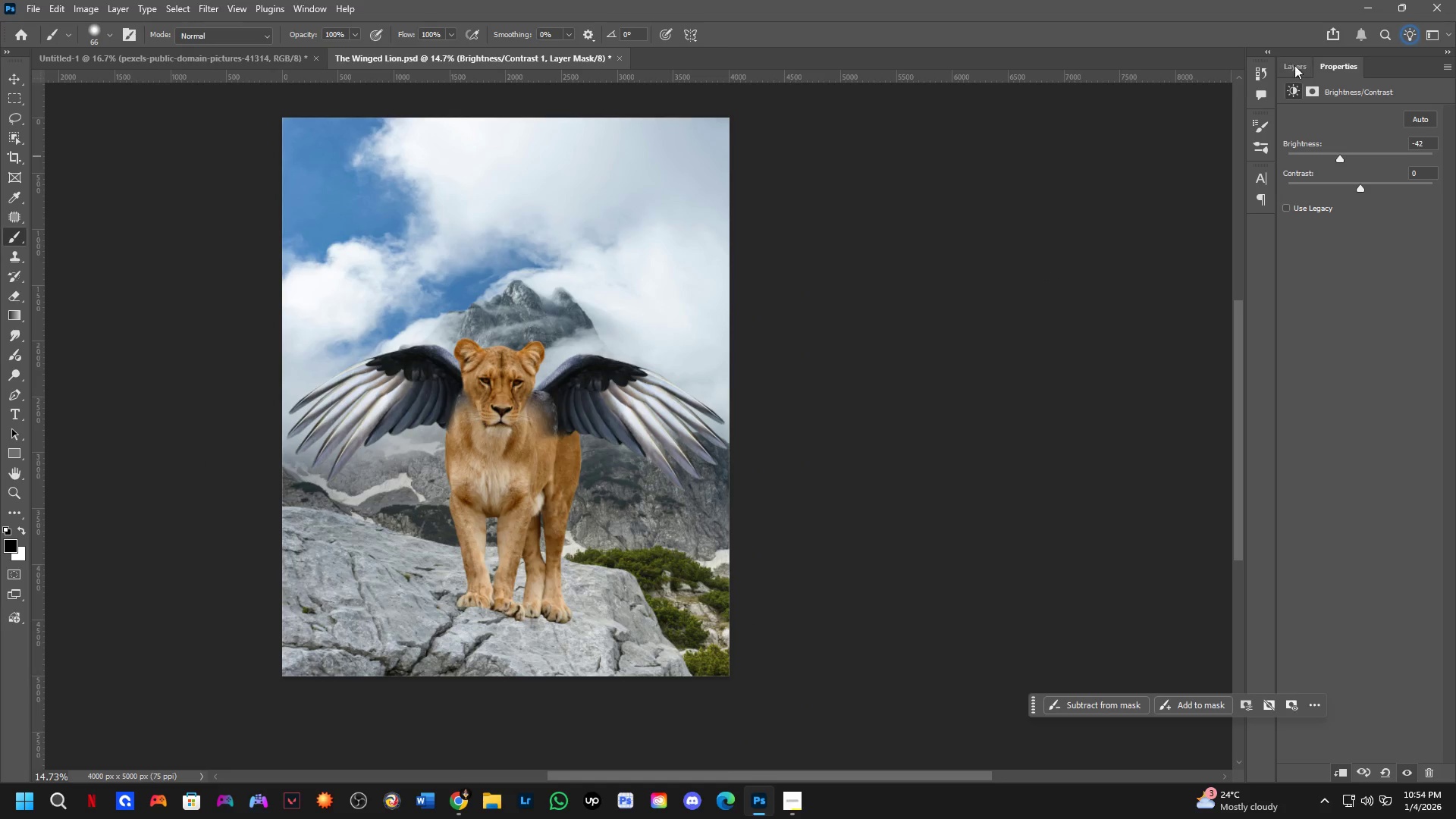 
left_click([1294, 68])
 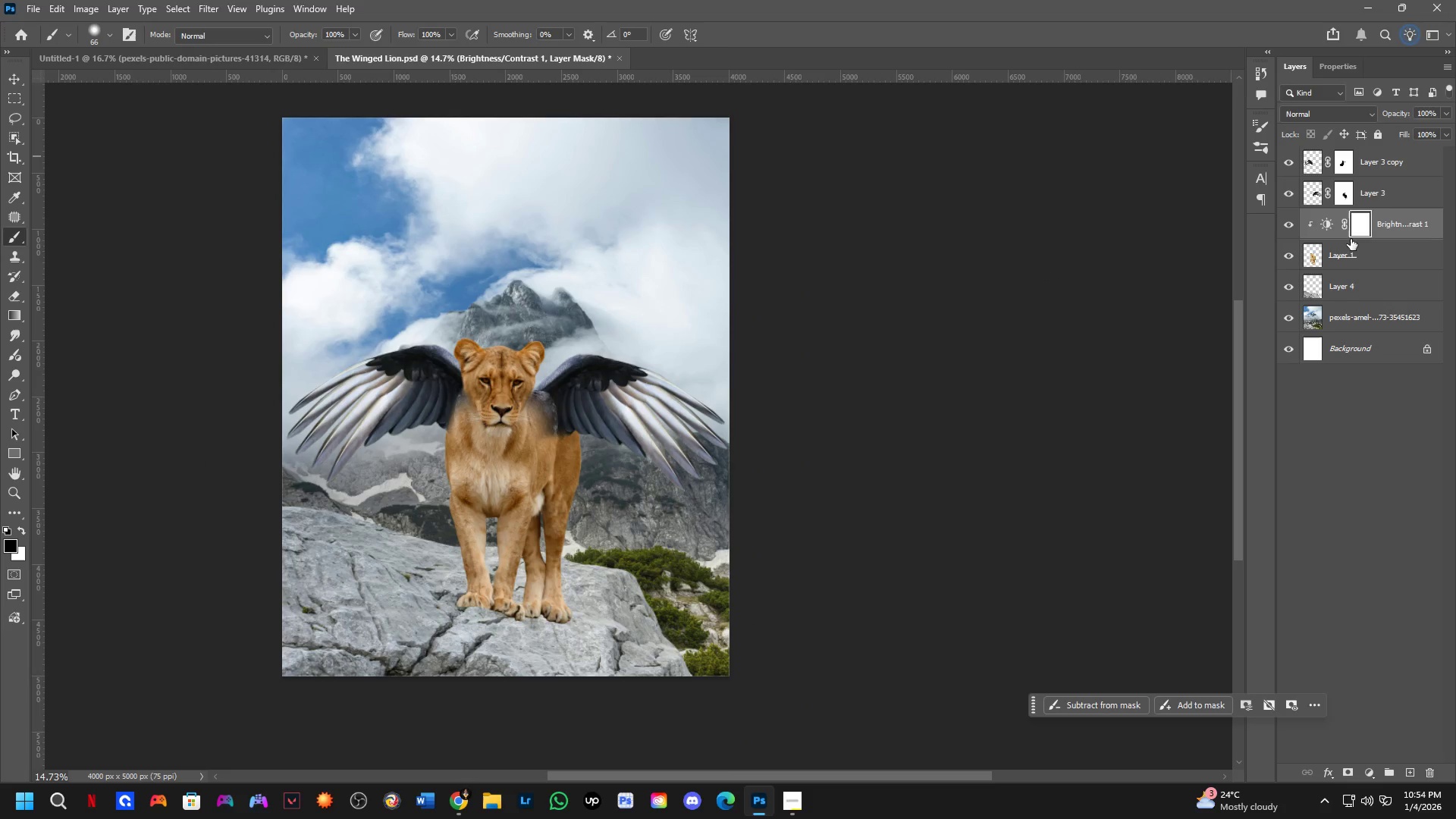 
left_click([1354, 265])
 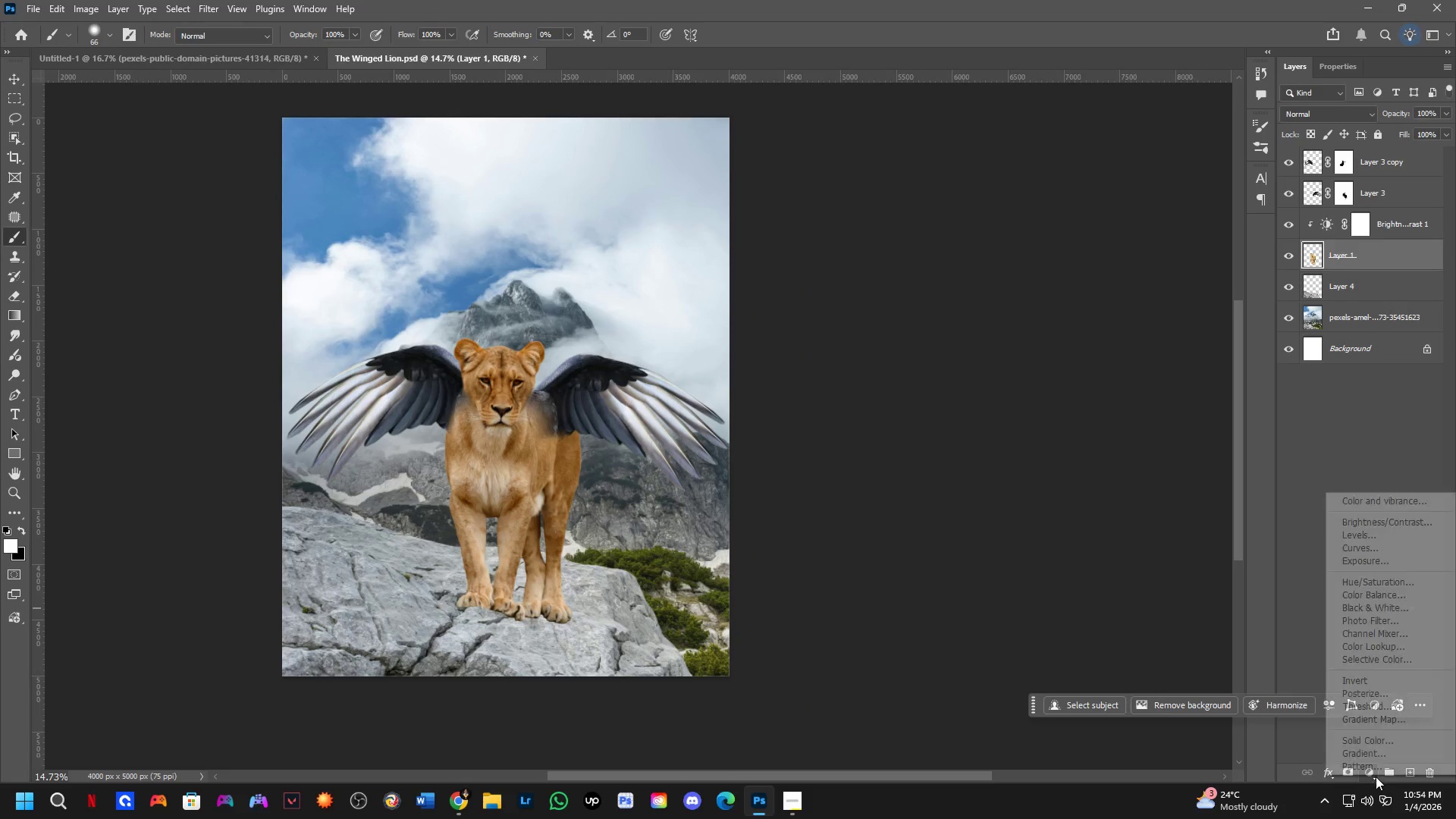 
left_click_drag(start_coordinate=[1377, 620], to_coordinate=[1392, 588])
 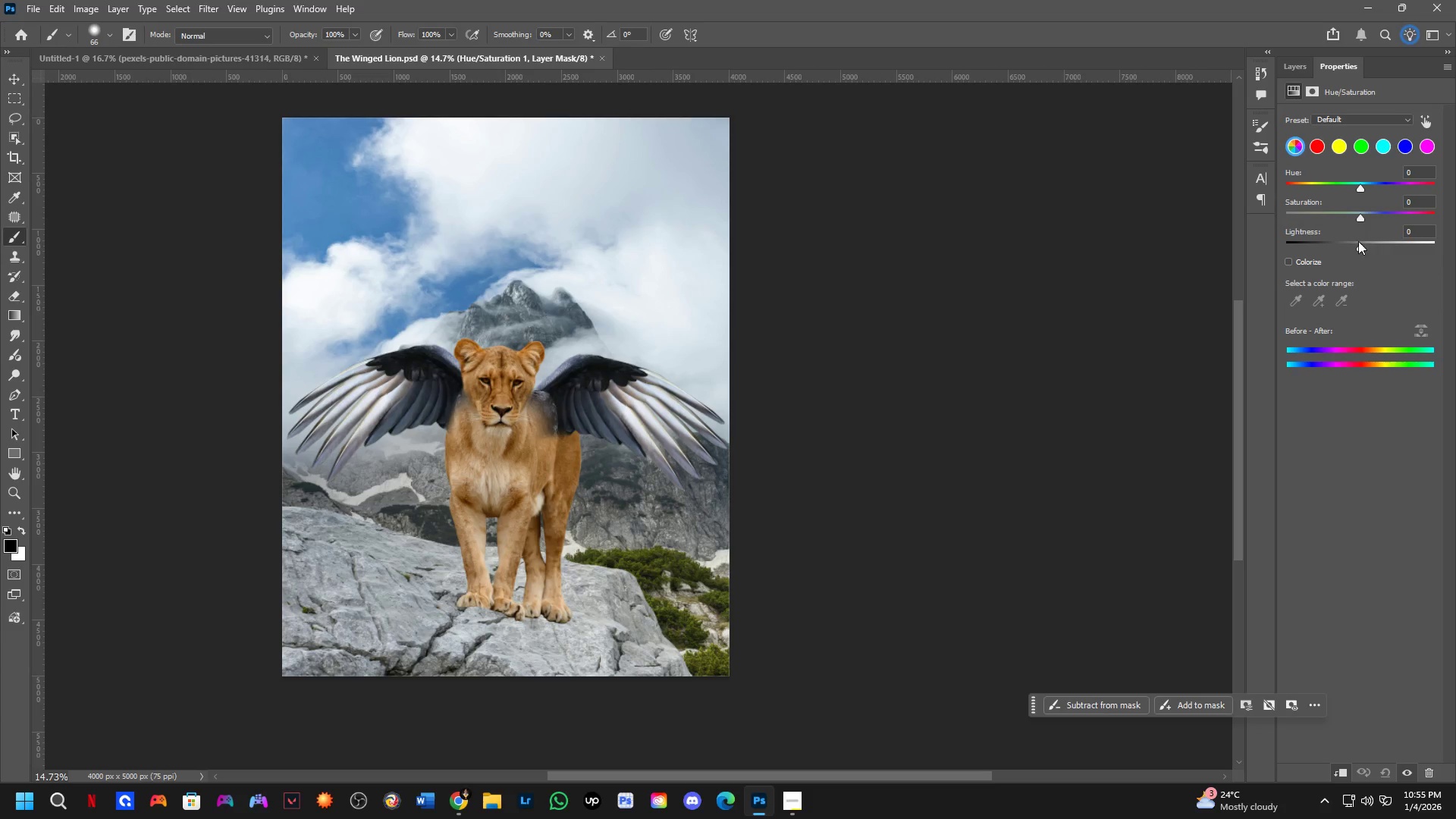 
left_click_drag(start_coordinate=[1357, 214], to_coordinate=[1335, 212])
 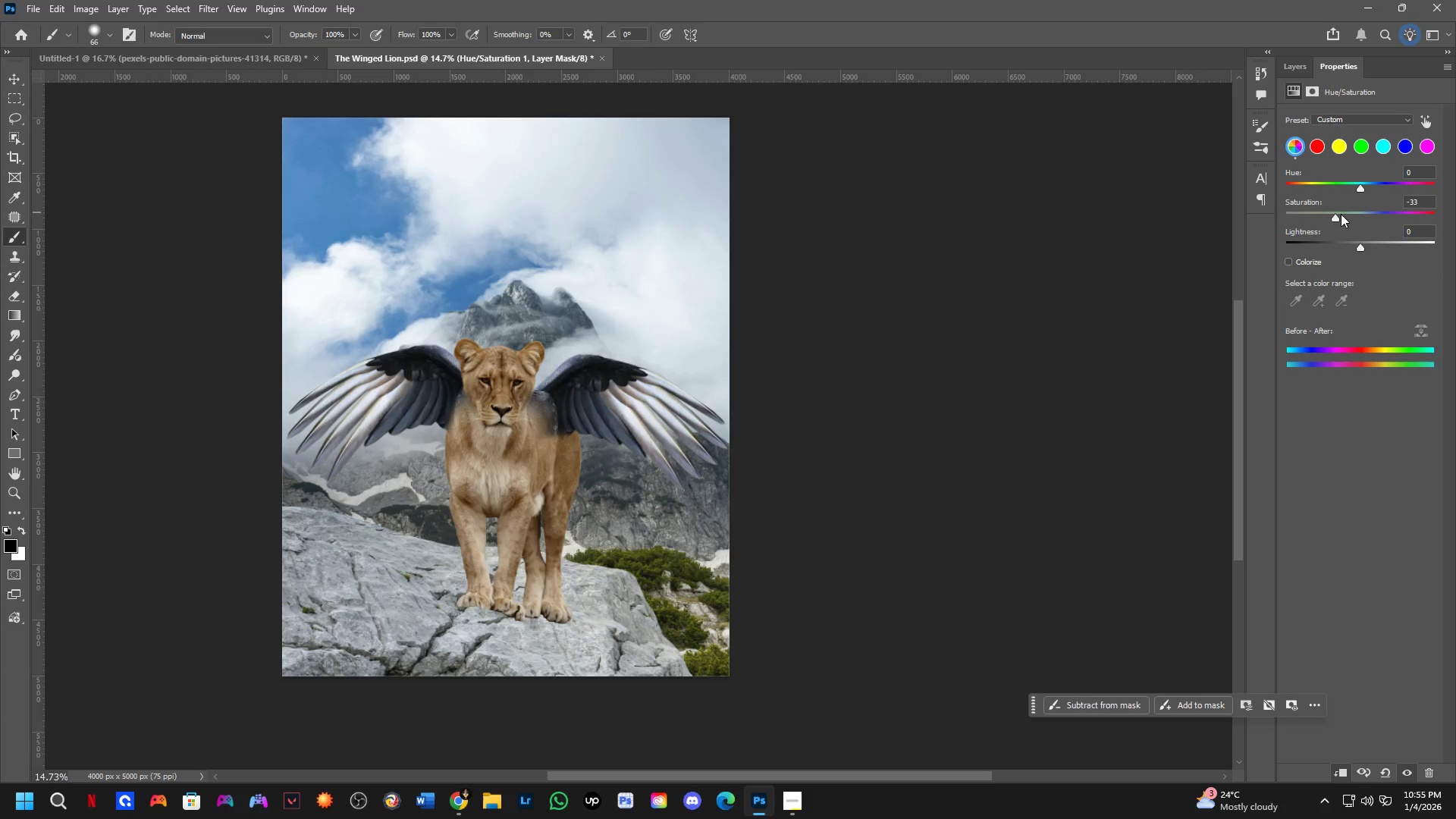 
left_click([1341, 216])
 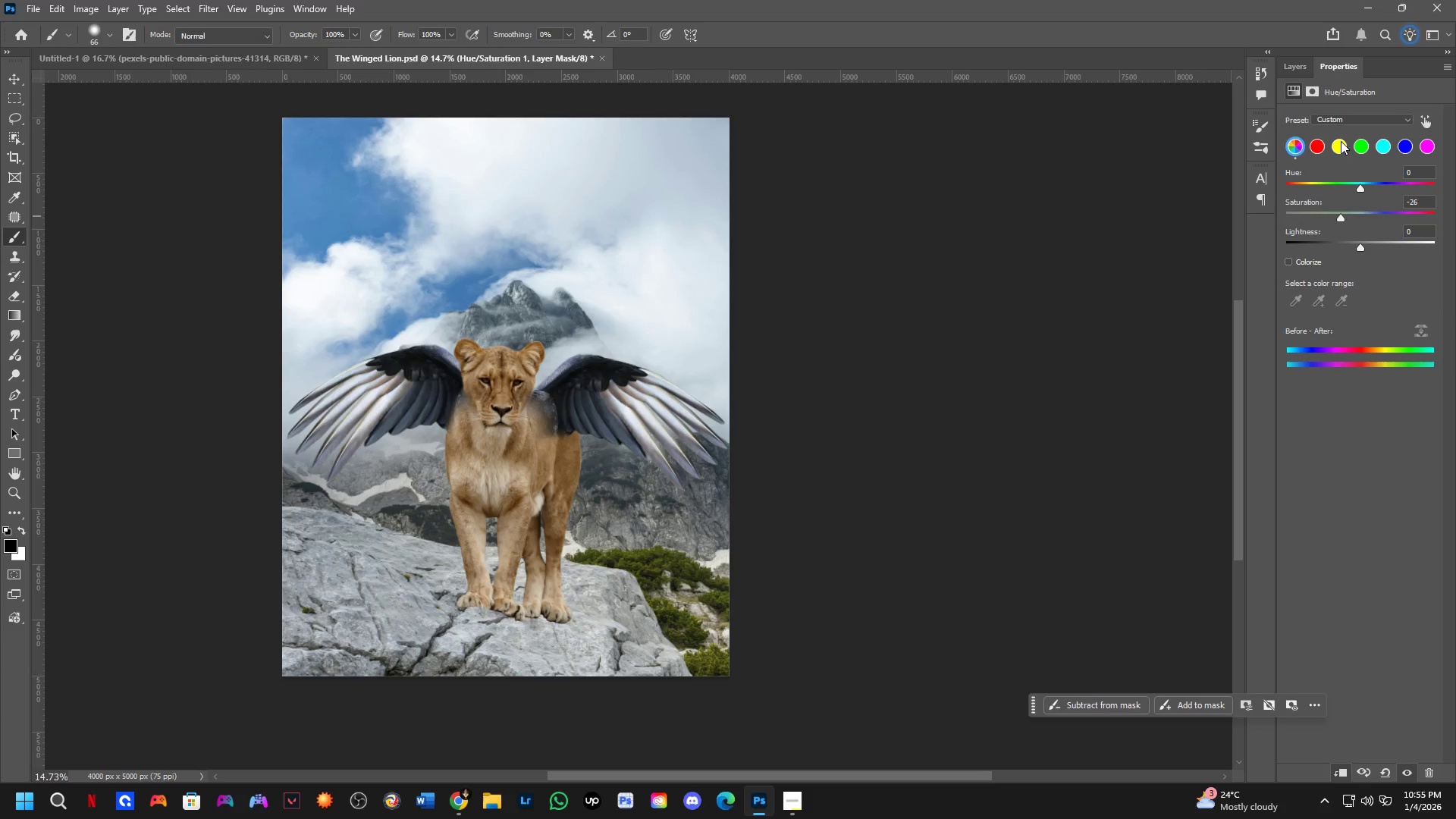 
left_click([1291, 56])
 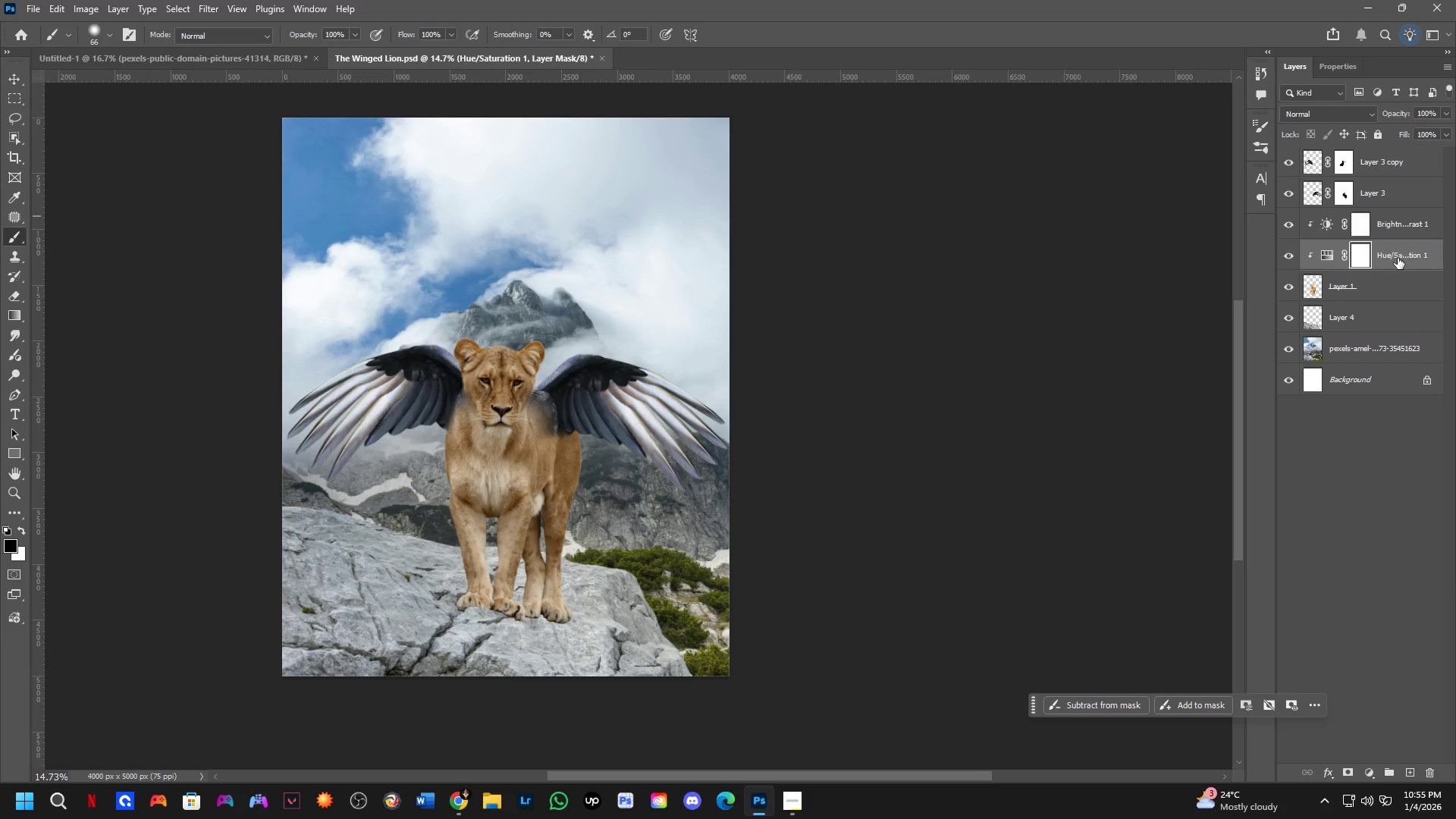 
right_click([1393, 297])
 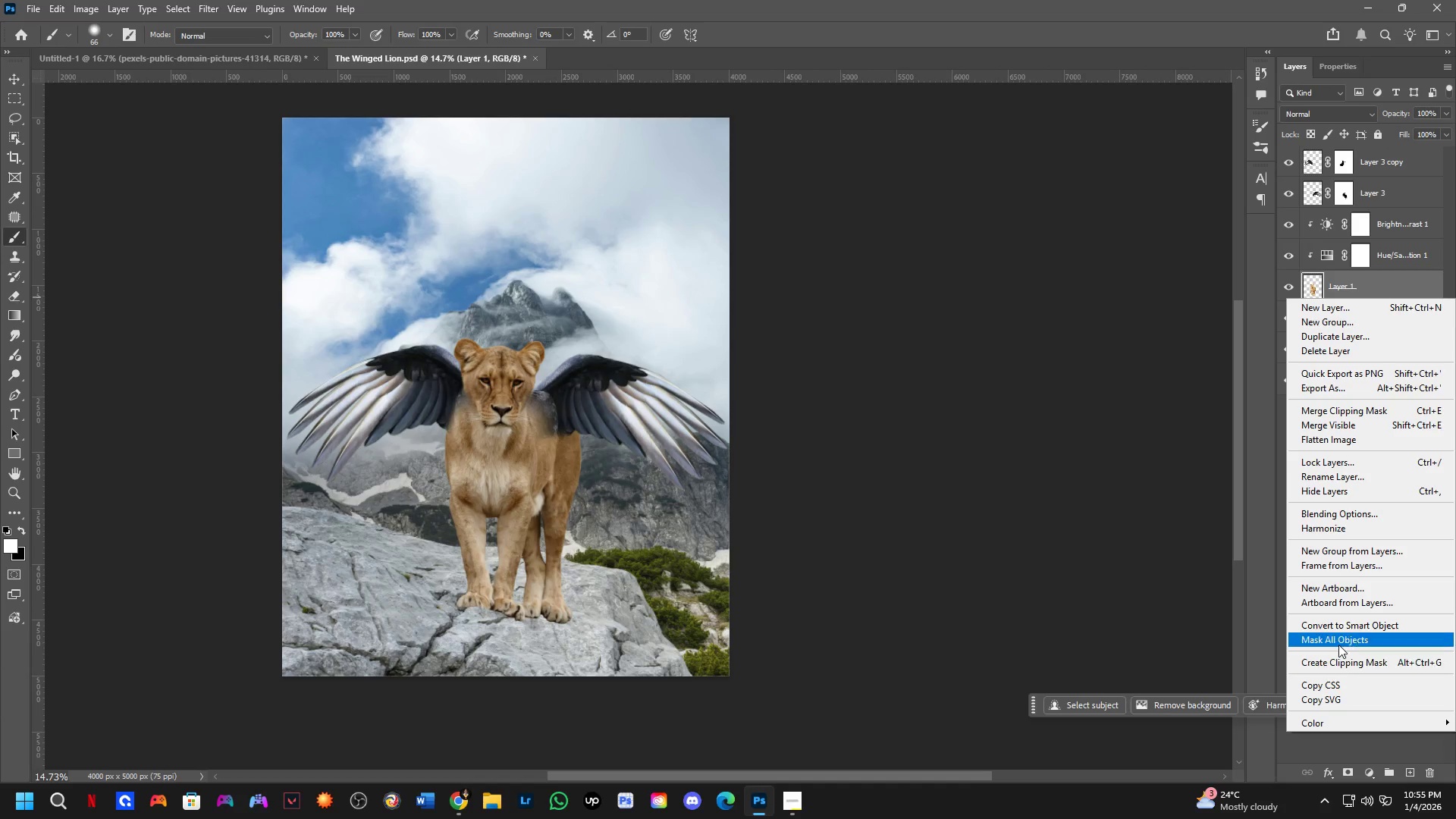 
left_click([1341, 623])
 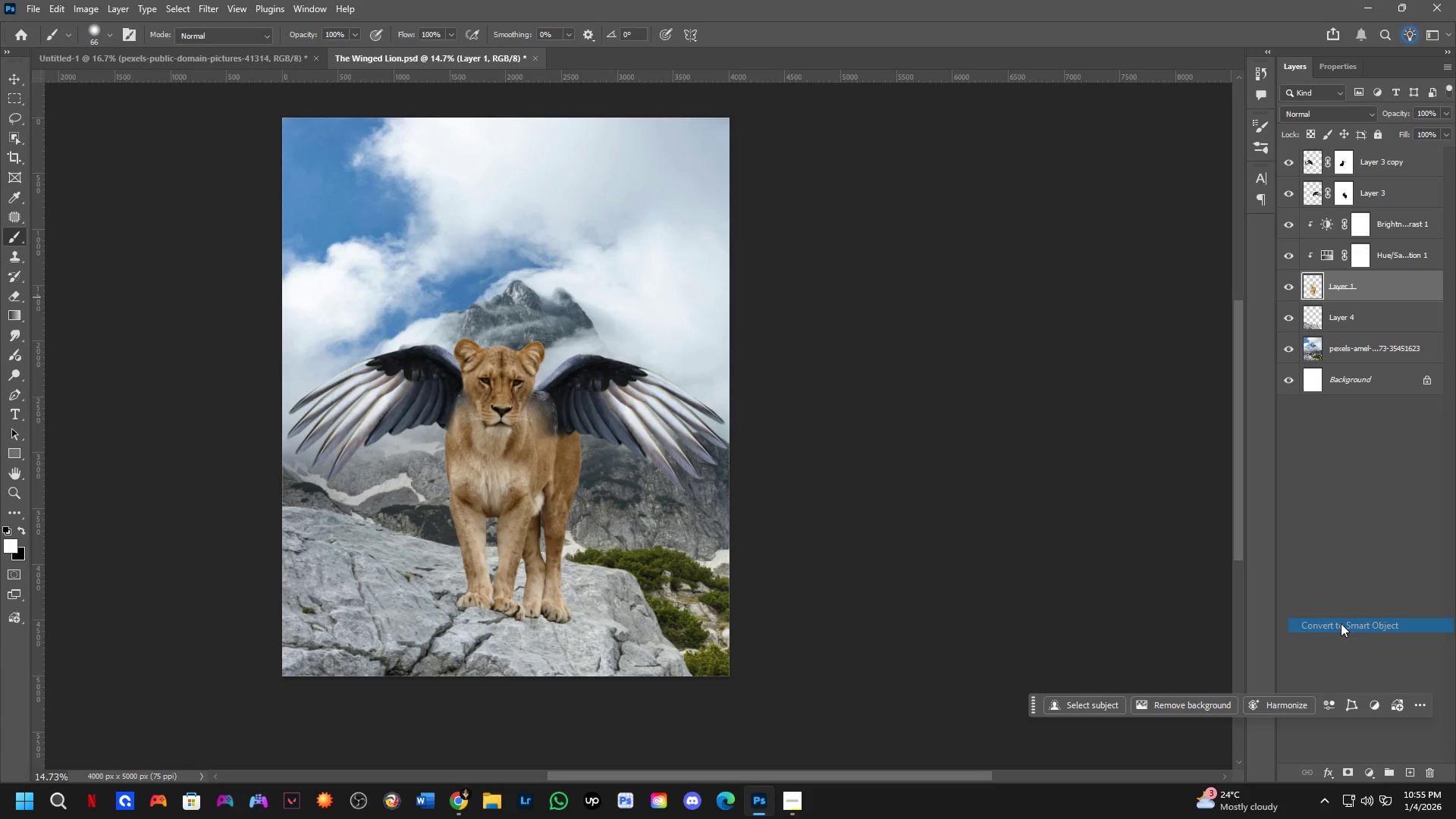 
key(Control+Shift+A)
 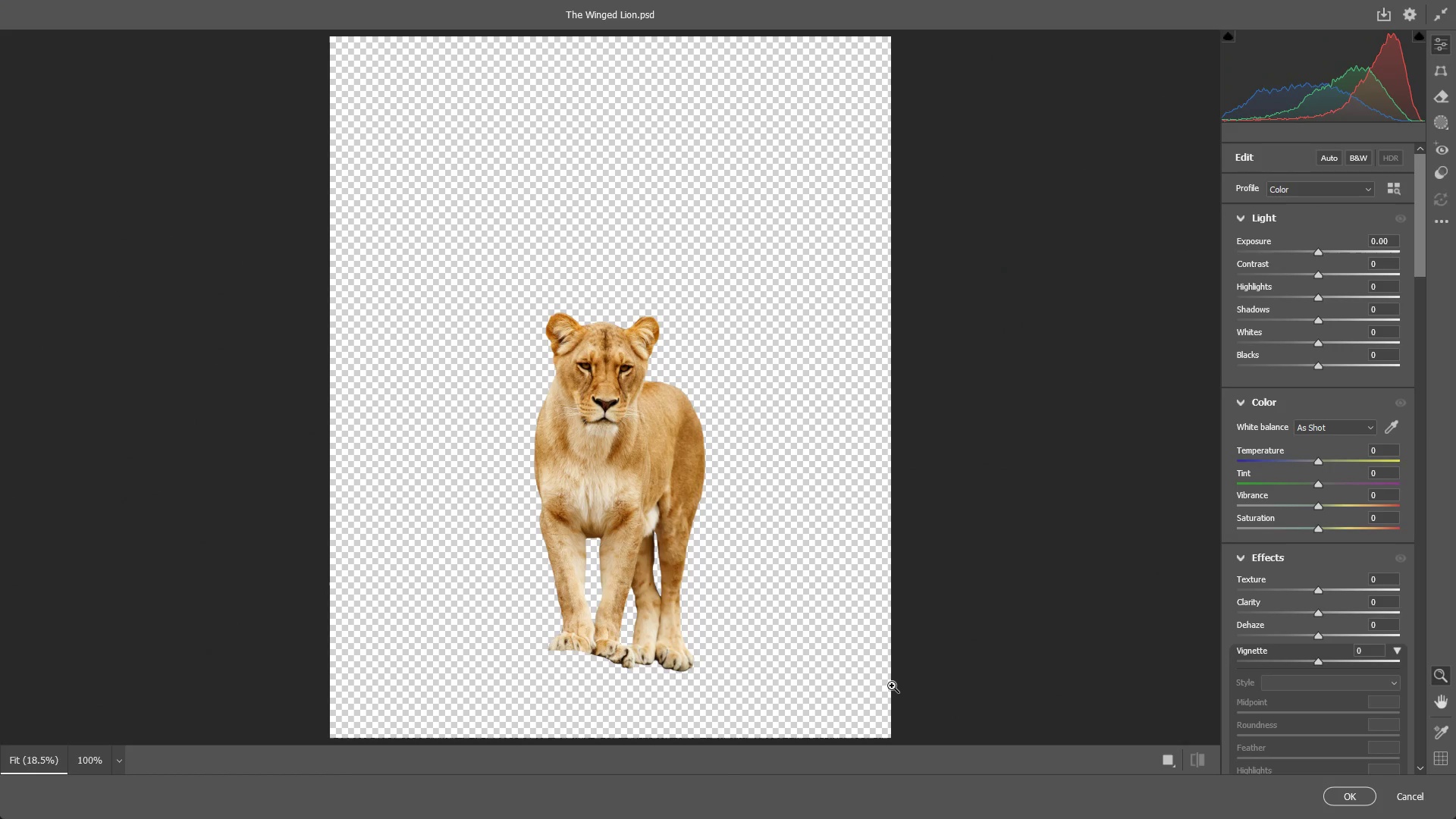 
wait(50.09)
 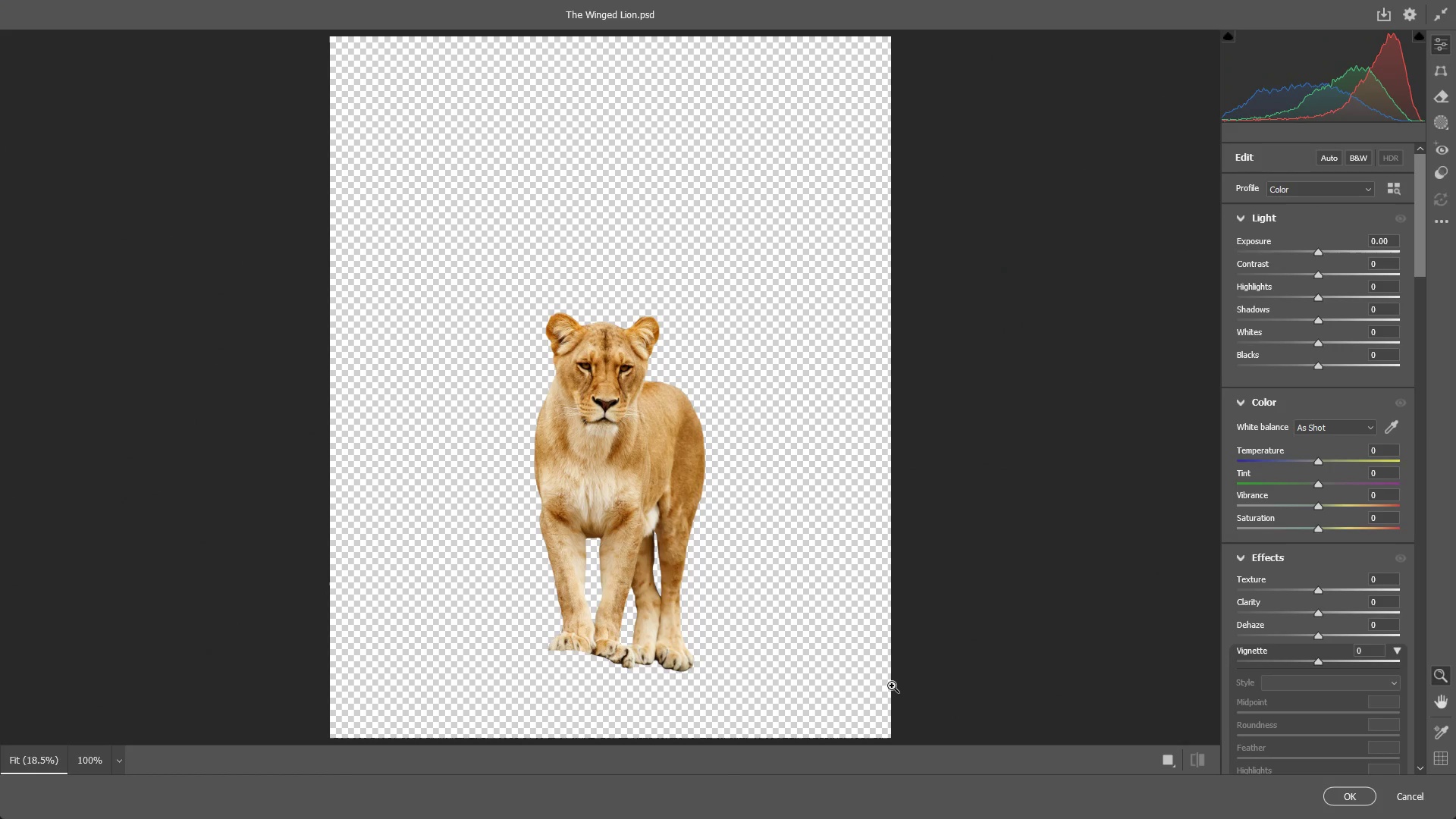 
left_click_drag(start_coordinate=[1319, 586], to_coordinate=[1367, 595])
 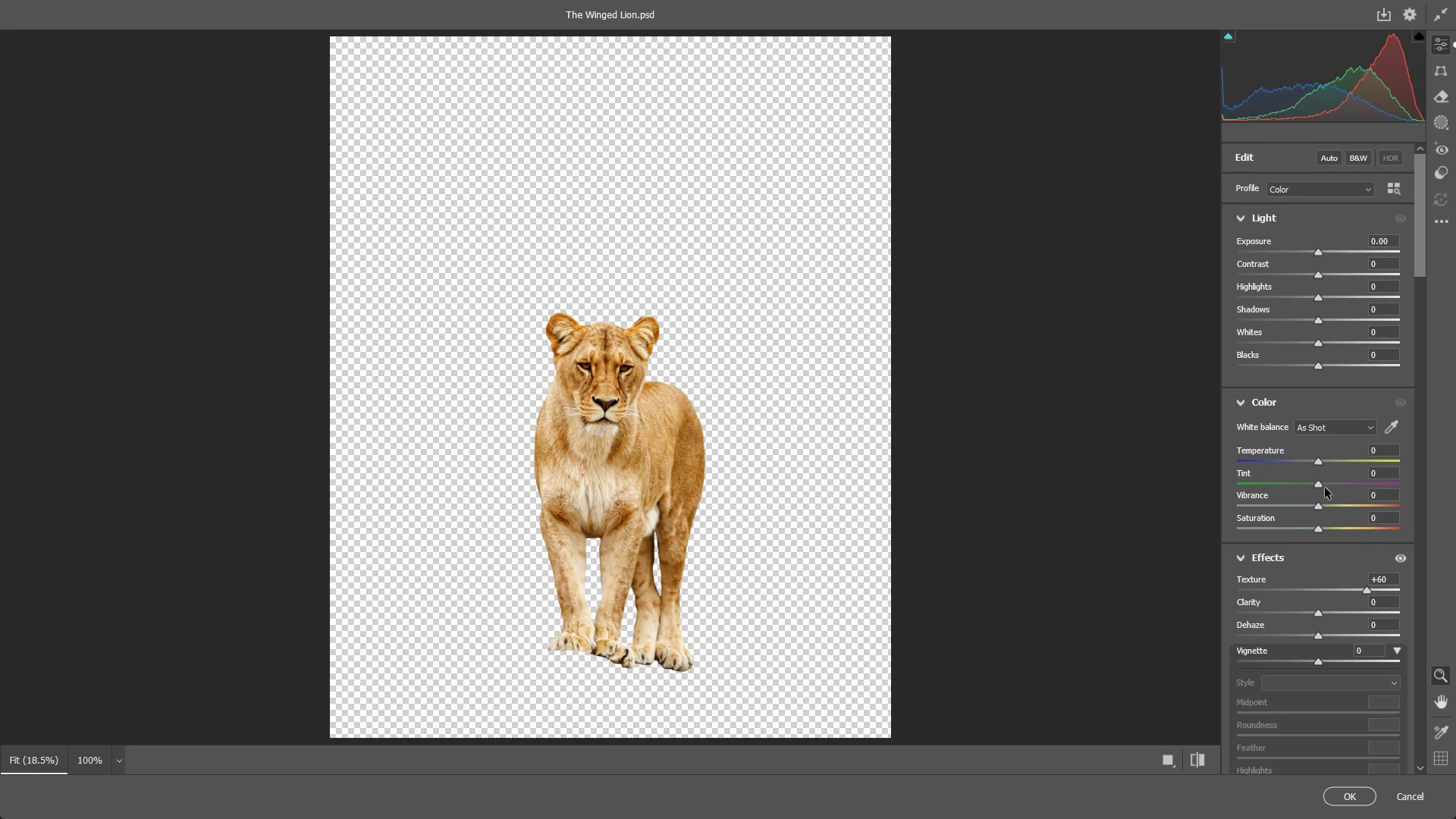 
left_click_drag(start_coordinate=[1322, 530], to_coordinate=[1287, 547])
 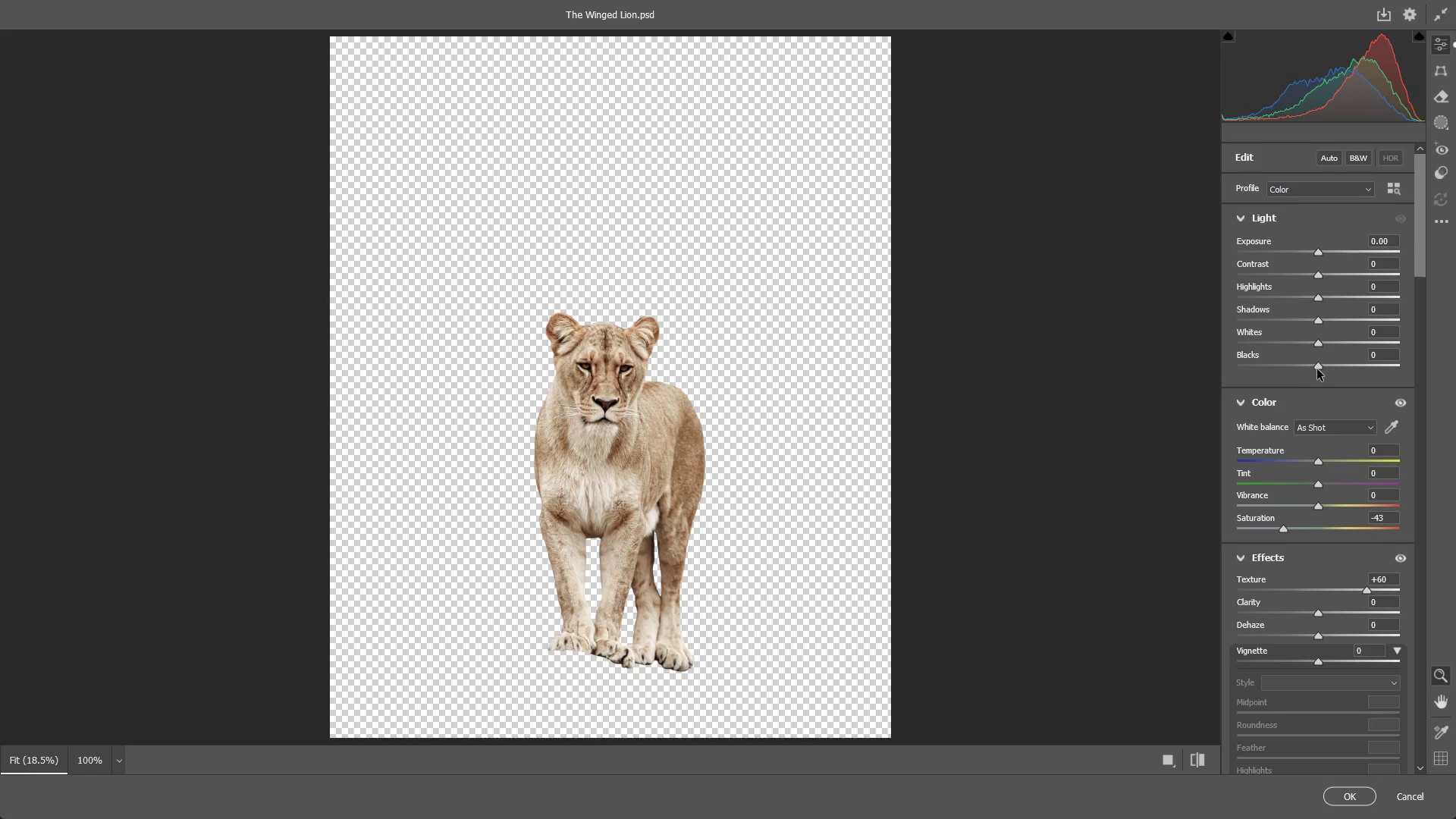 
left_click_drag(start_coordinate=[1320, 367], to_coordinate=[1239, 396])
 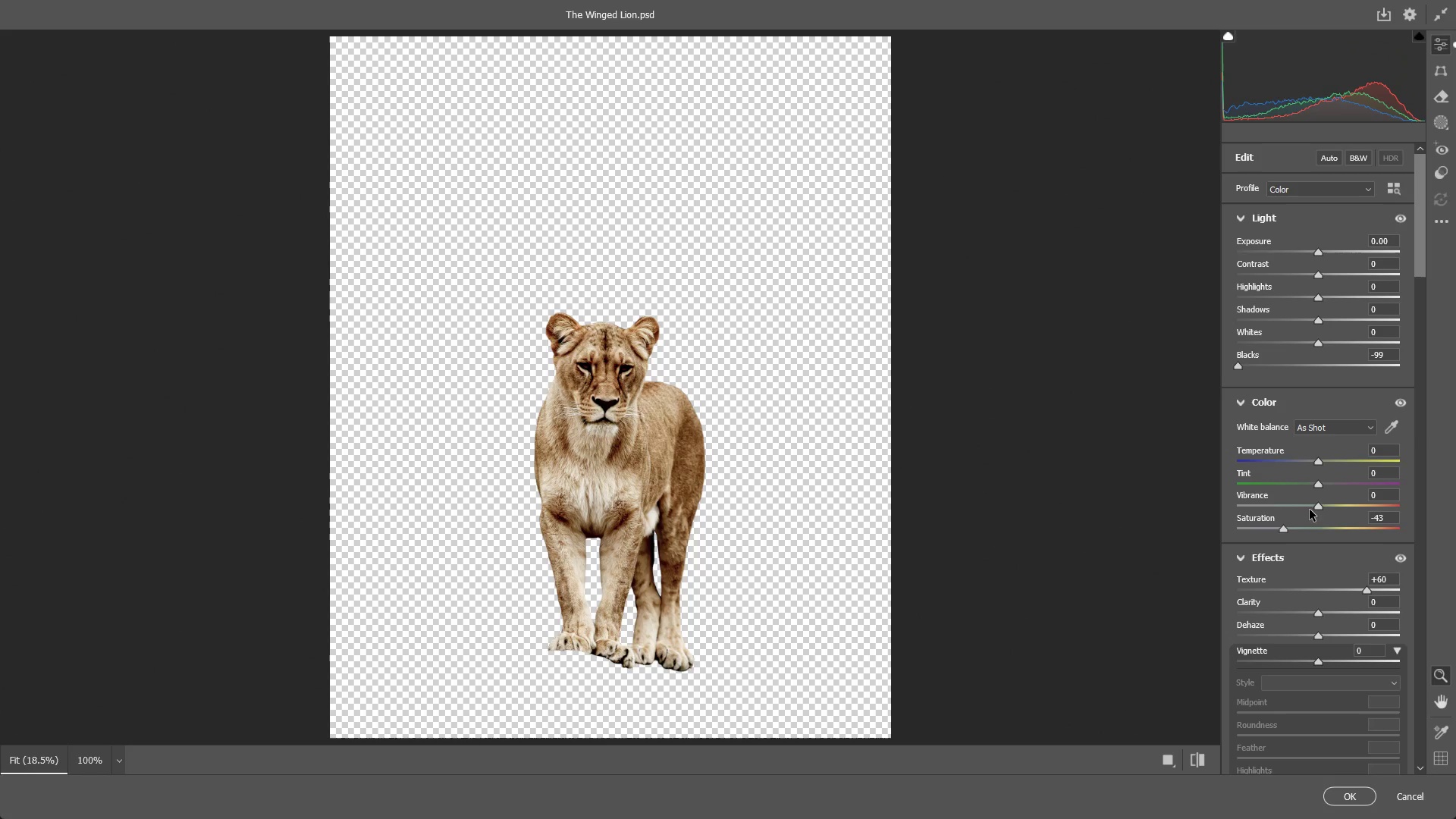 
left_click_drag(start_coordinate=[1316, 505], to_coordinate=[1285, 505])
 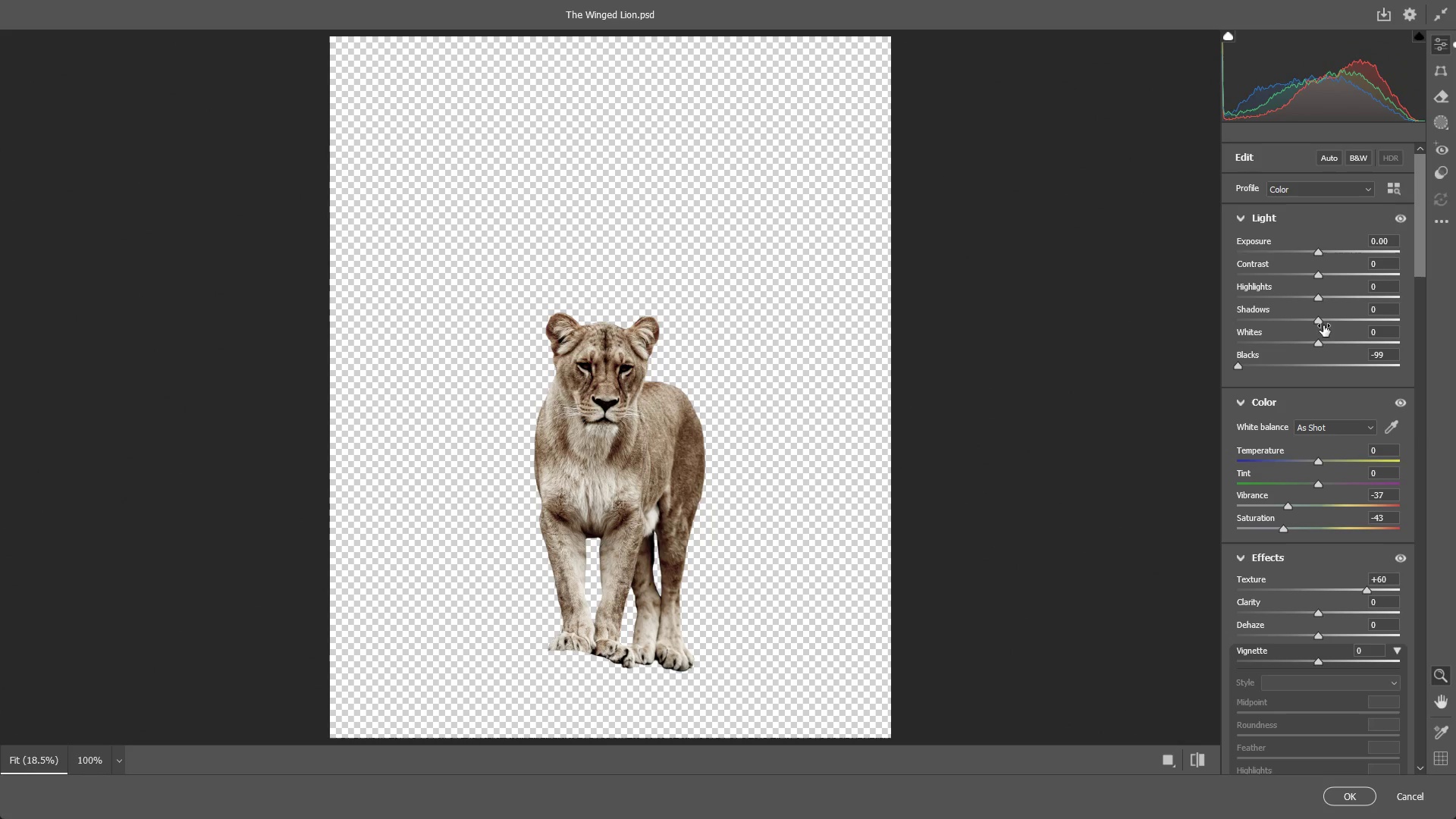 
left_click_drag(start_coordinate=[1321, 322], to_coordinate=[1297, 325])
 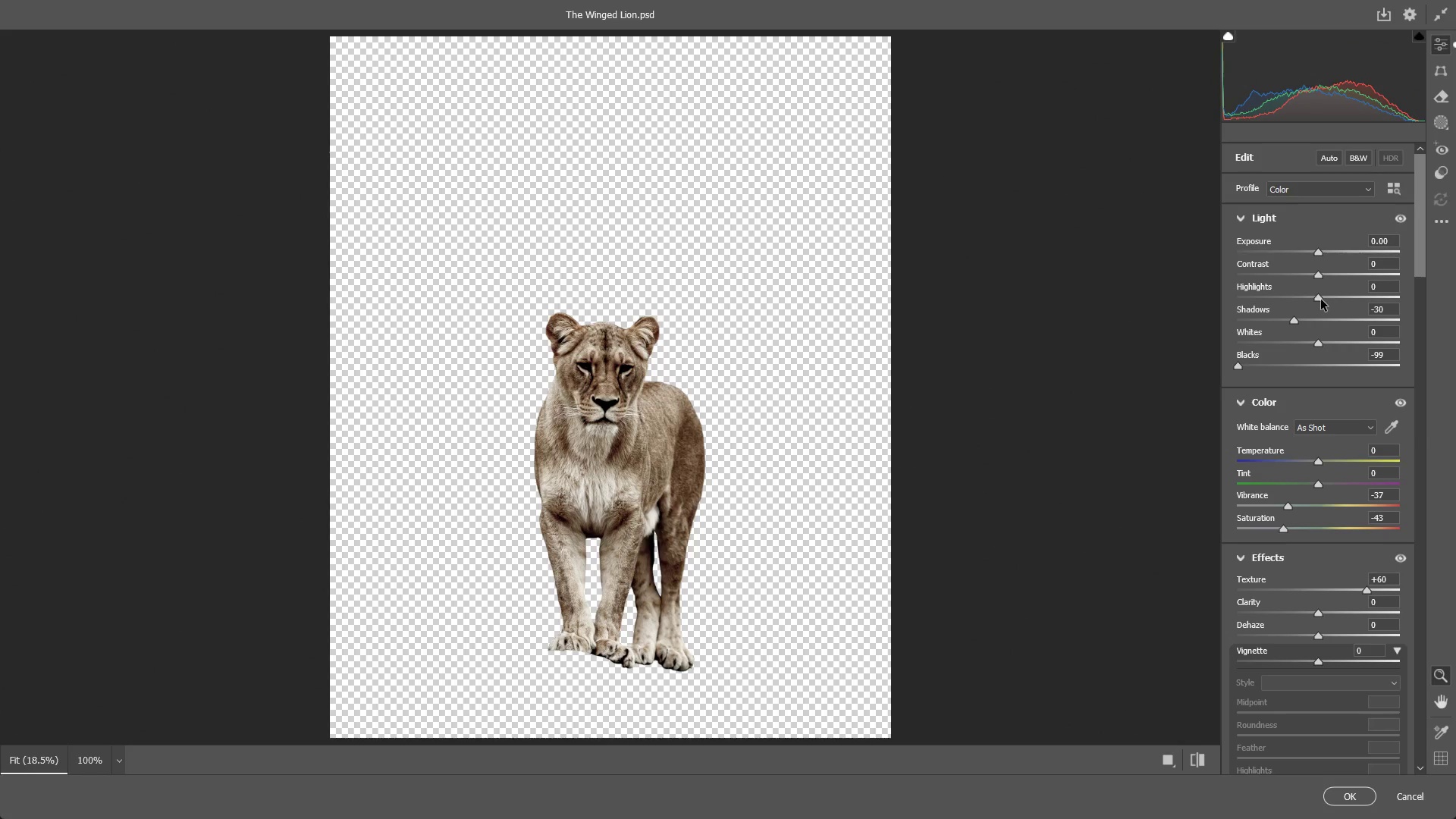 
left_click_drag(start_coordinate=[1321, 299], to_coordinate=[1312, 298])
 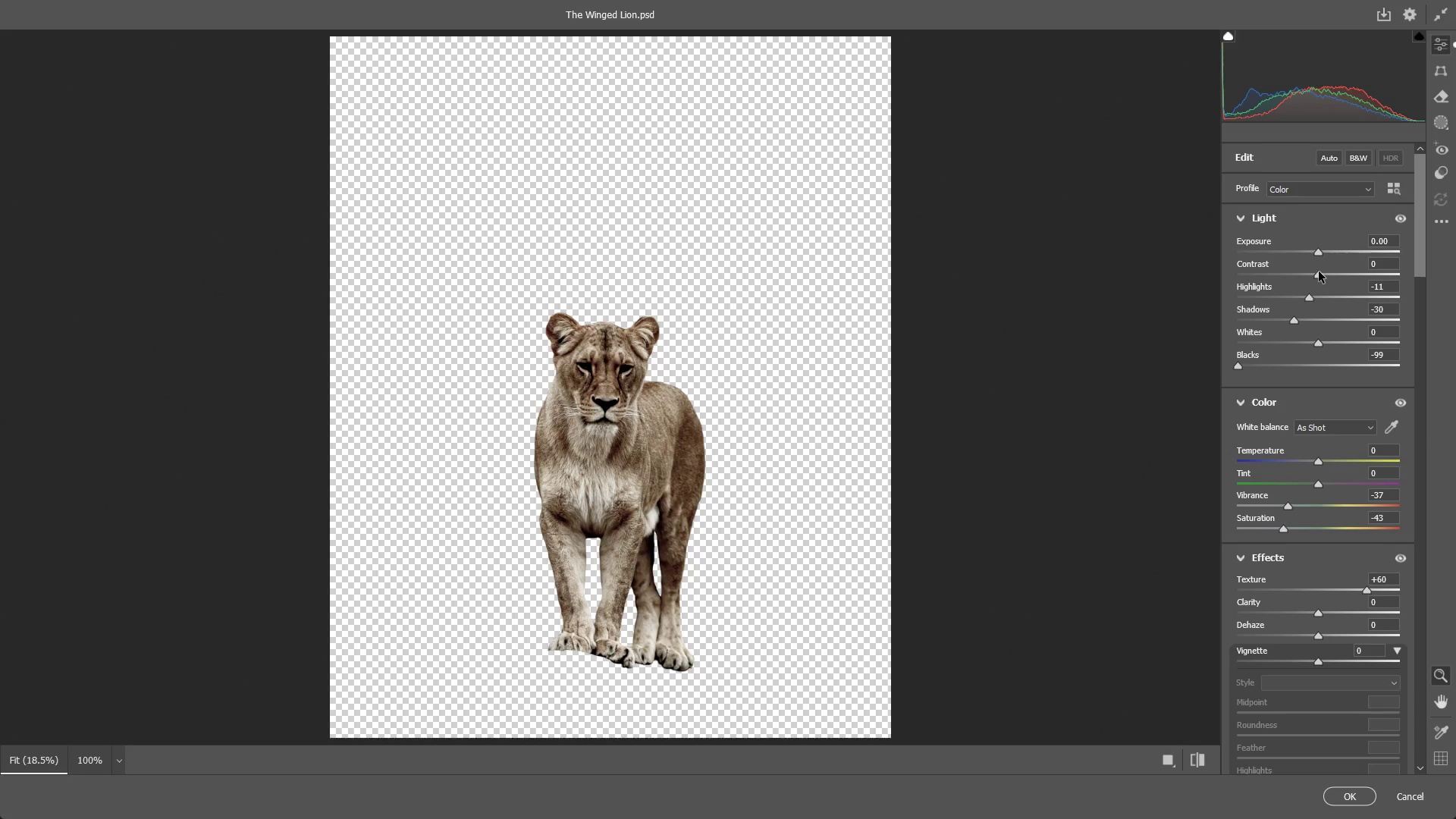 
left_click_drag(start_coordinate=[1319, 271], to_coordinate=[1335, 285])
 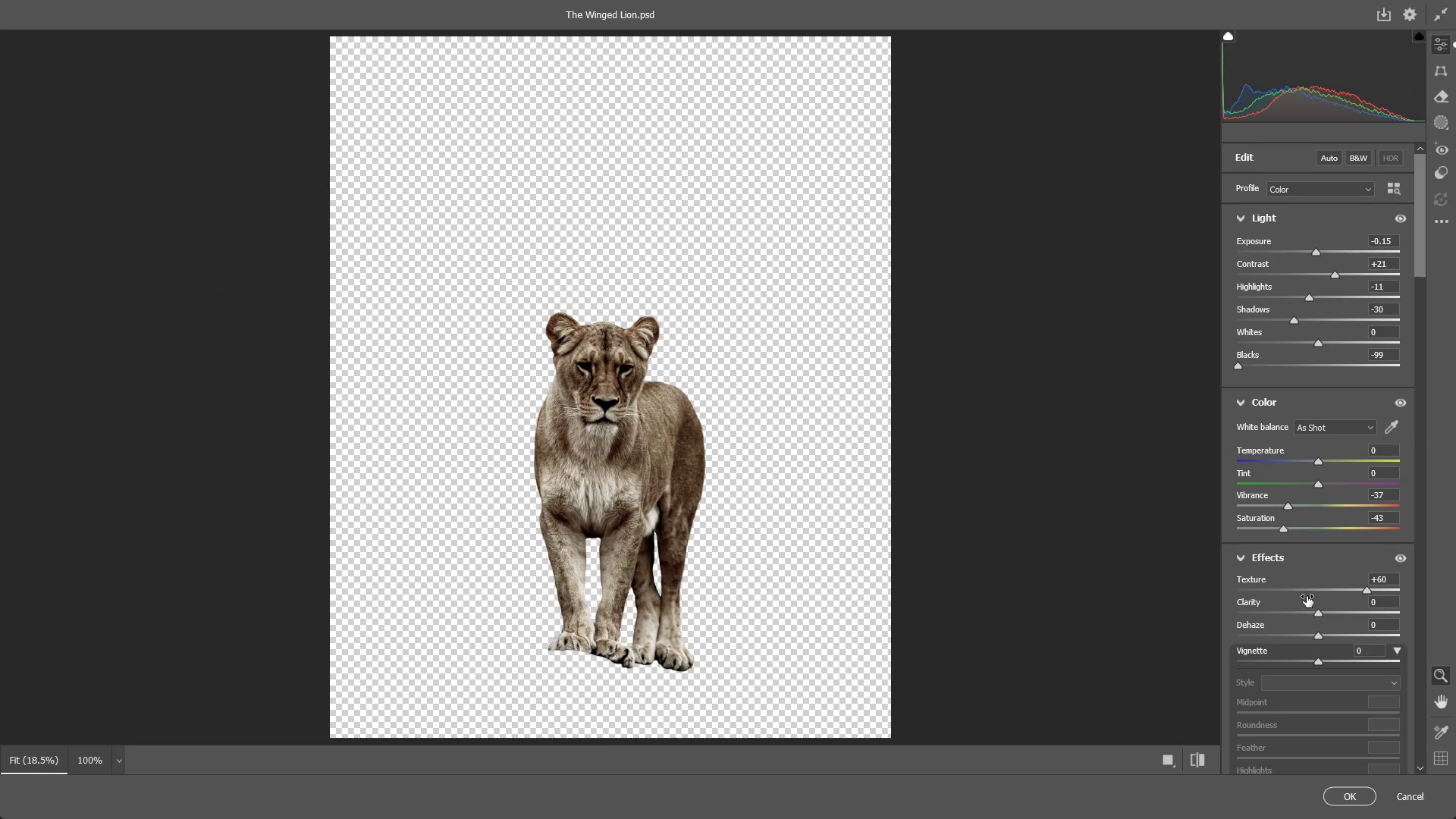 
left_click_drag(start_coordinate=[1320, 612], to_coordinate=[1344, 623])
 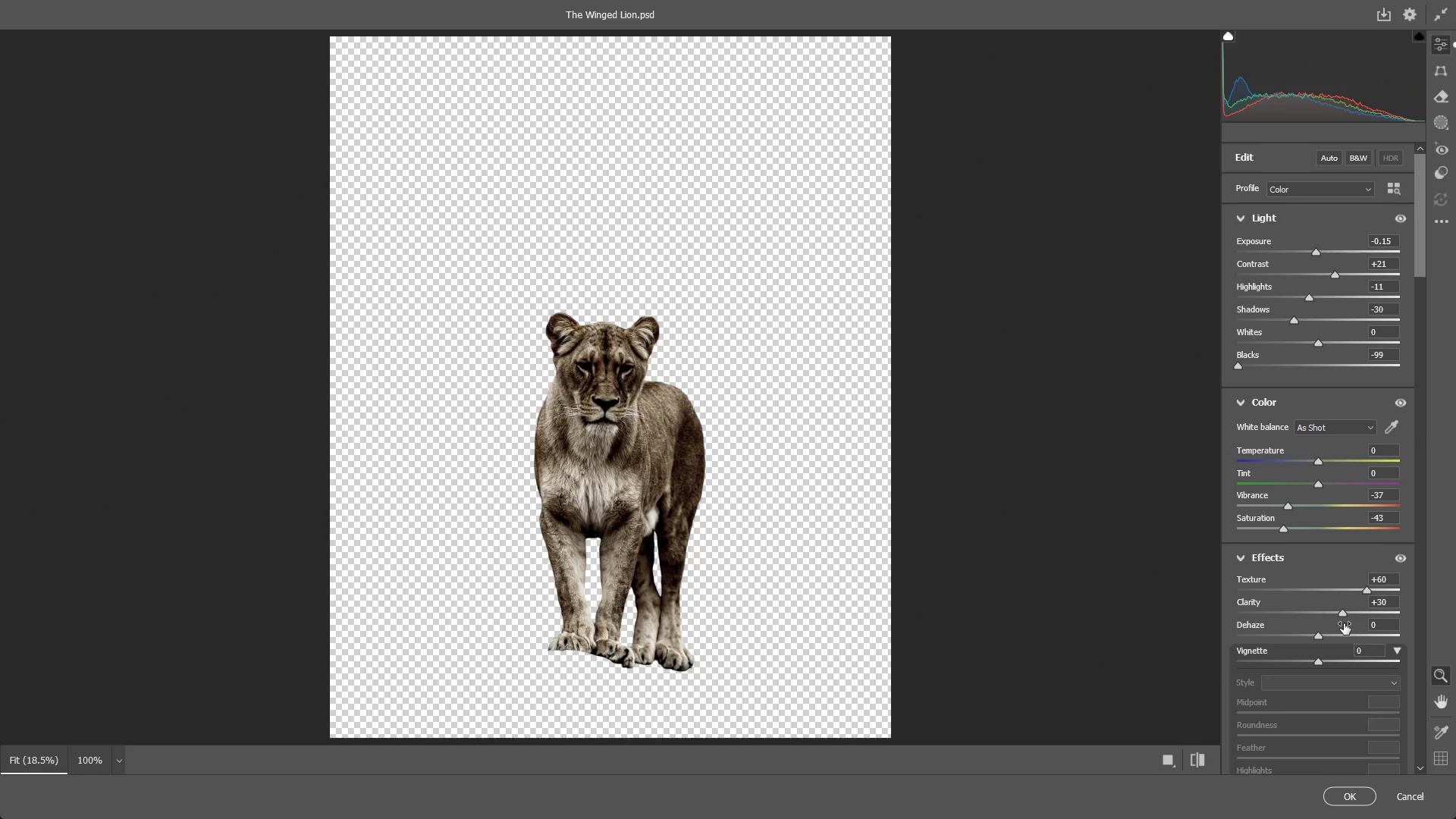 
key(Control+Z)
 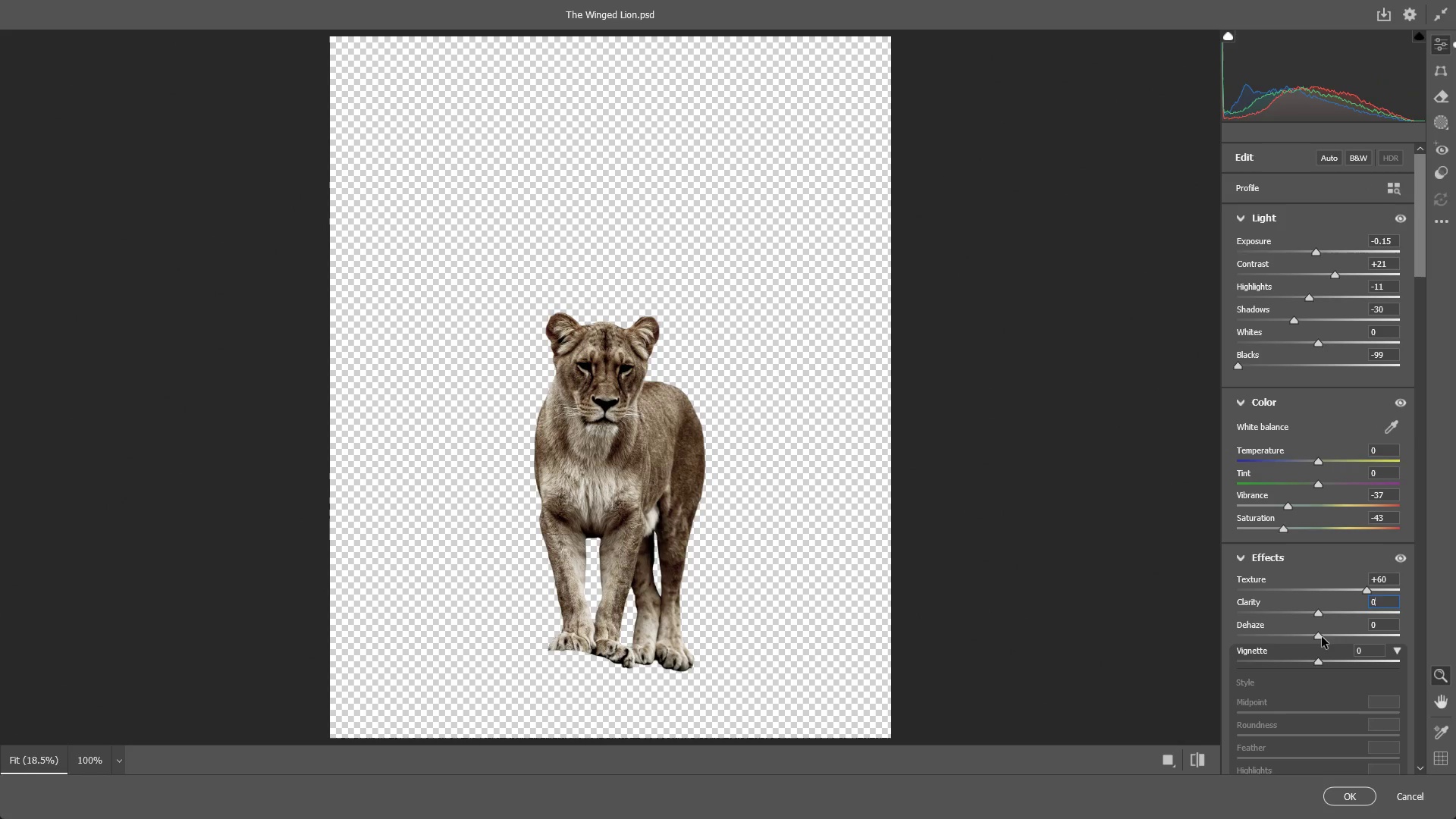 
scroll: coordinate [1341, 658], scroll_direction: down, amount: 4.0
 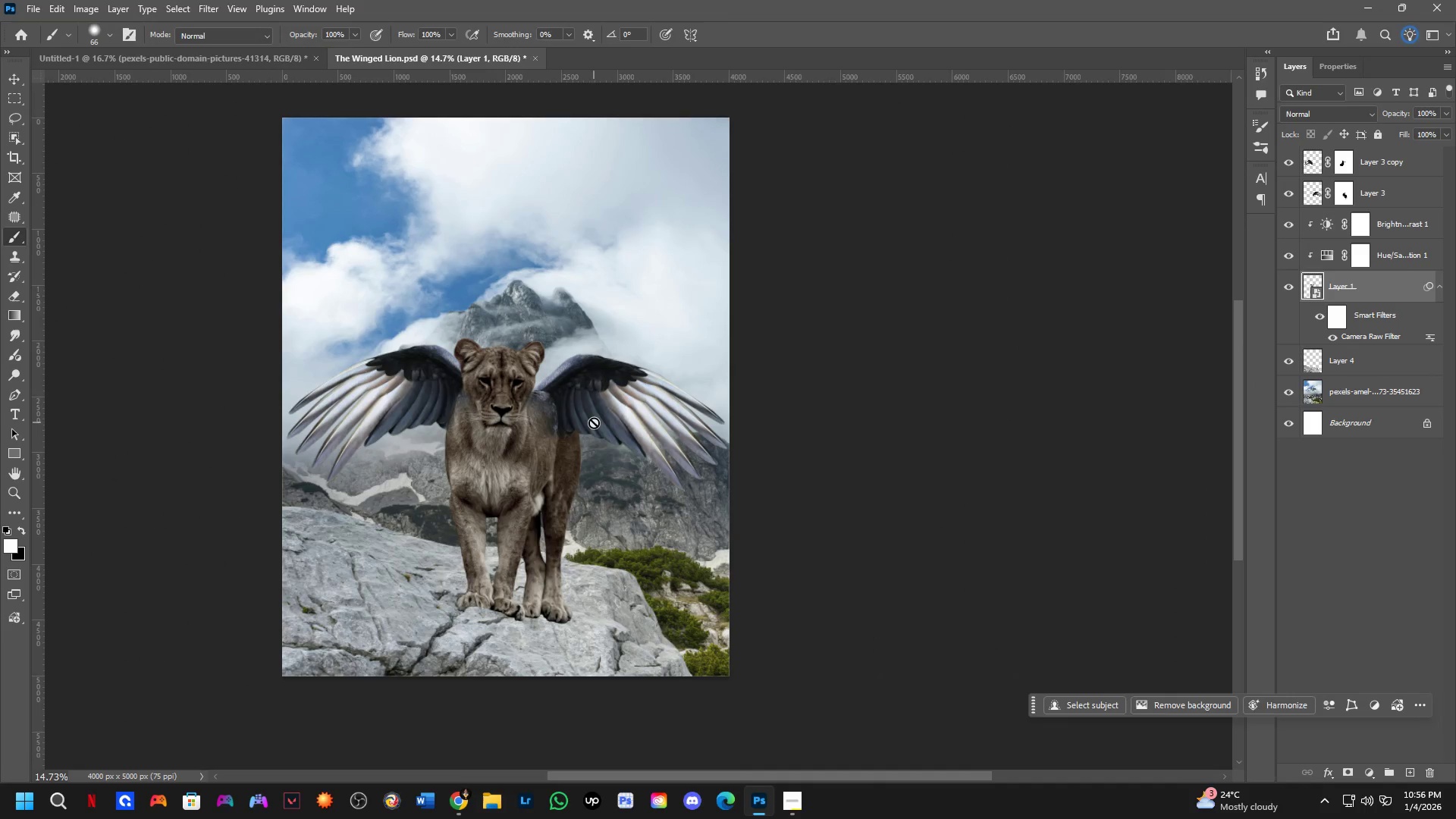 
hold_key(key=Space, duration=0.53)
 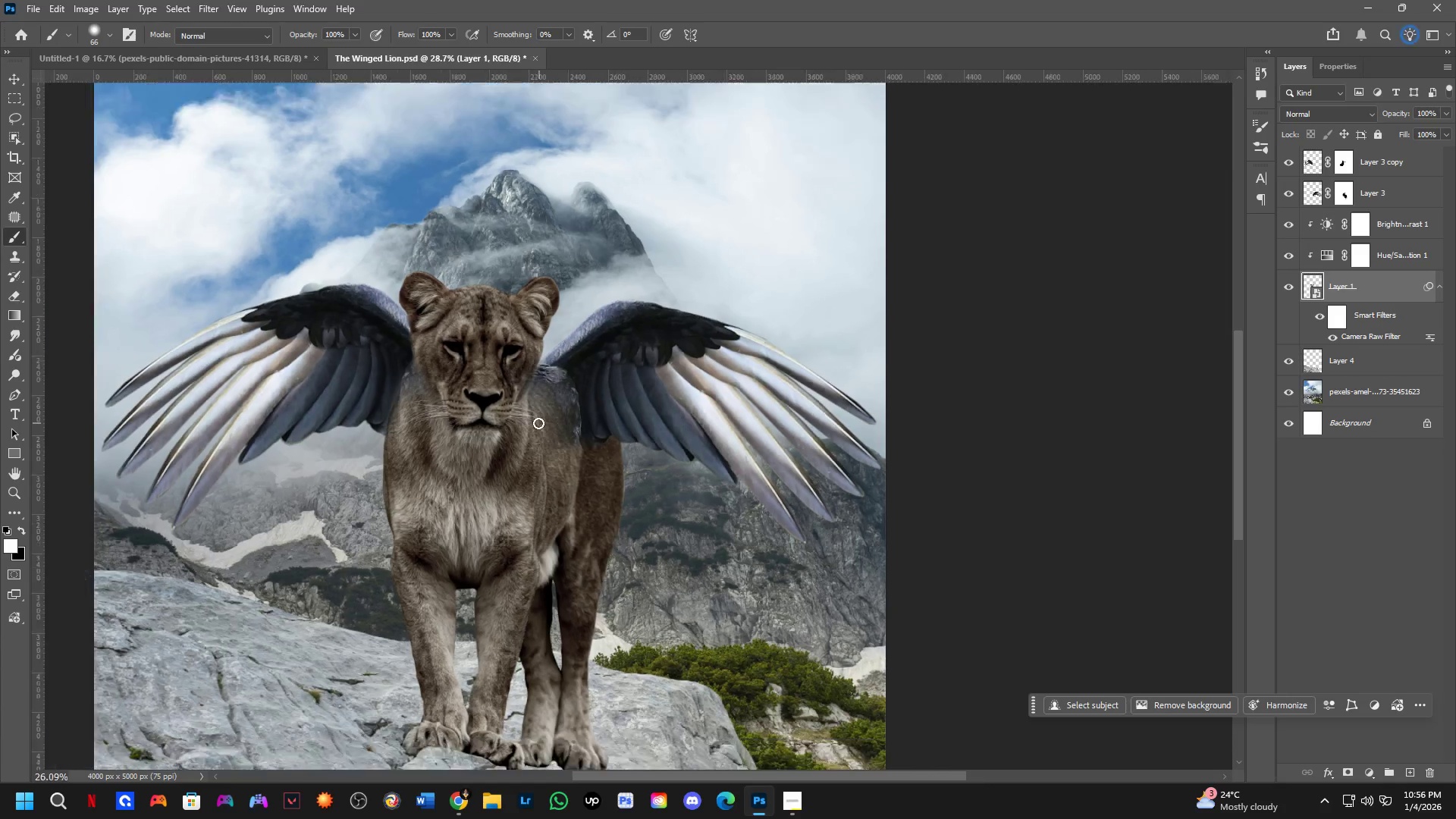 
left_click_drag(start_coordinate=[541, 443], to_coordinate=[579, 438])
 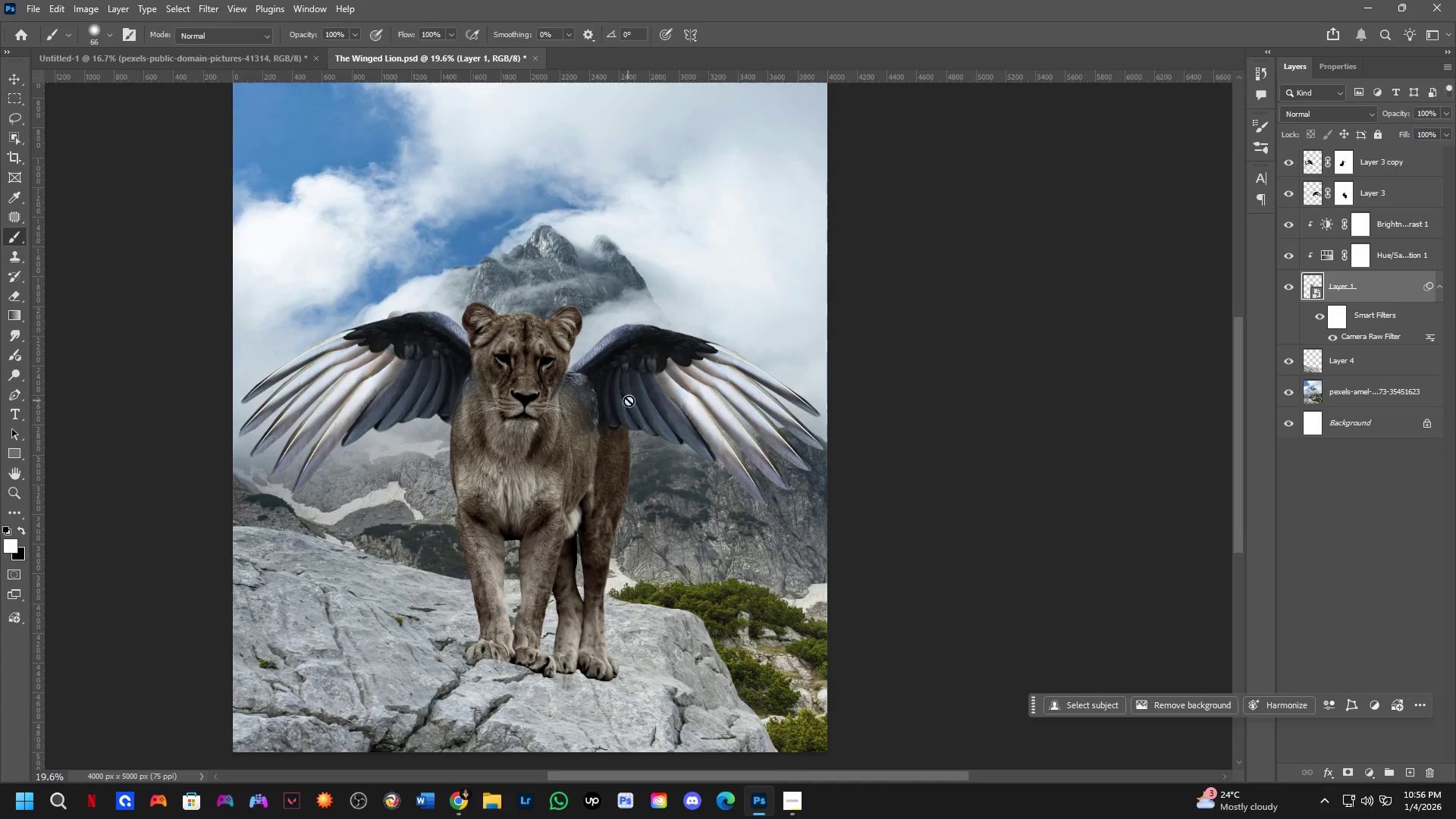 
scroll: coordinate [542, 435], scroll_direction: up, amount: 3.0
 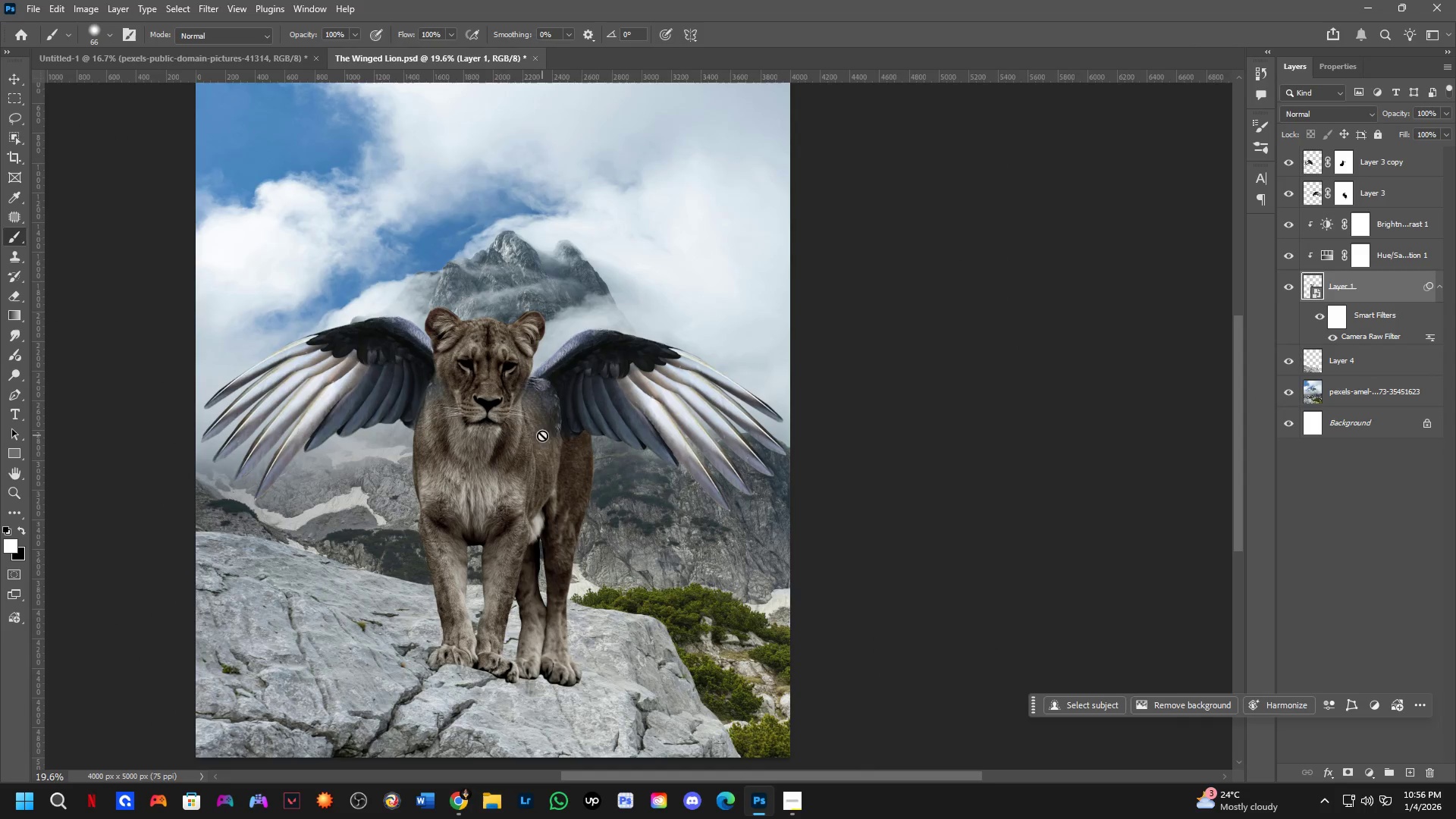 
hold_key(key=Space, duration=0.45)
 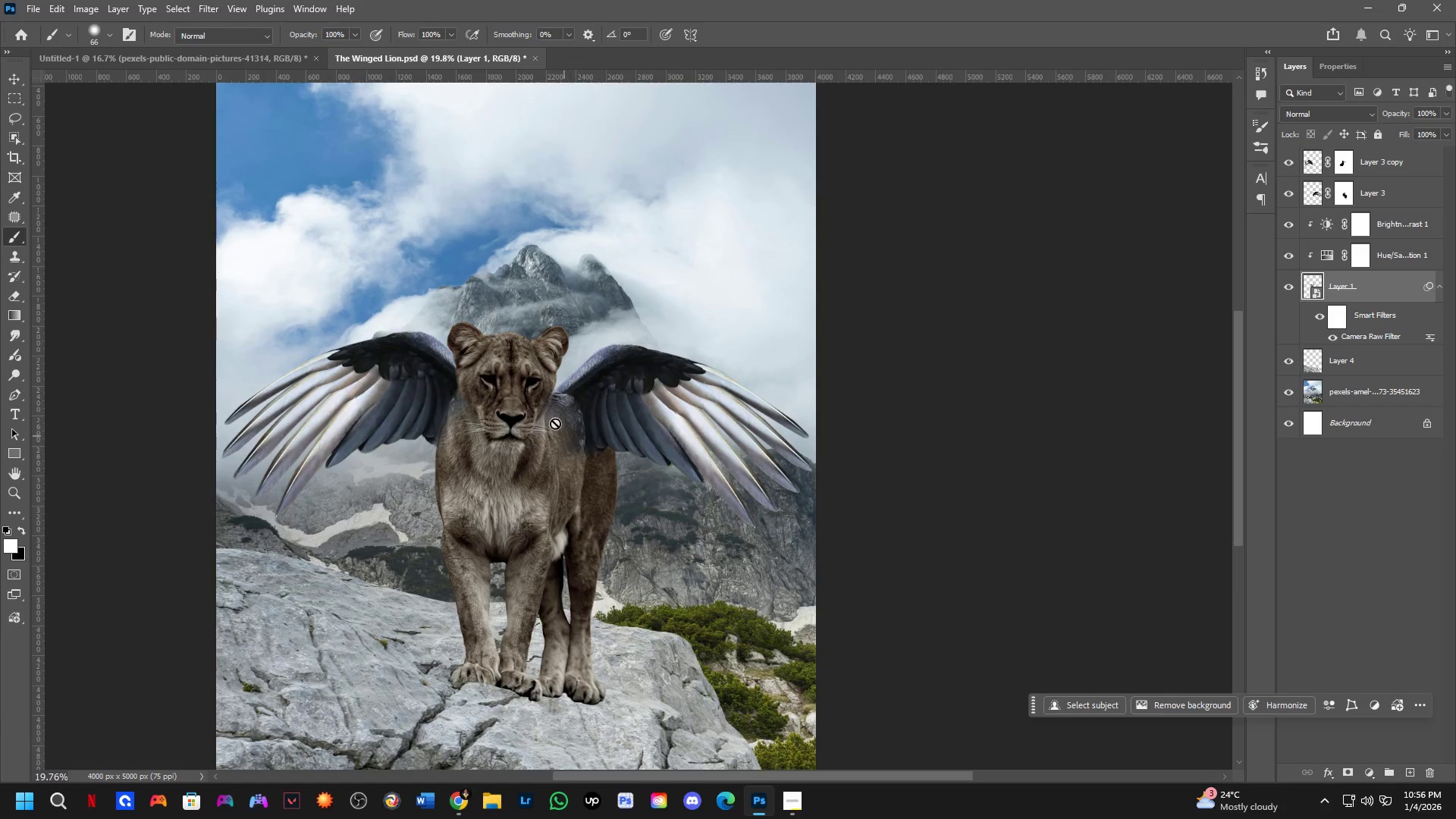 
left_click_drag(start_coordinate=[557, 437], to_coordinate=[576, 457])
 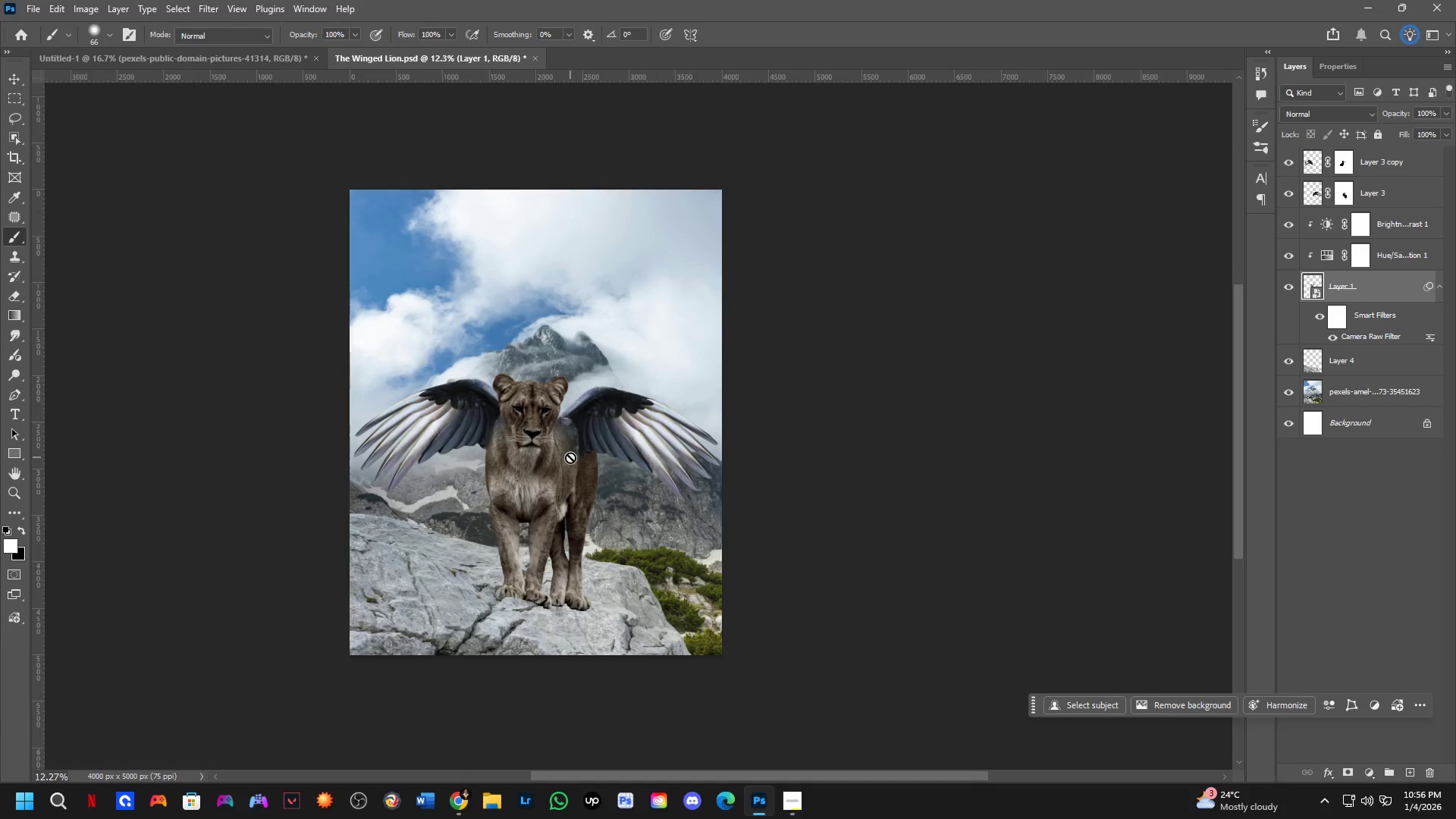 
scroll: coordinate [544, 427], scroll_direction: down, amount: 5.0
 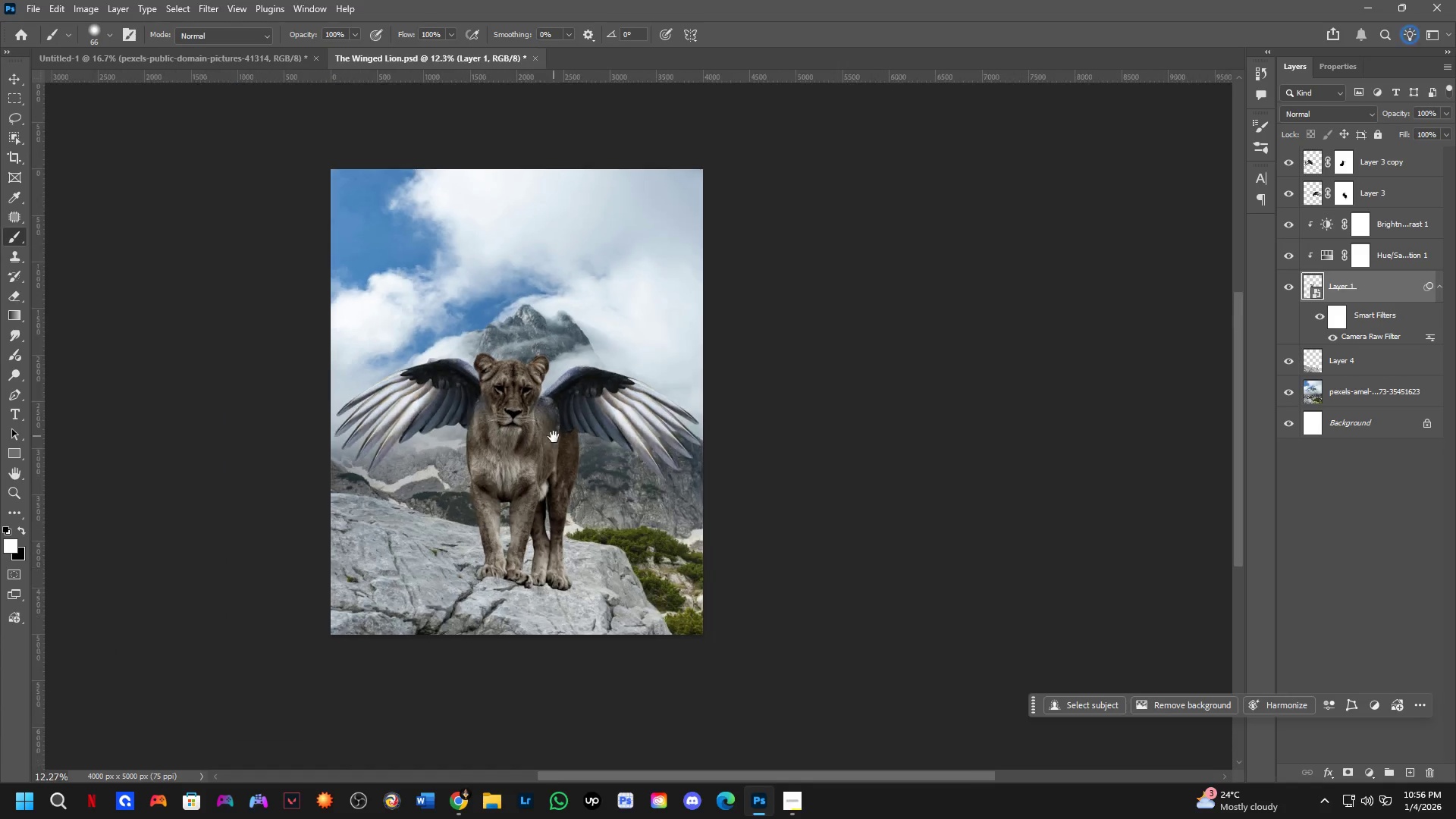 
scroll: coordinate [568, 457], scroll_direction: up, amount: 5.0
 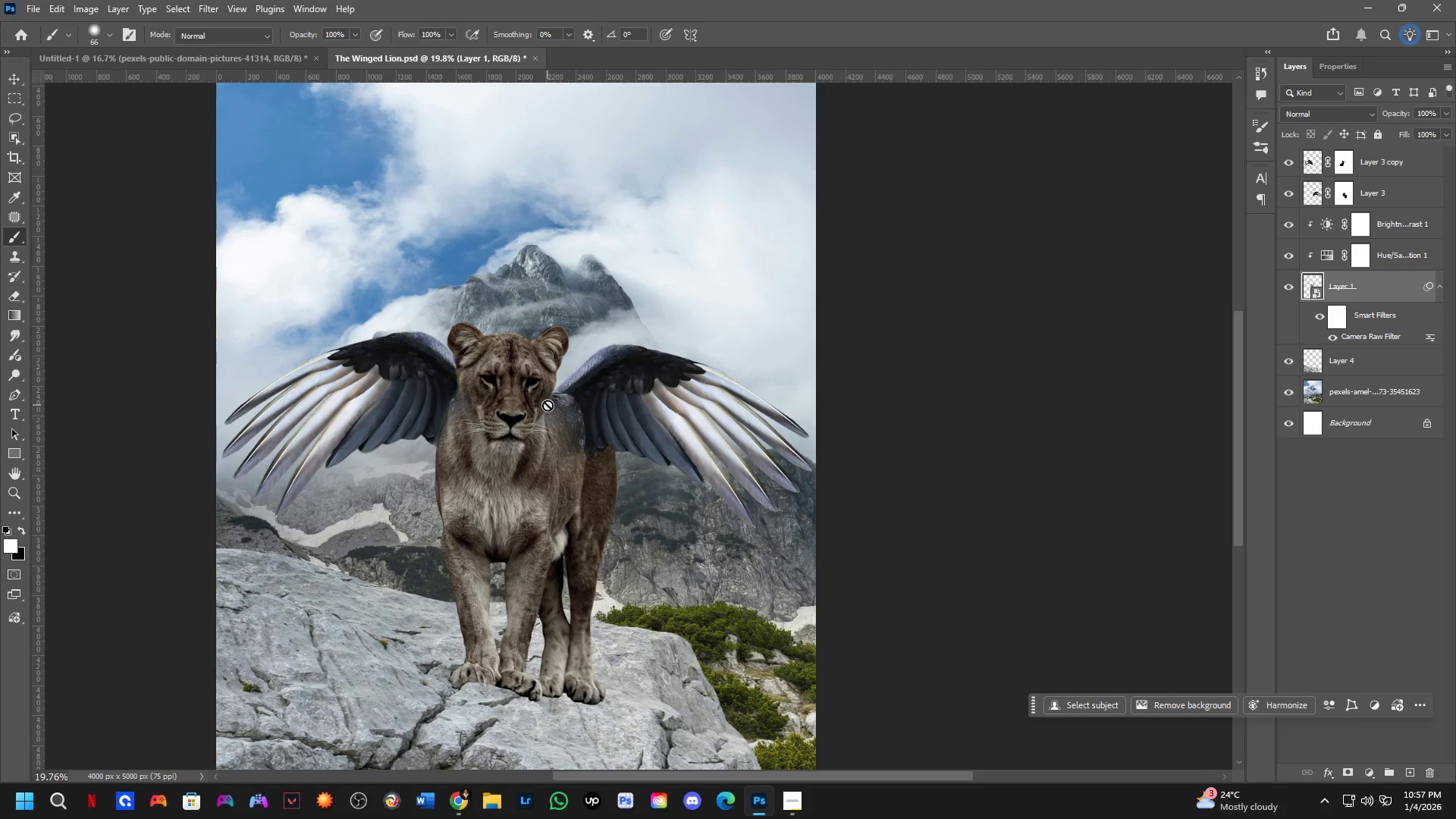 
wait(48.88)
 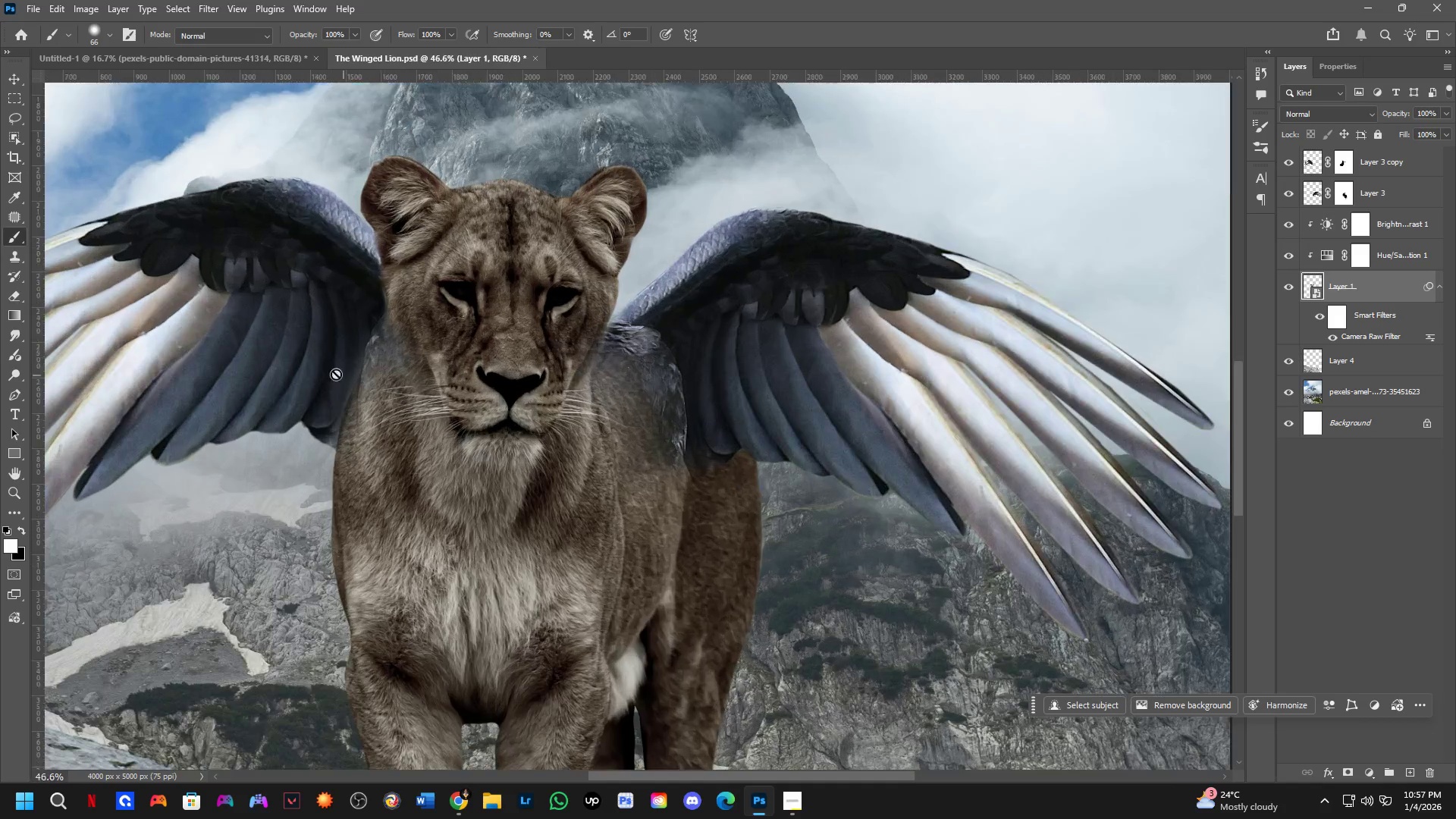 
hold_key(key=ControlLeft, duration=0.62)
 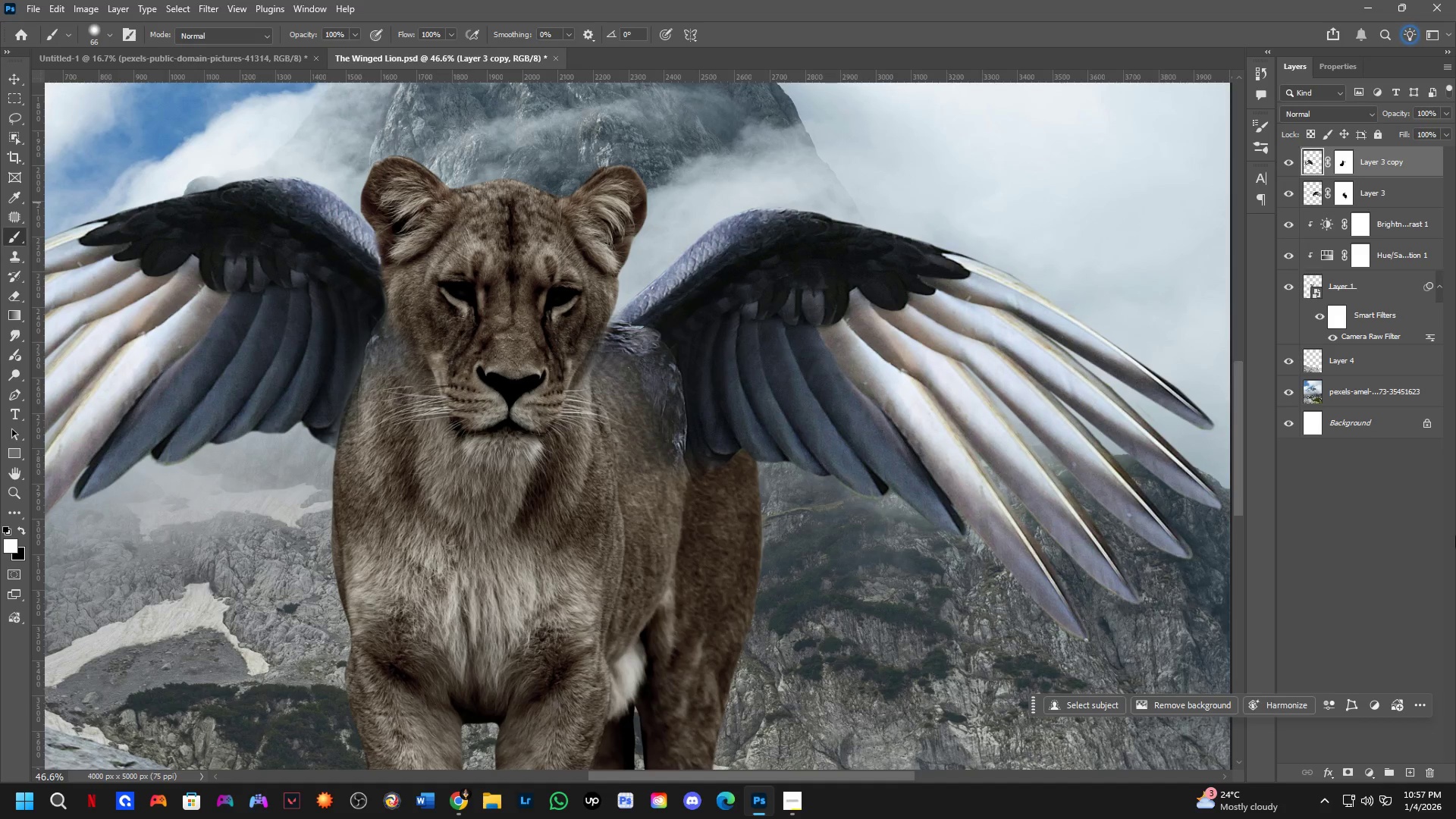 
scroll: coordinate [378, 384], scroll_direction: up, amount: 9.0
 